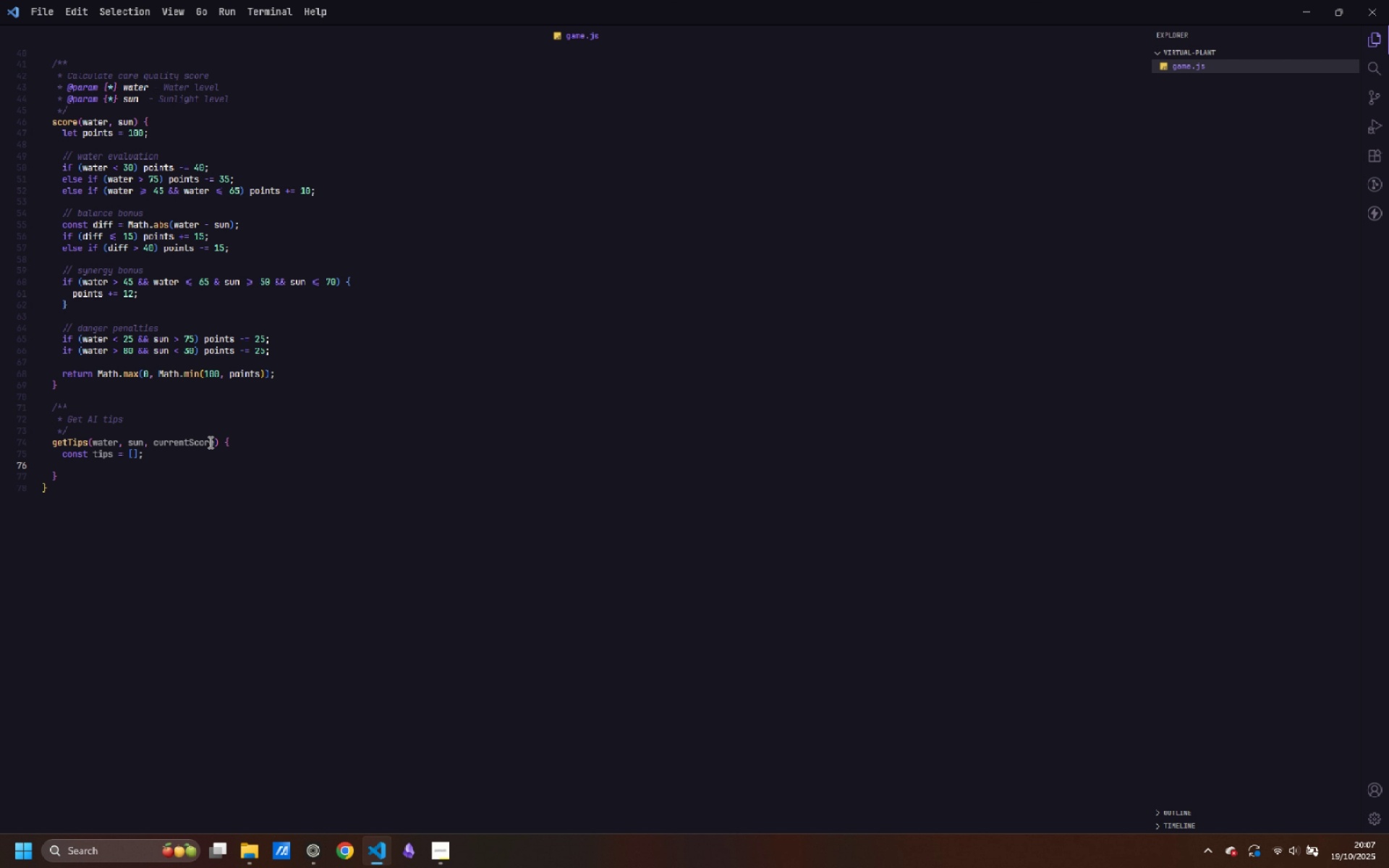 
key(Enter)
 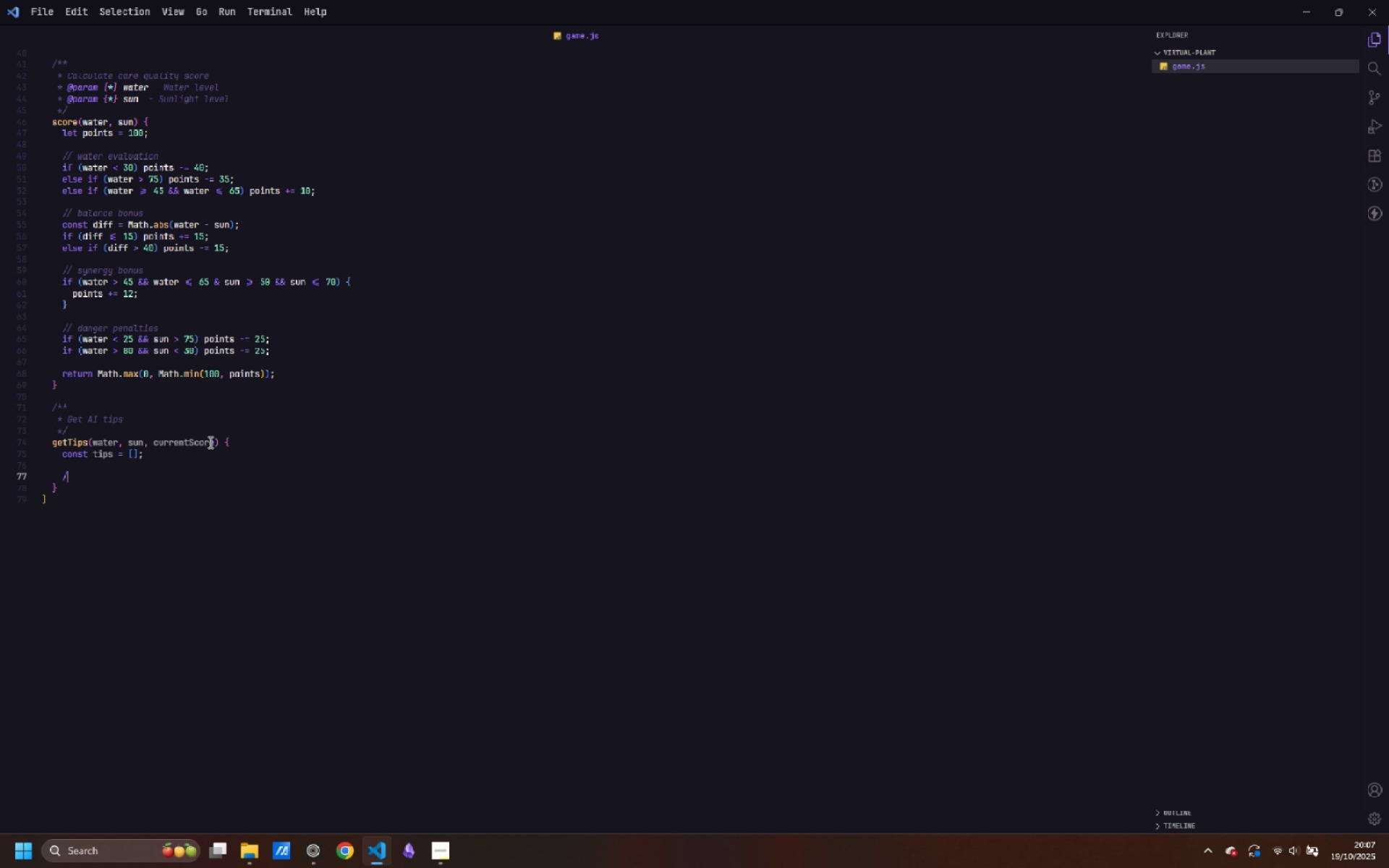 
type(// Performance feedback)
 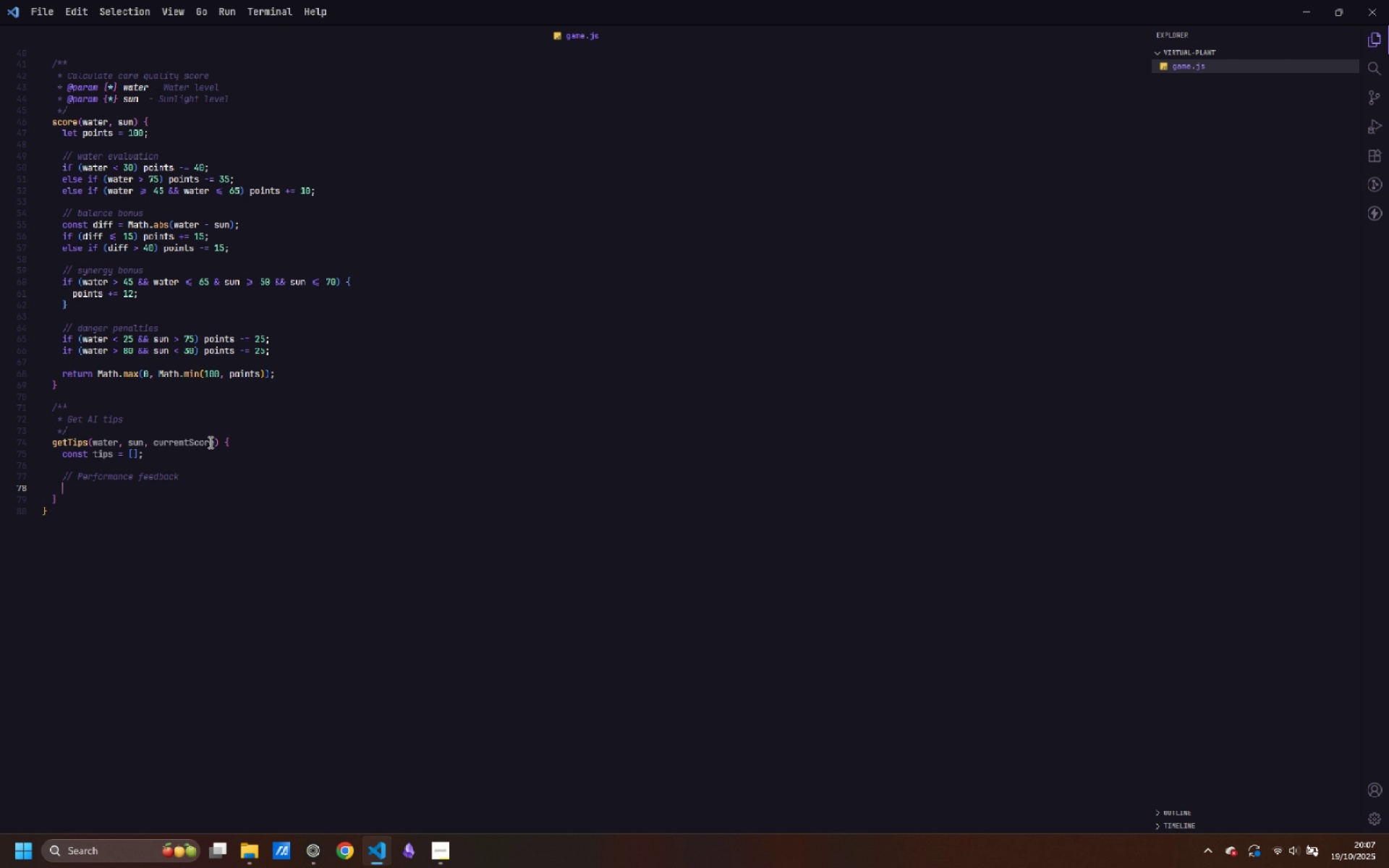 
key(Enter)
 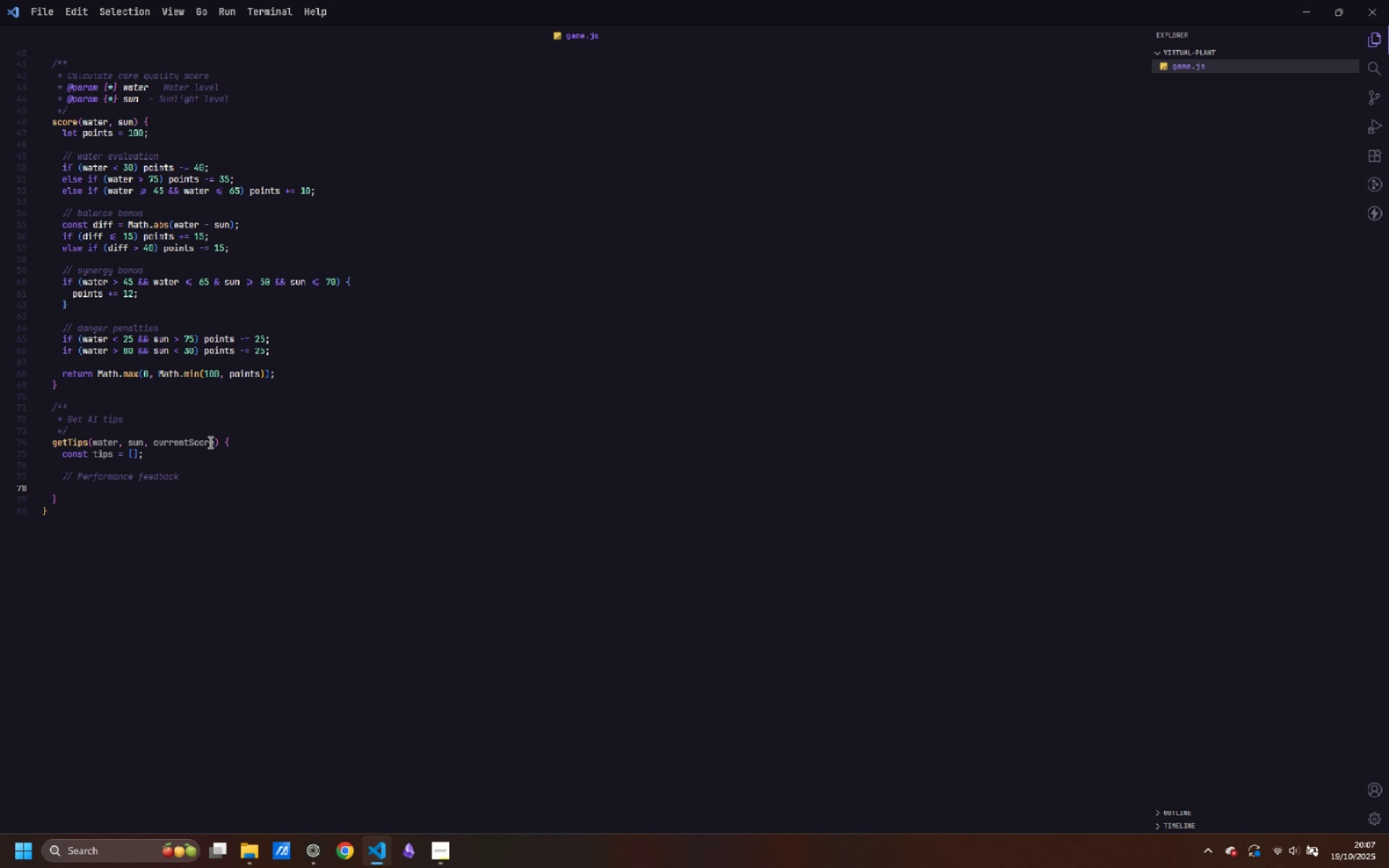 
type(if (currentScore >= 85)
 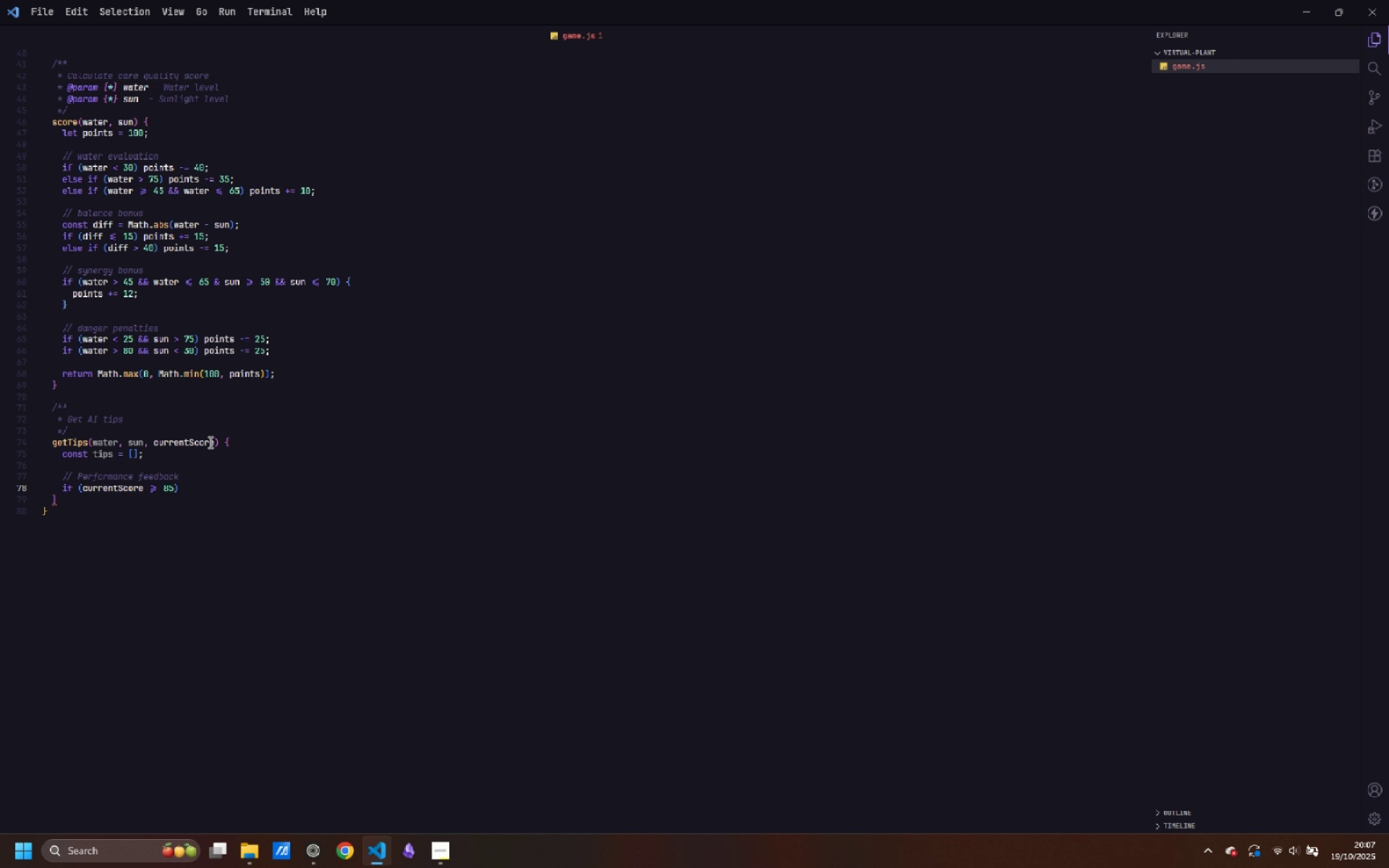 
key(ArrowRight)
 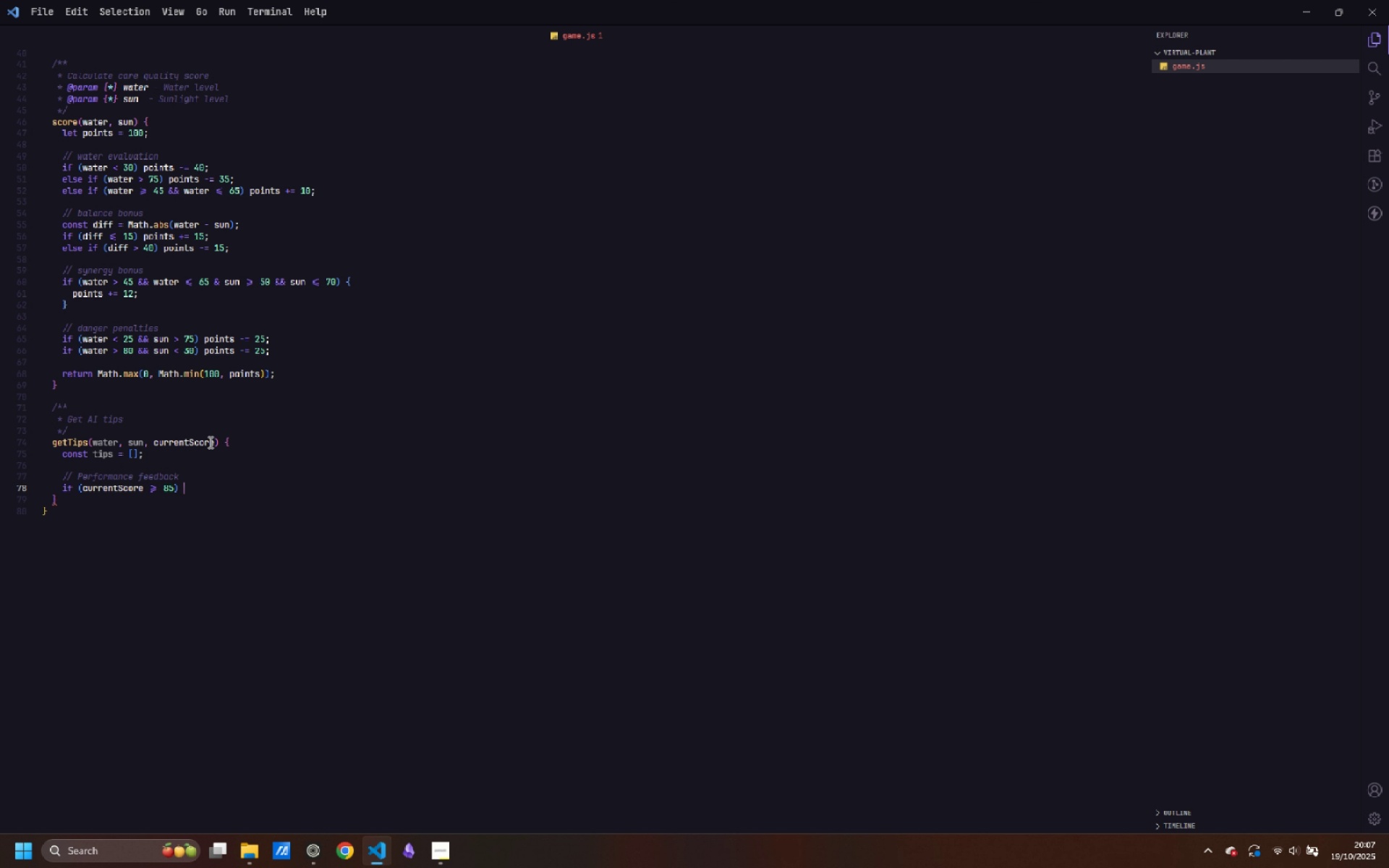 
key(Space)
 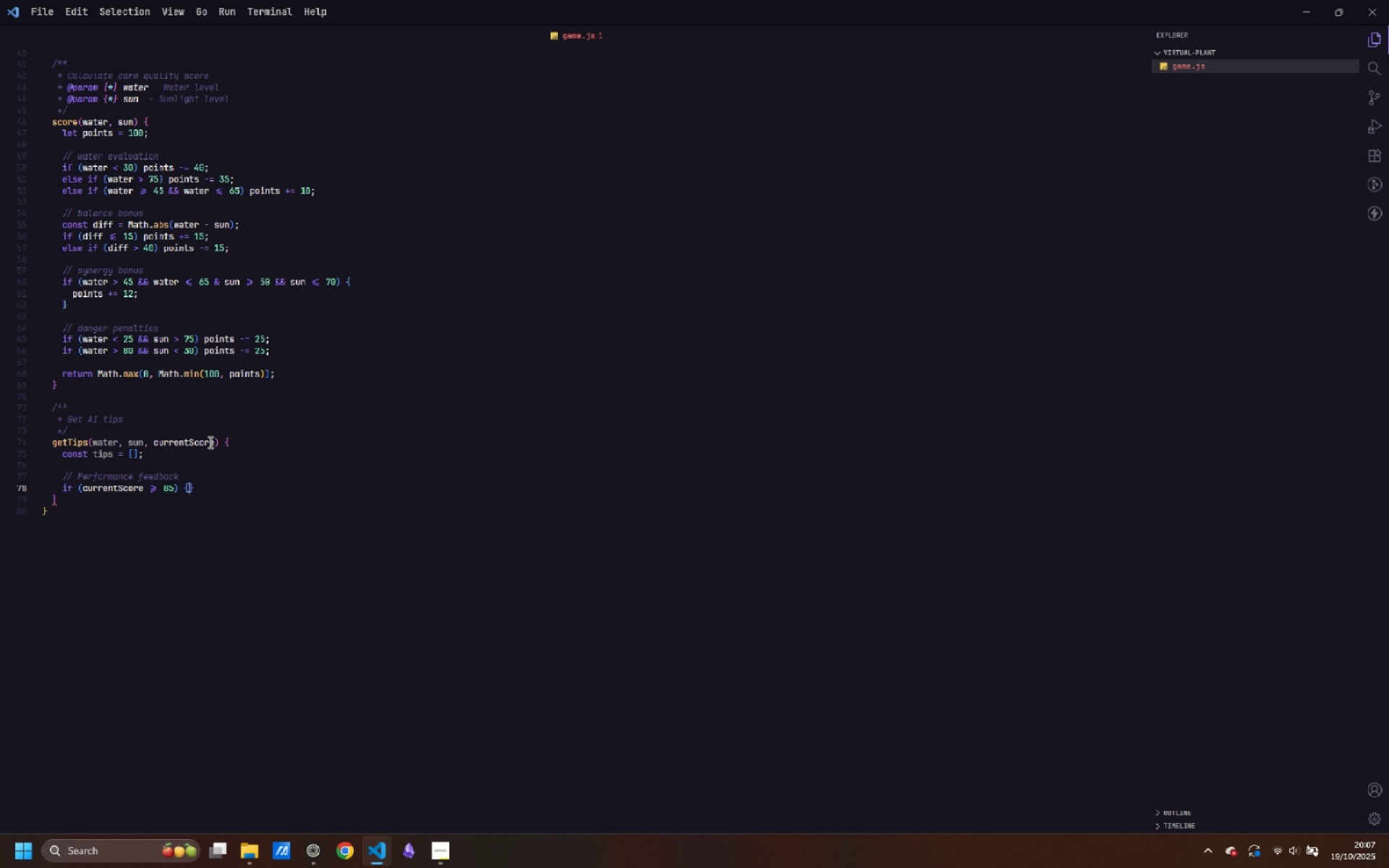 
key(Shift+BracketLeft)
 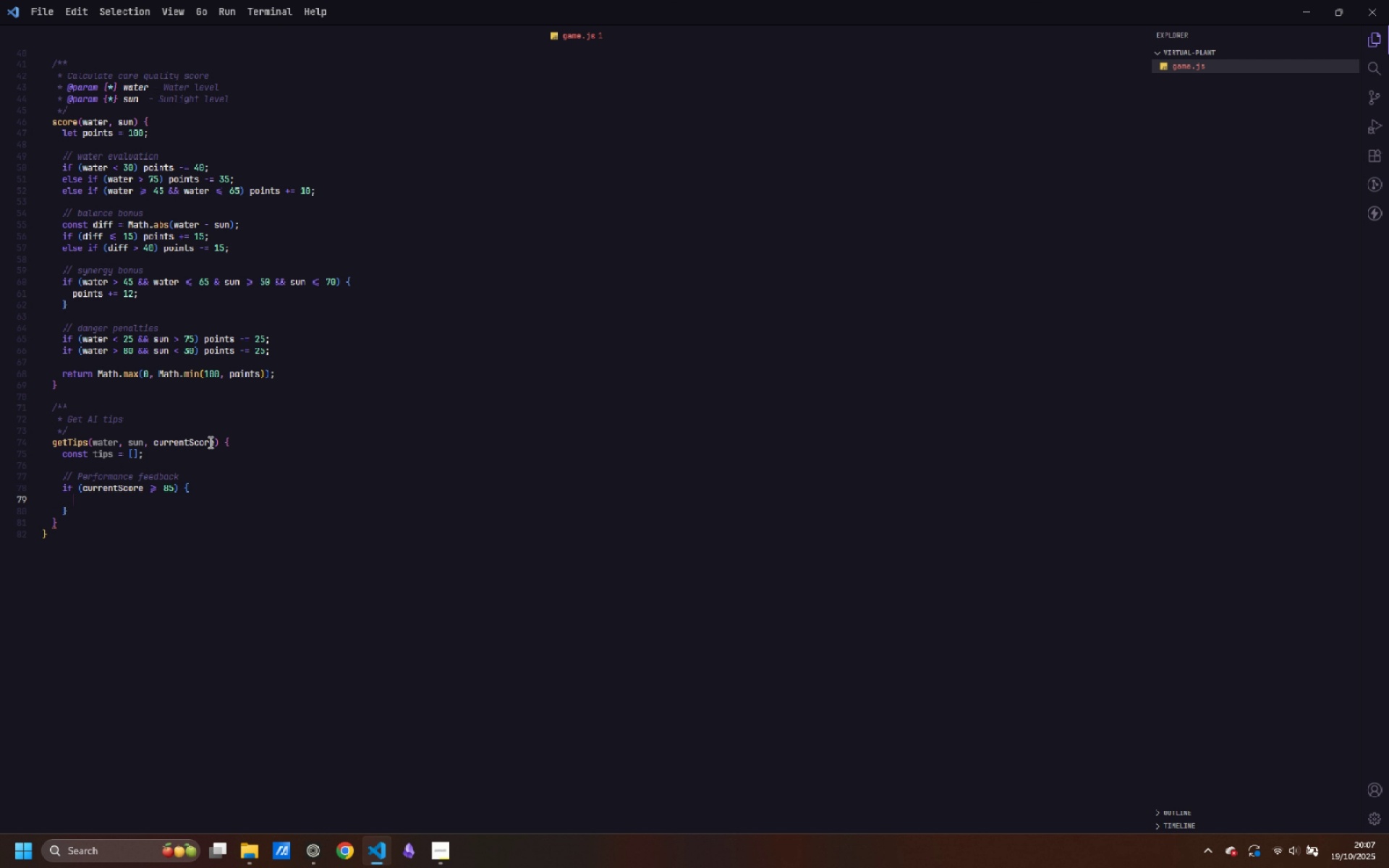 
key(Enter)
 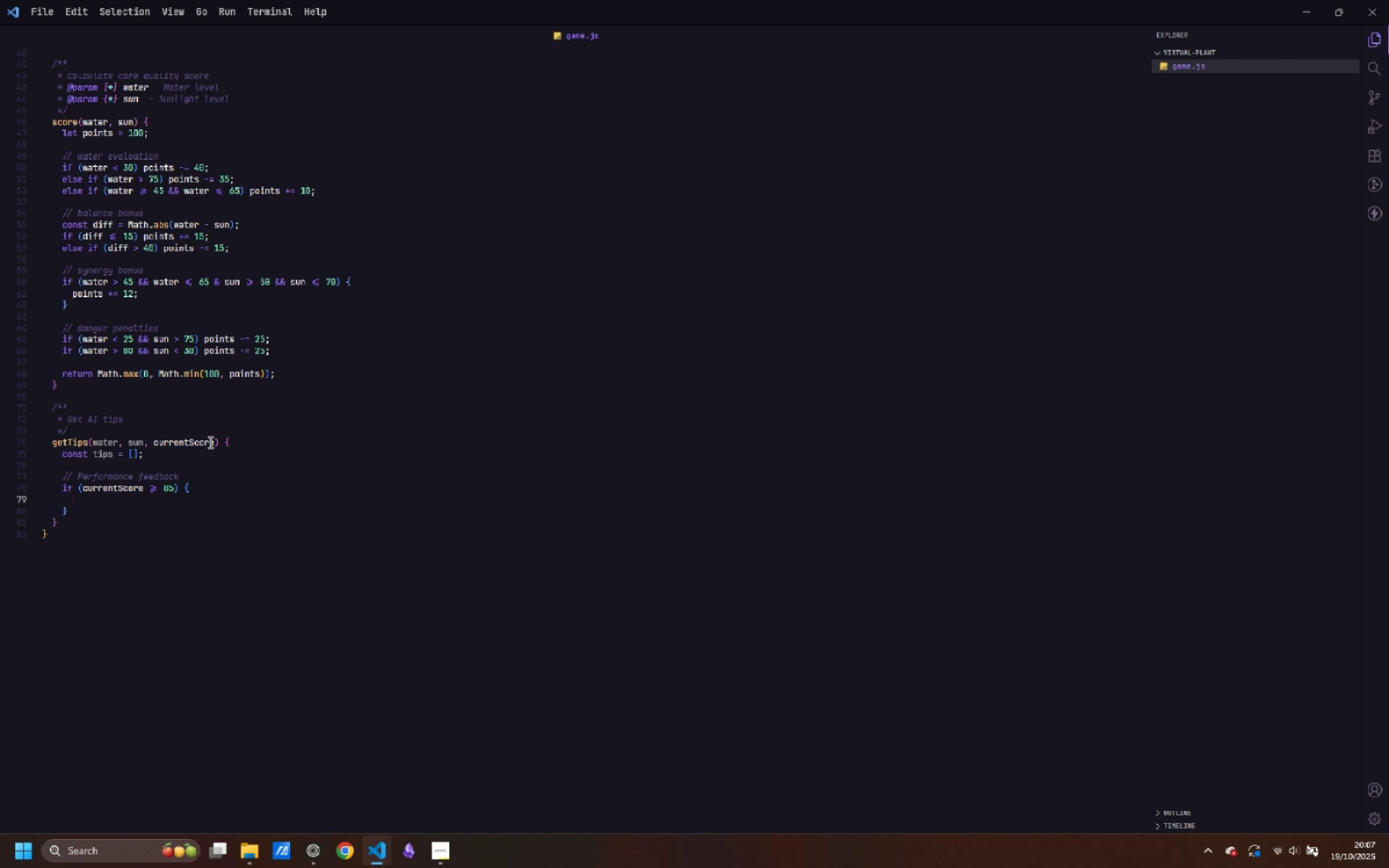 
type(thips)
 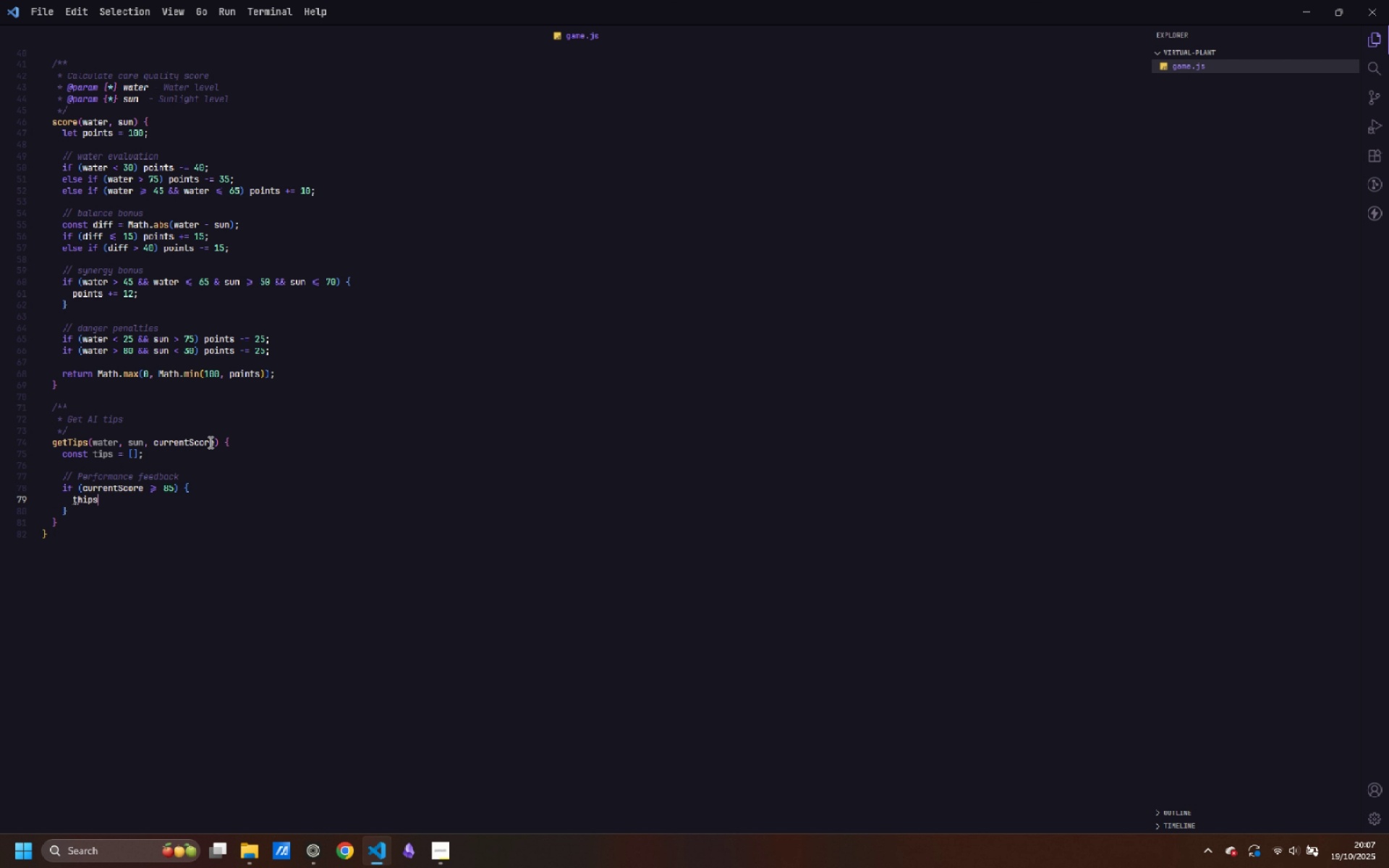 
key(Control+ControlLeft)
 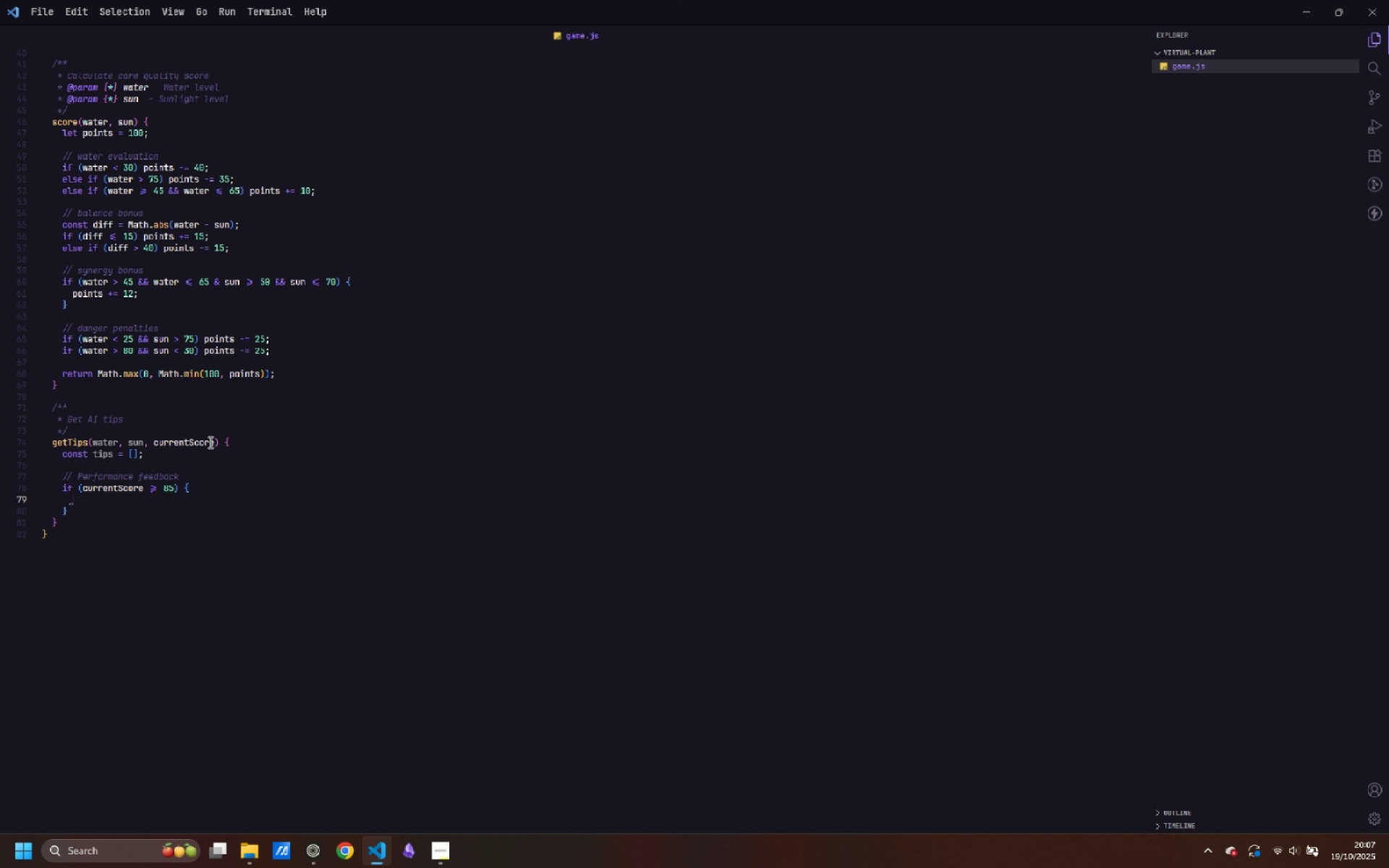 
key(Control+Backspace)
 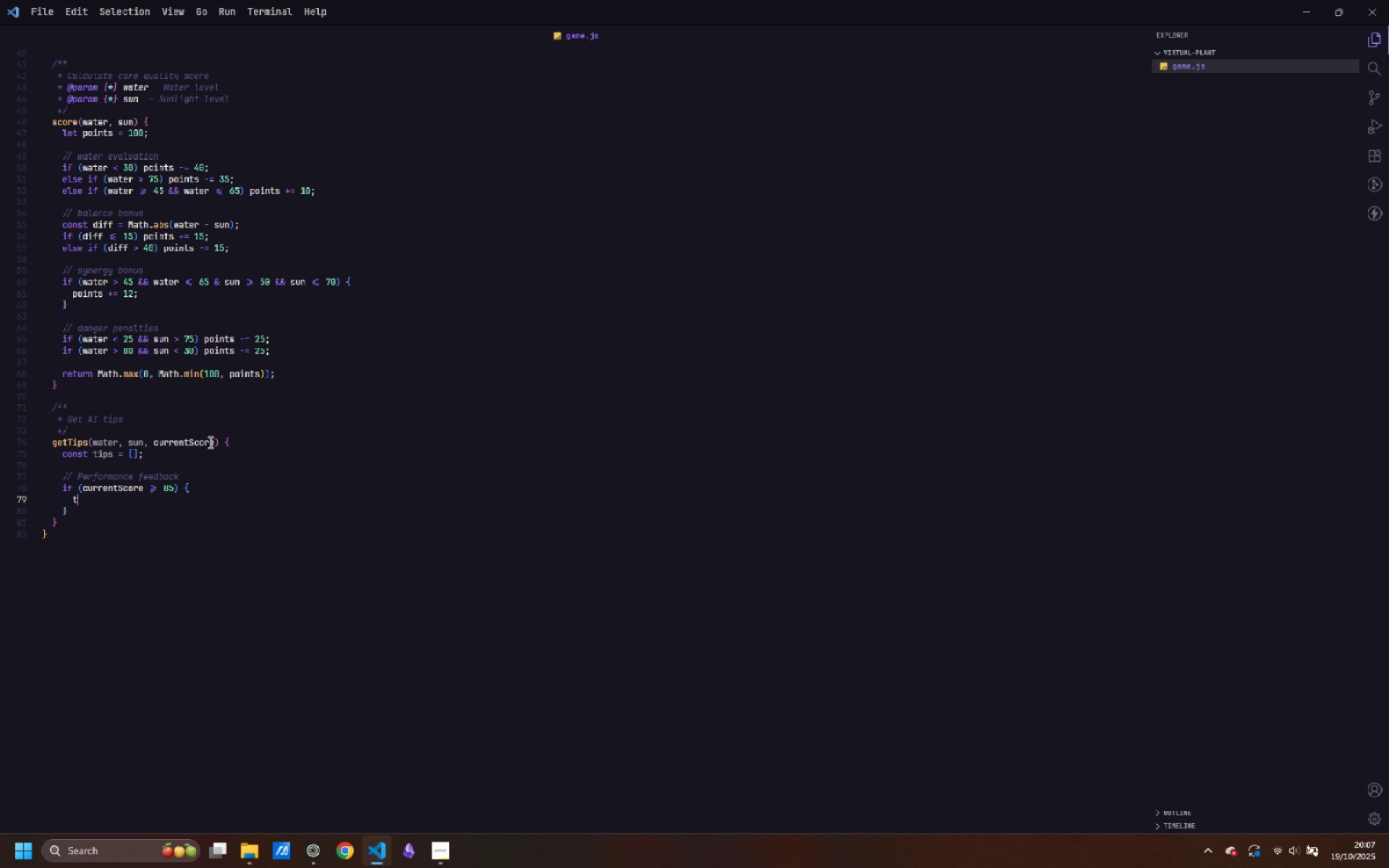 
type(th)
key(Backspace)
type(ips.push()
 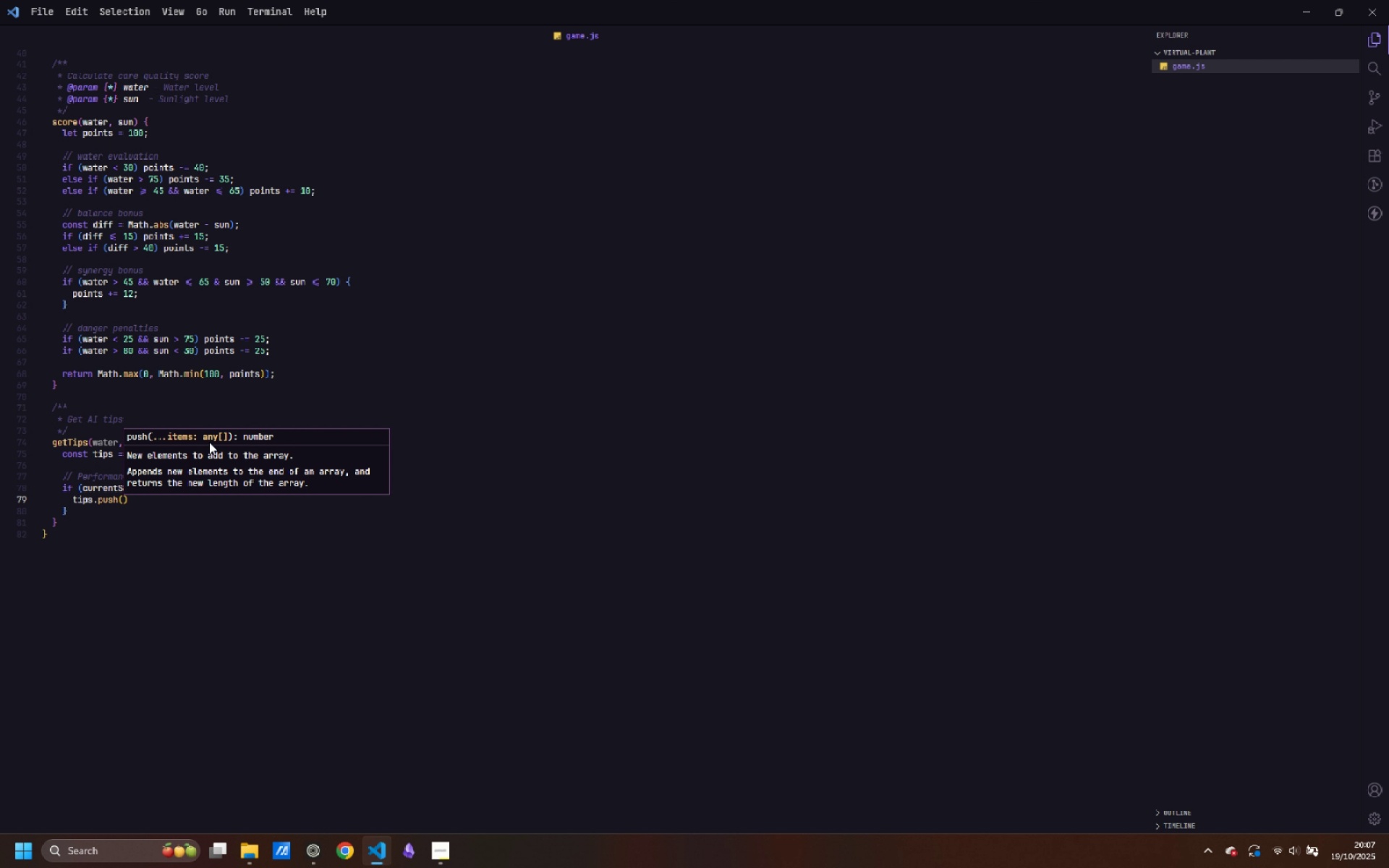 
type('Execellent)
 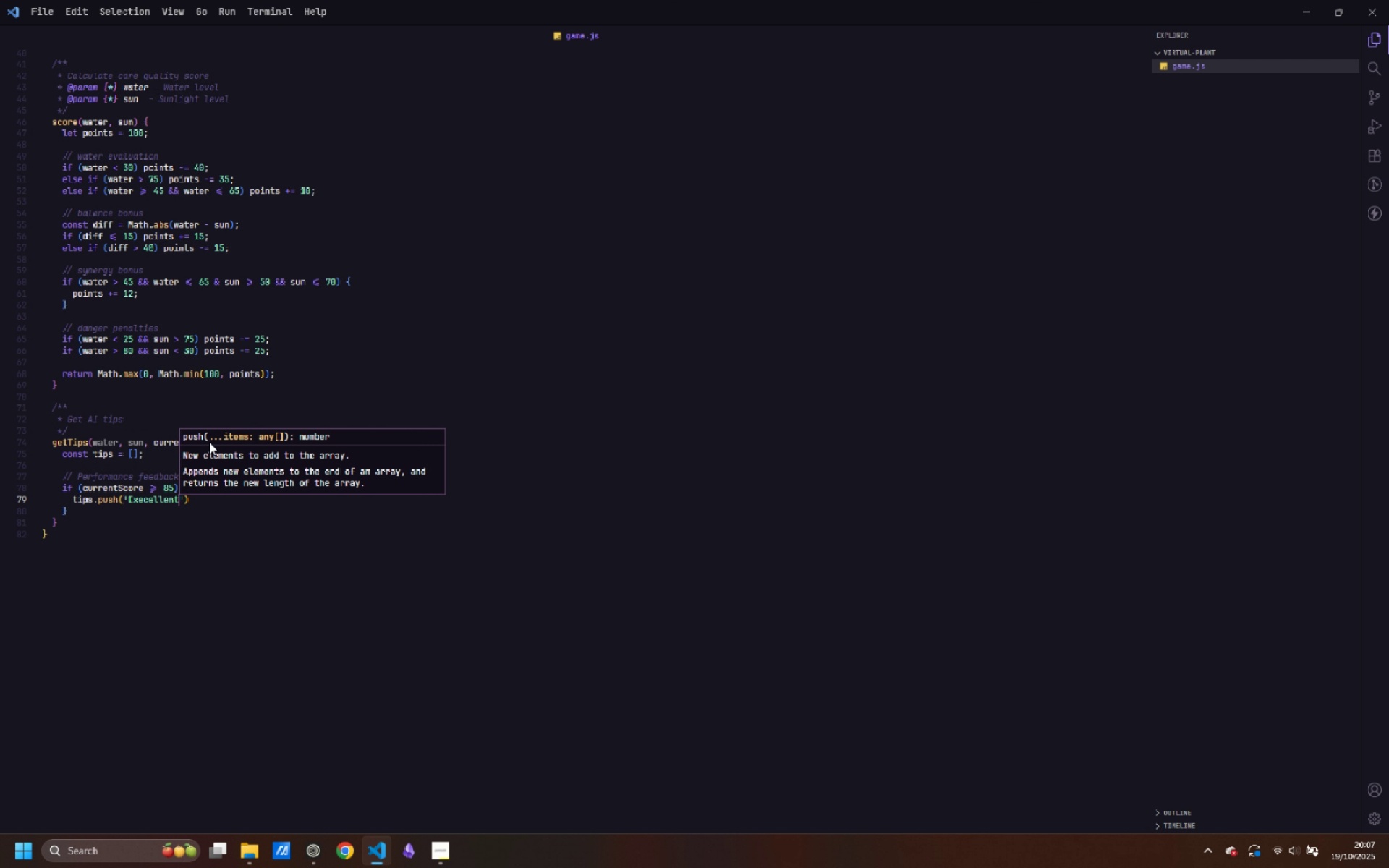 
type(! You found the perfect balance)
 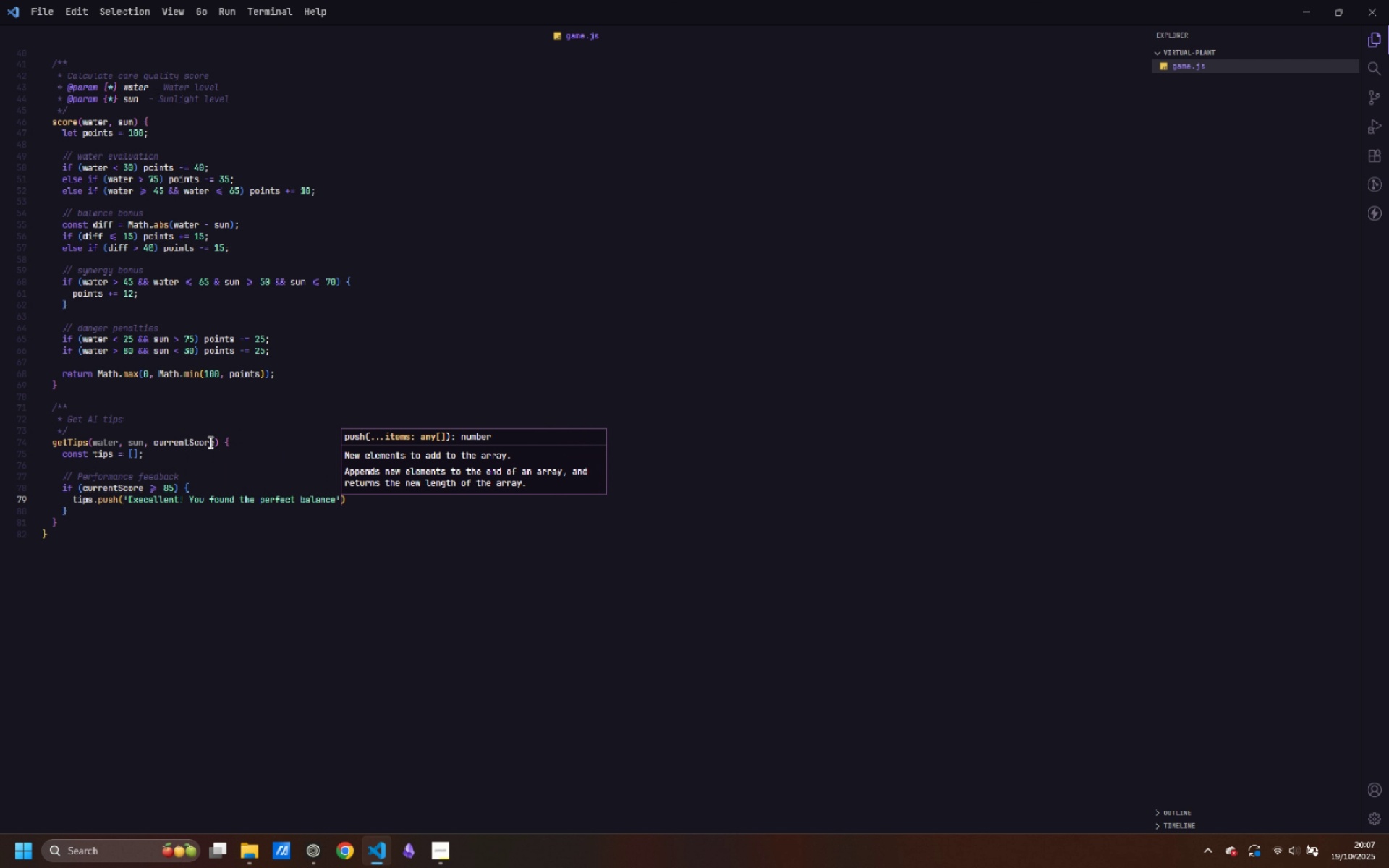 
key(ArrowRight)
 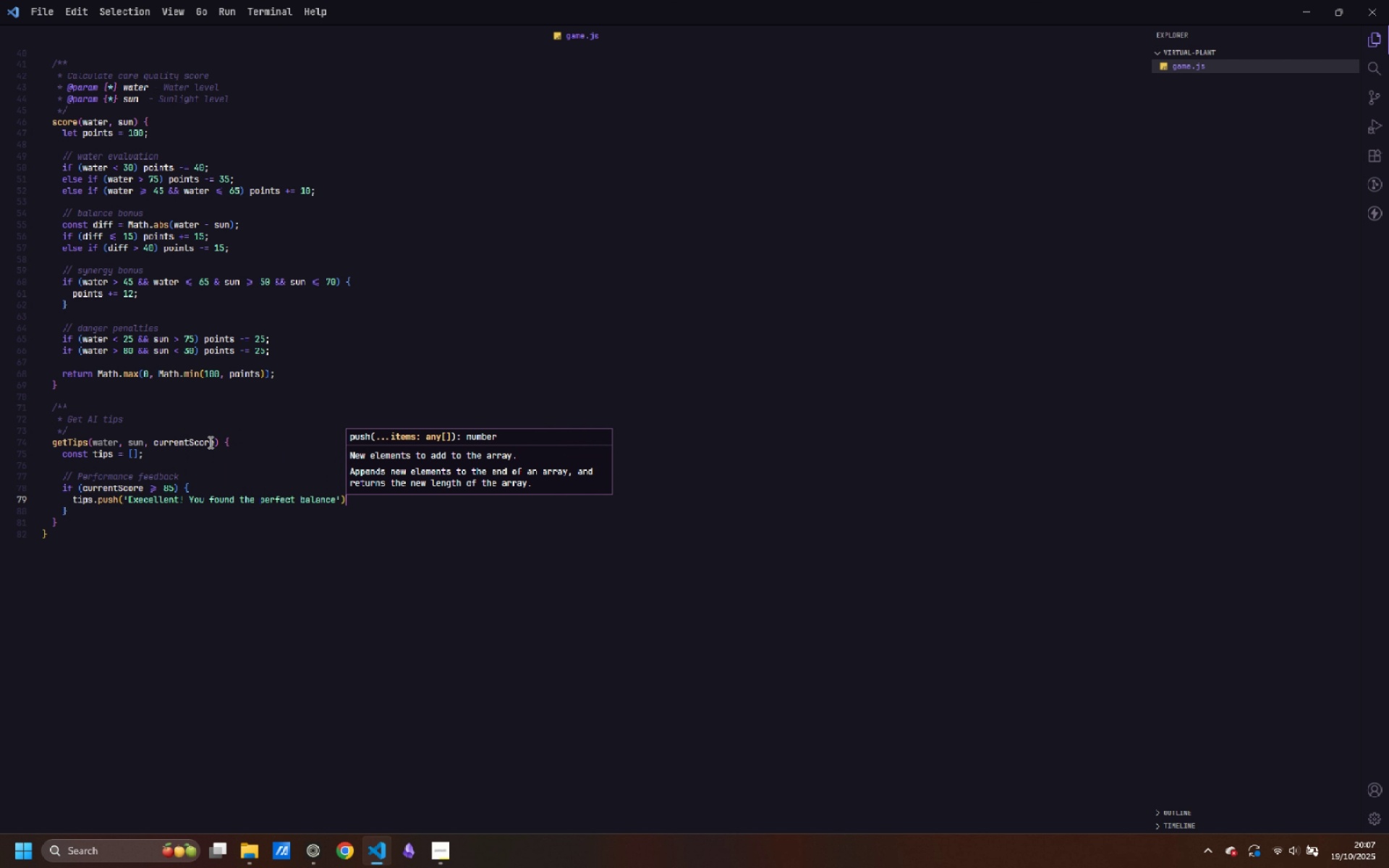 
key(ArrowRight)
 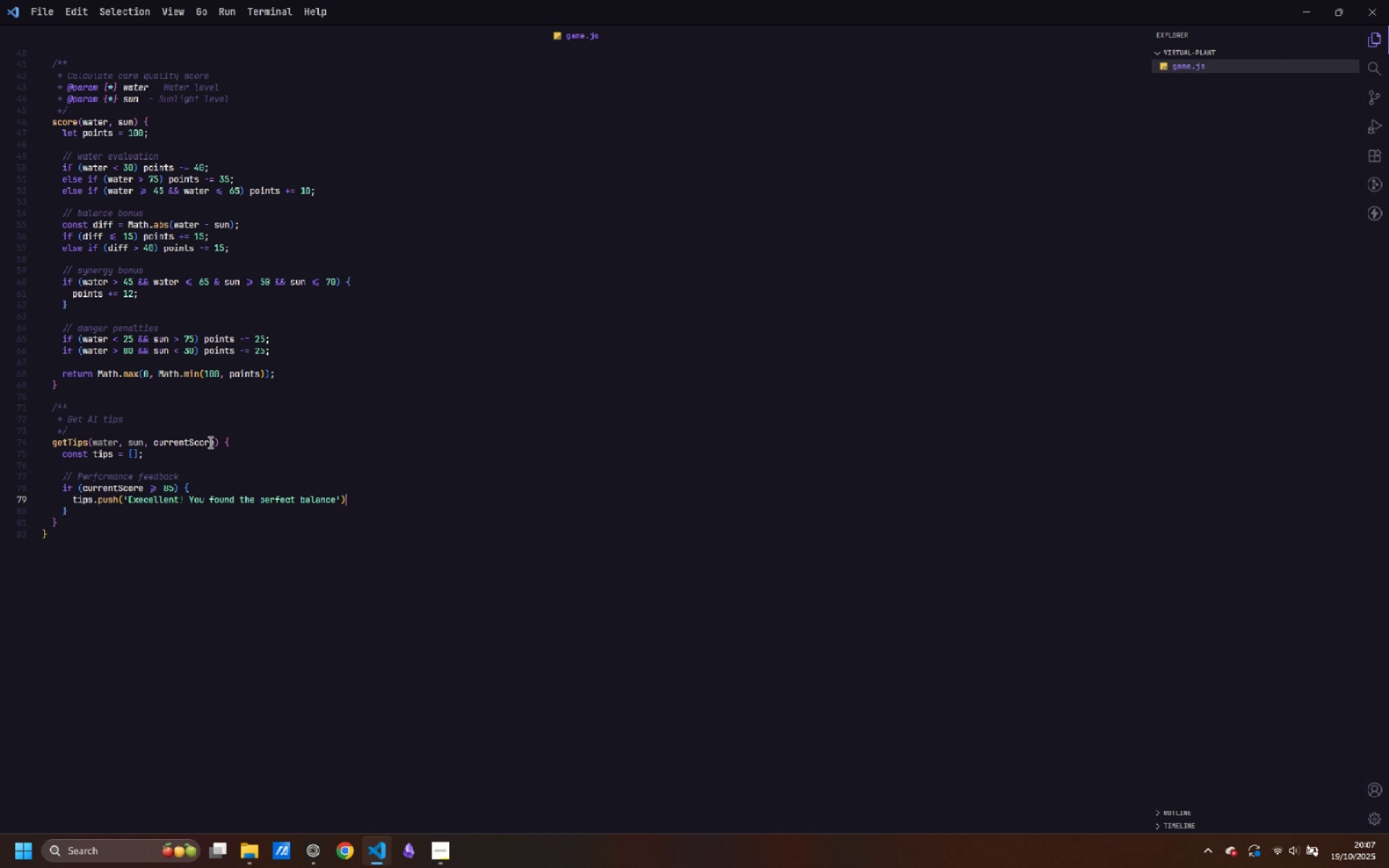 
key(ArrowLeft)
 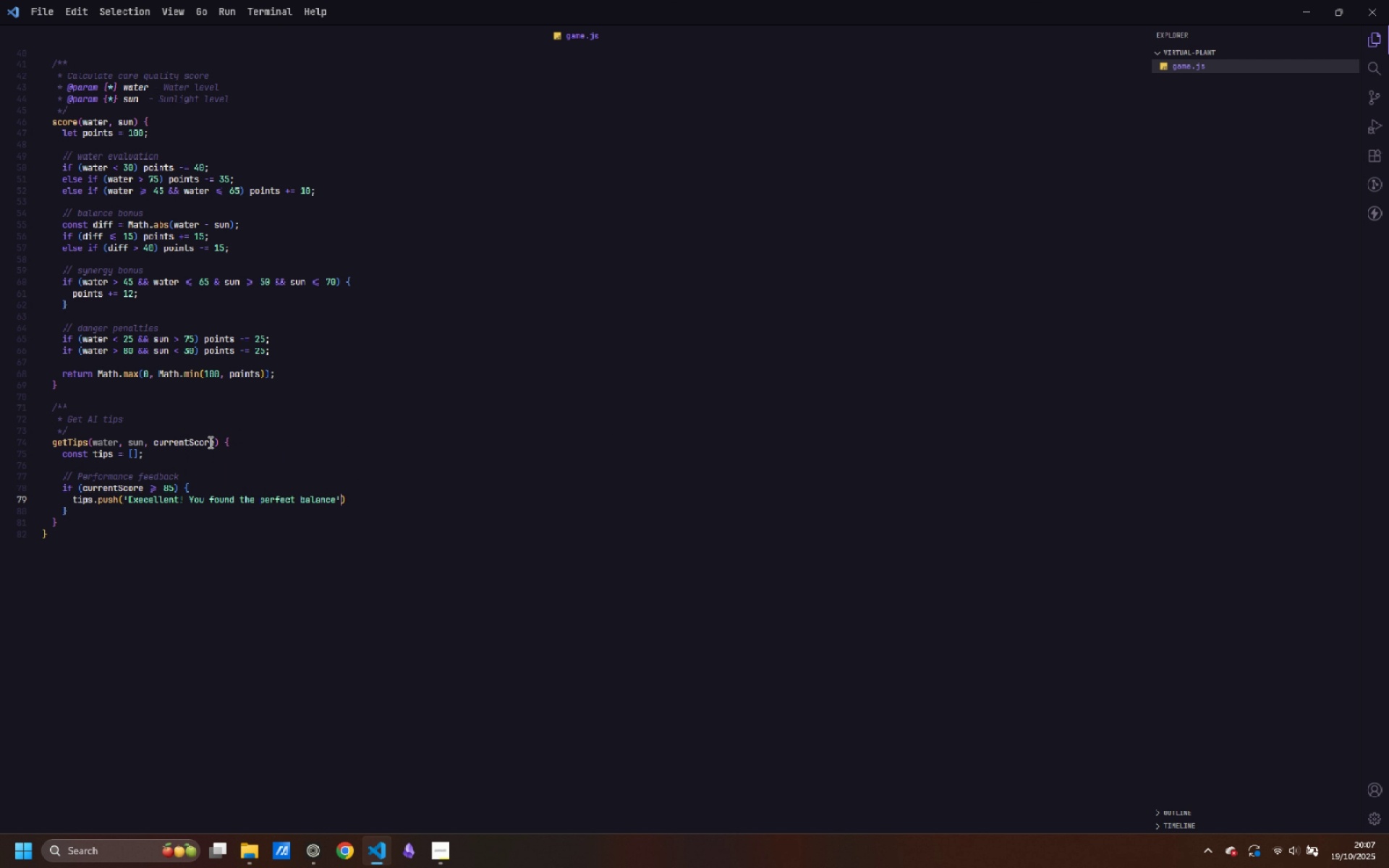 
key(ArrowLeft)
 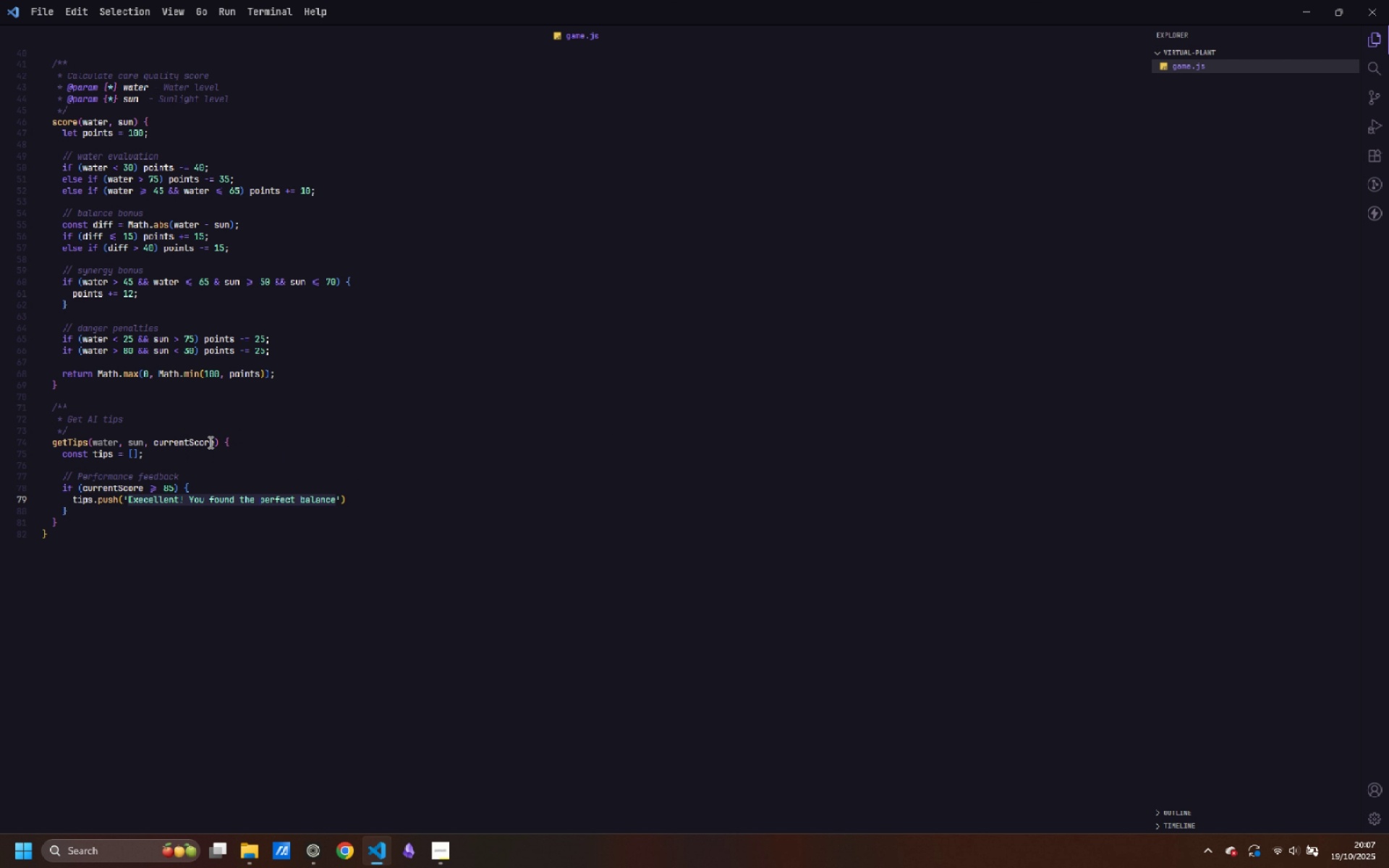 
key(Shift+1)
 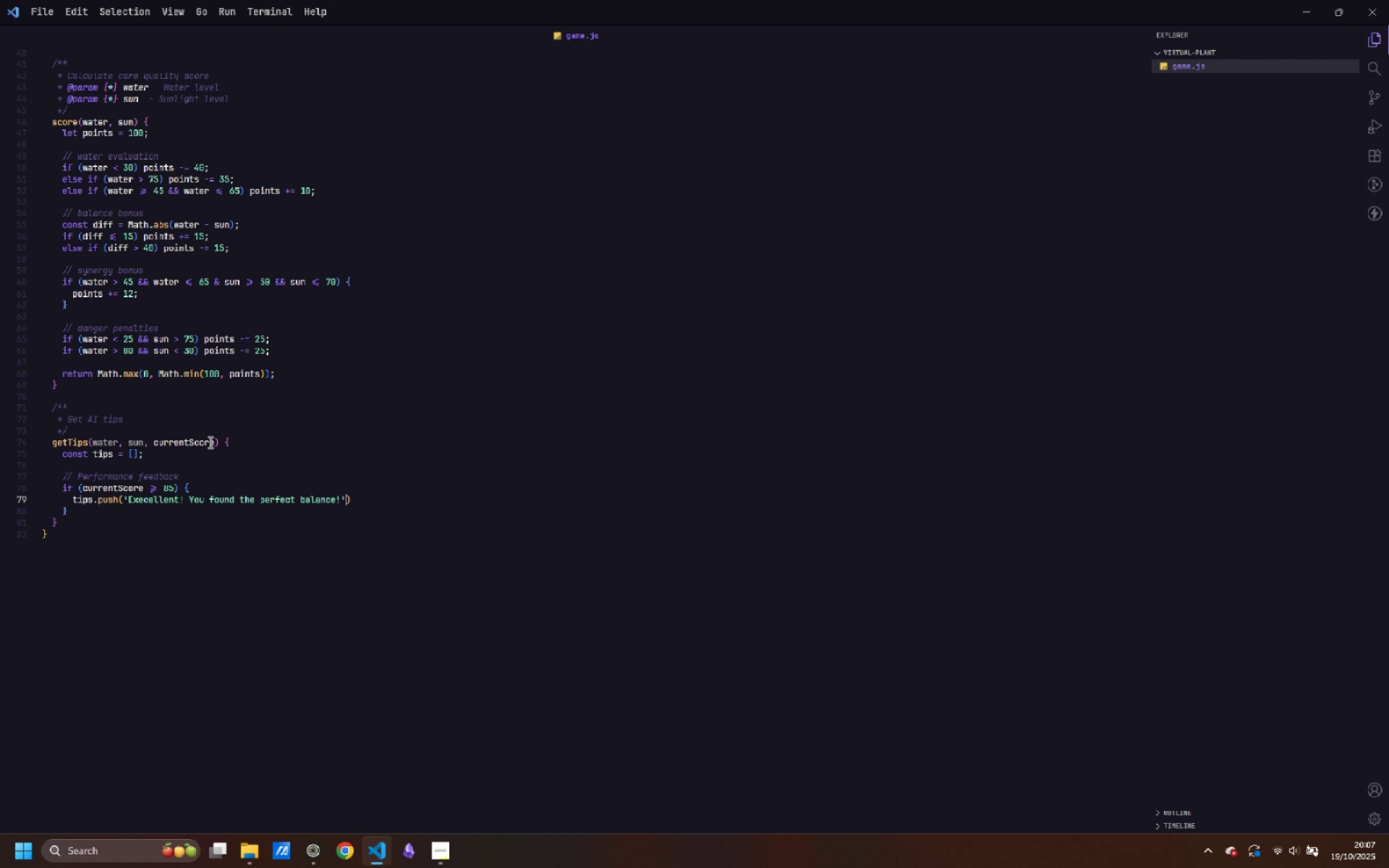 
key(ArrowRight)
 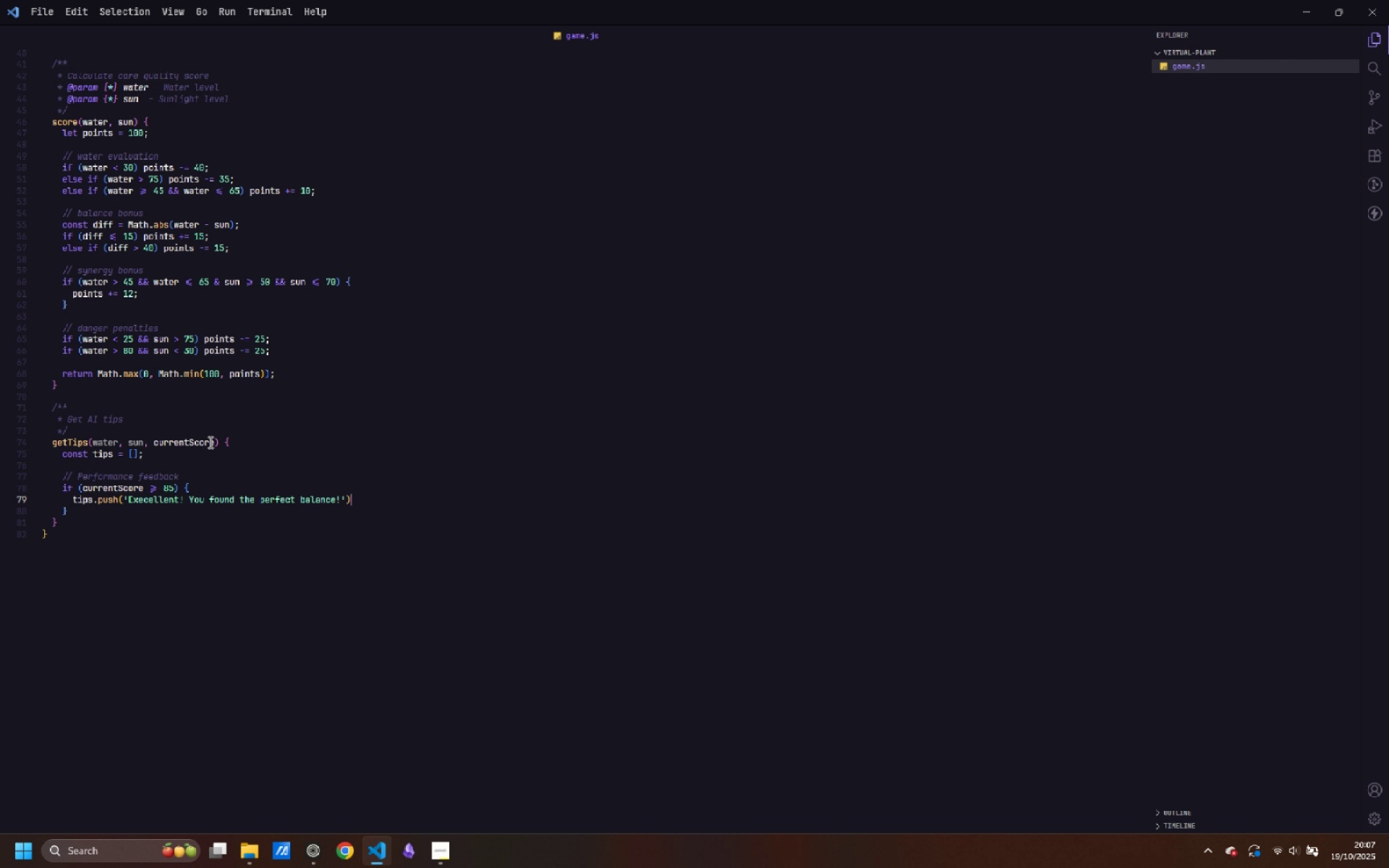 
key(ArrowRight)
 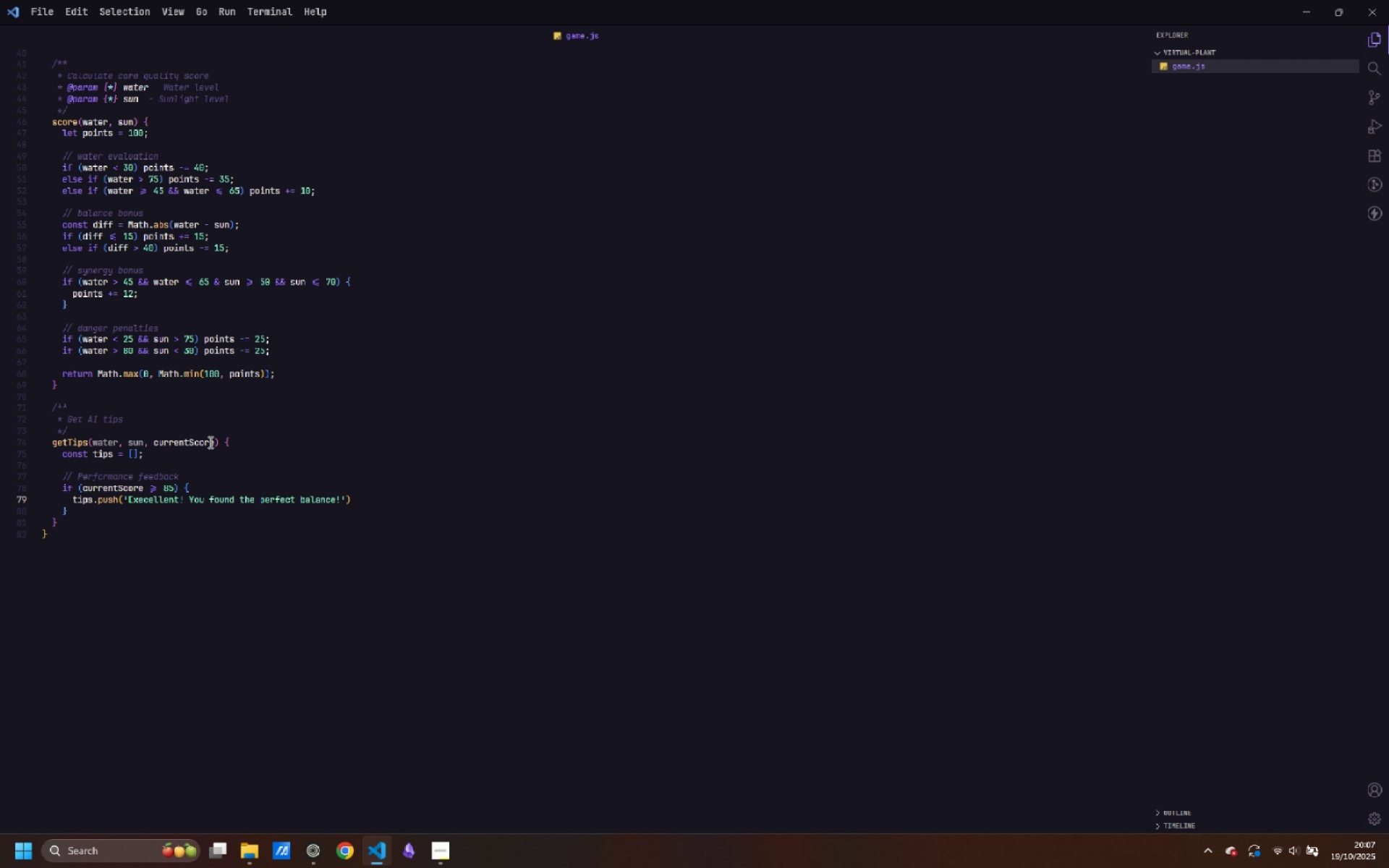 
key(Semicolon)
 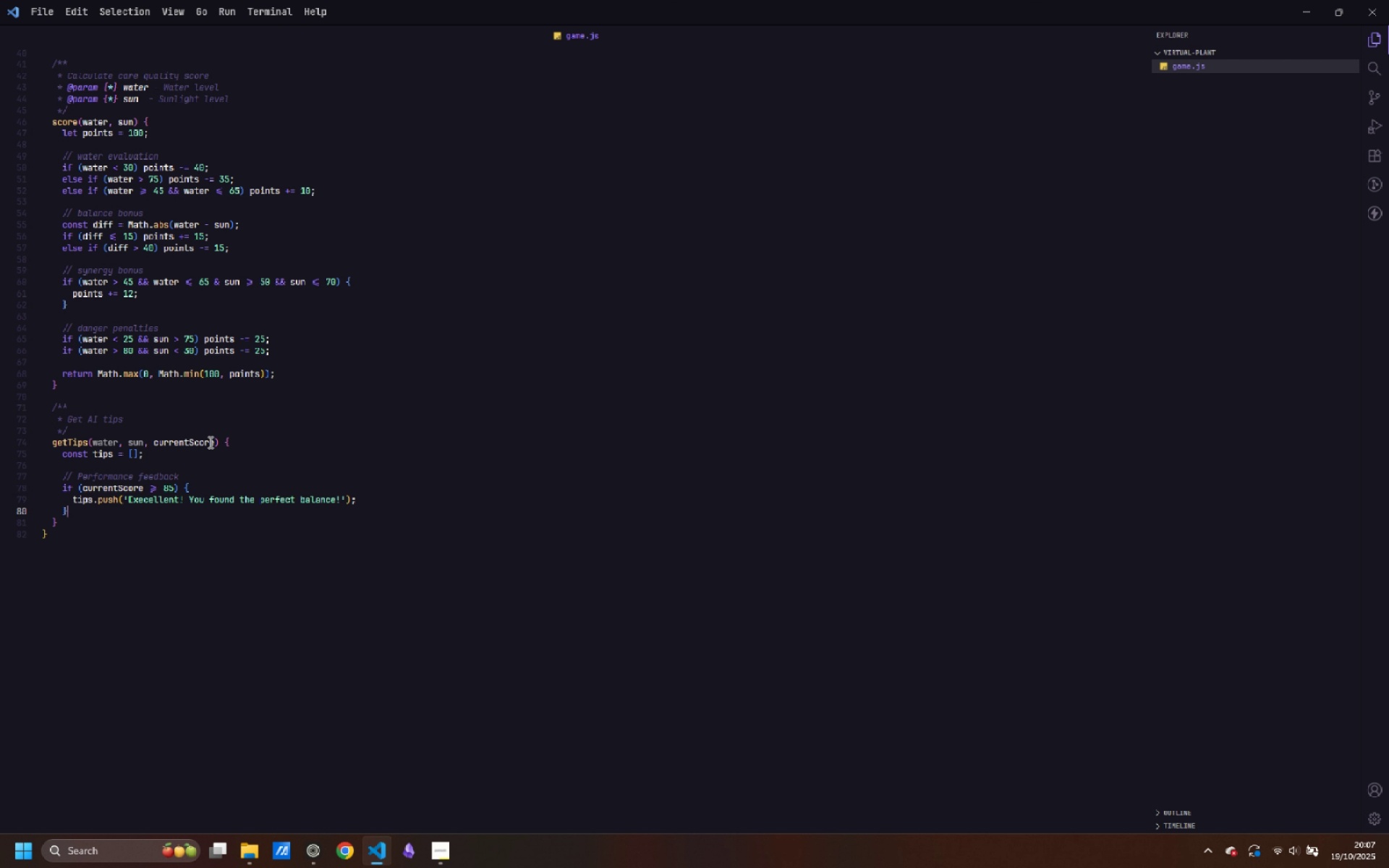 
key(ArrowDown)
 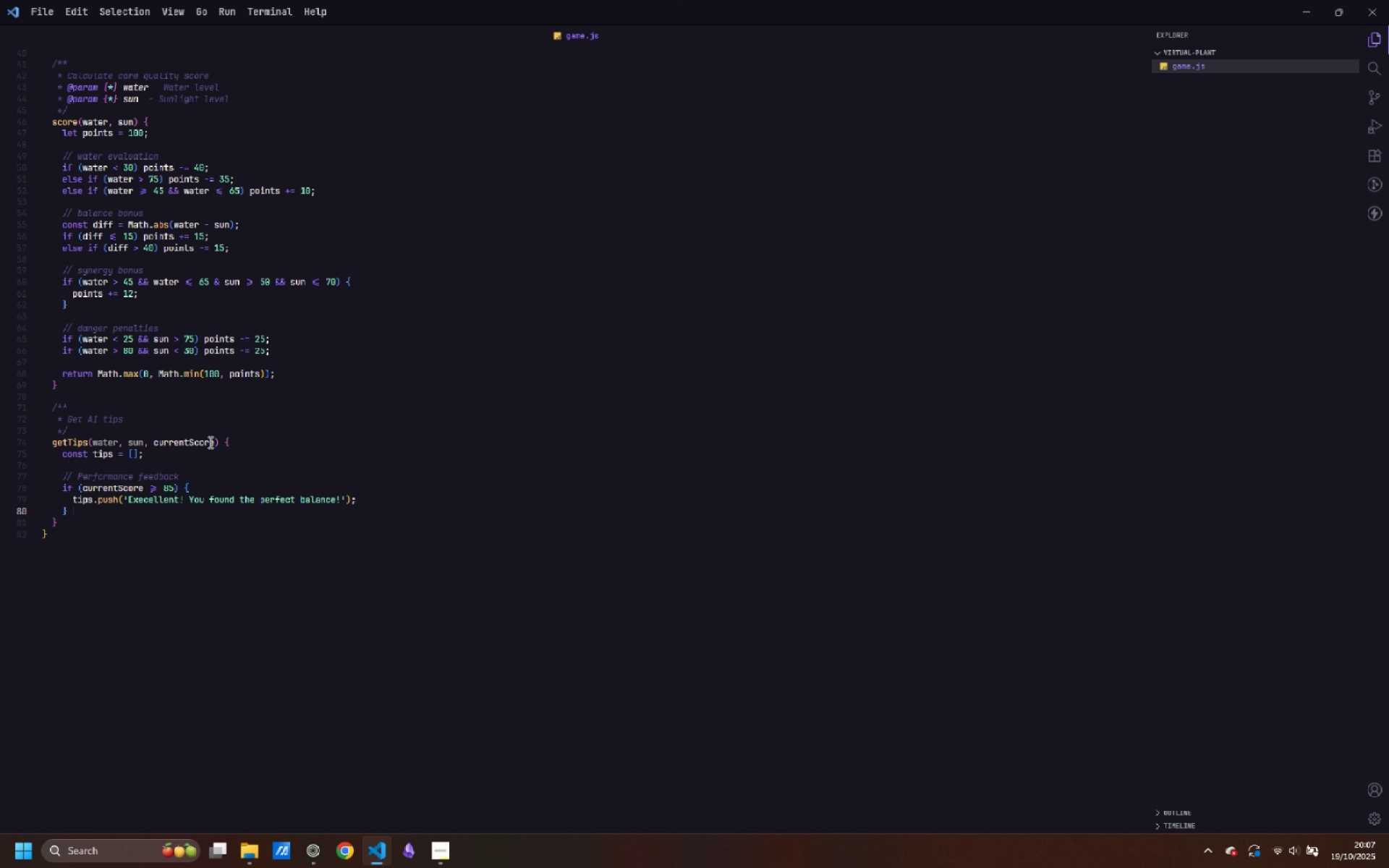 
type( else if (currentScore >= 70)
 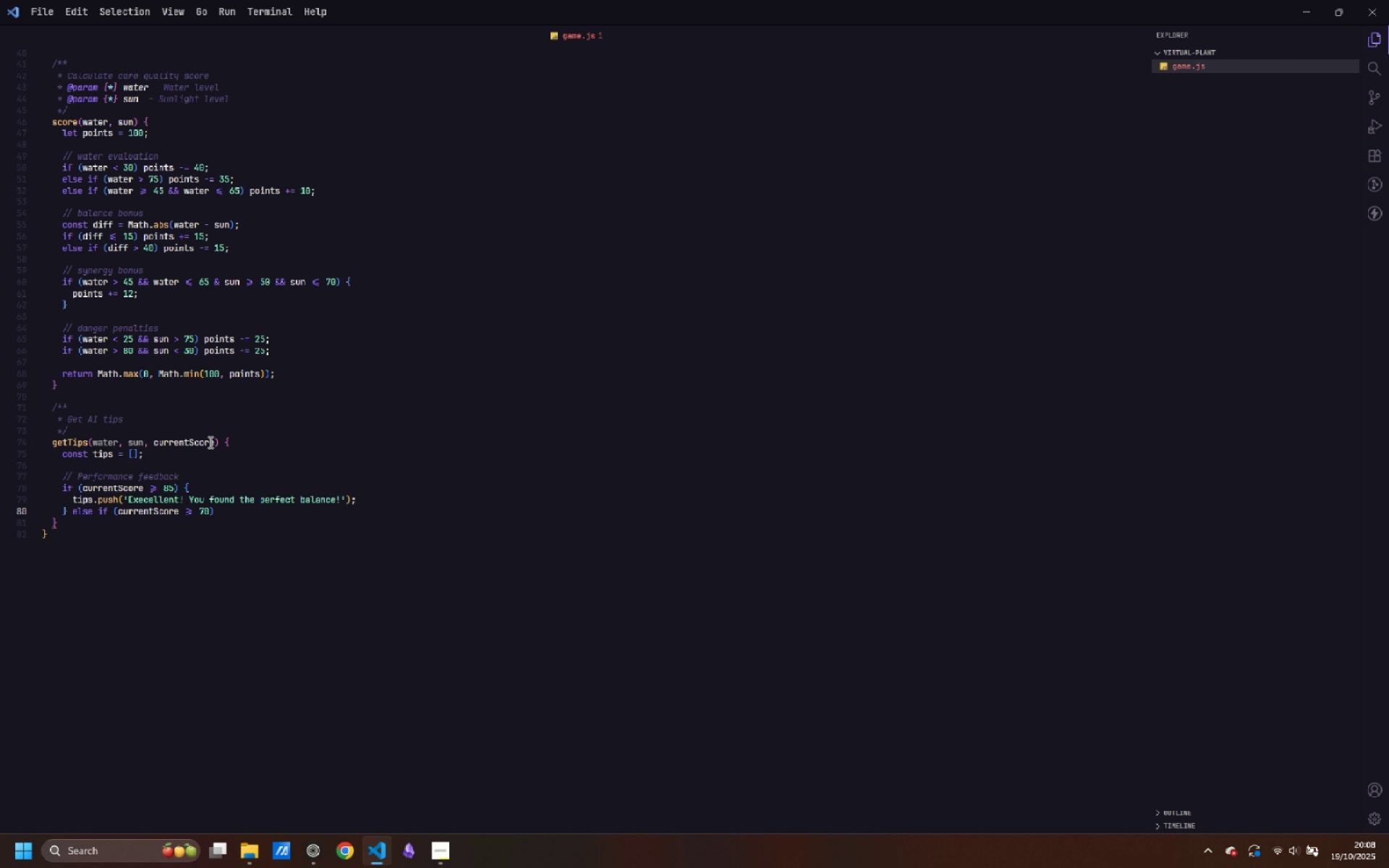 
key(ArrowRight)
 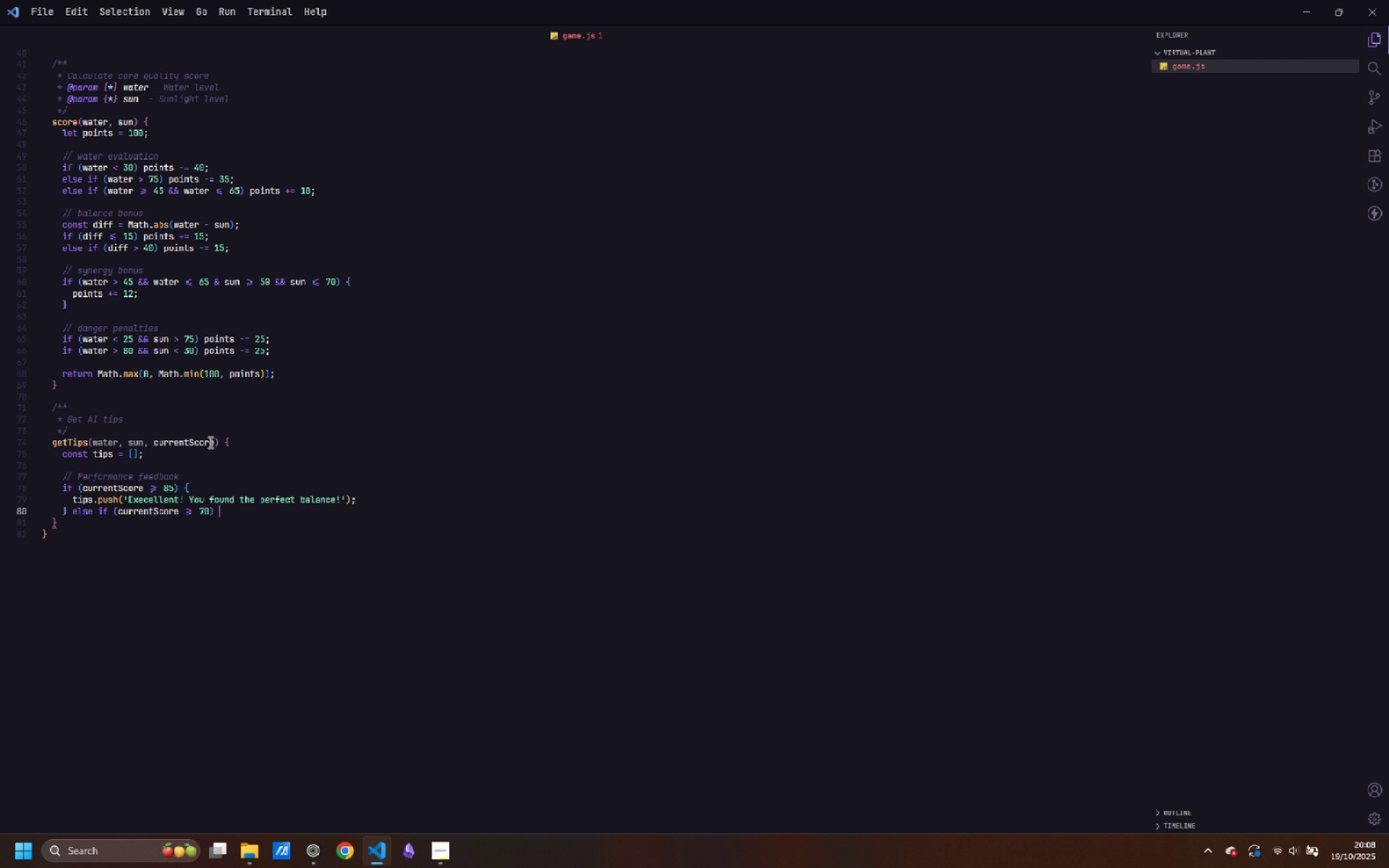 
key(Space)
 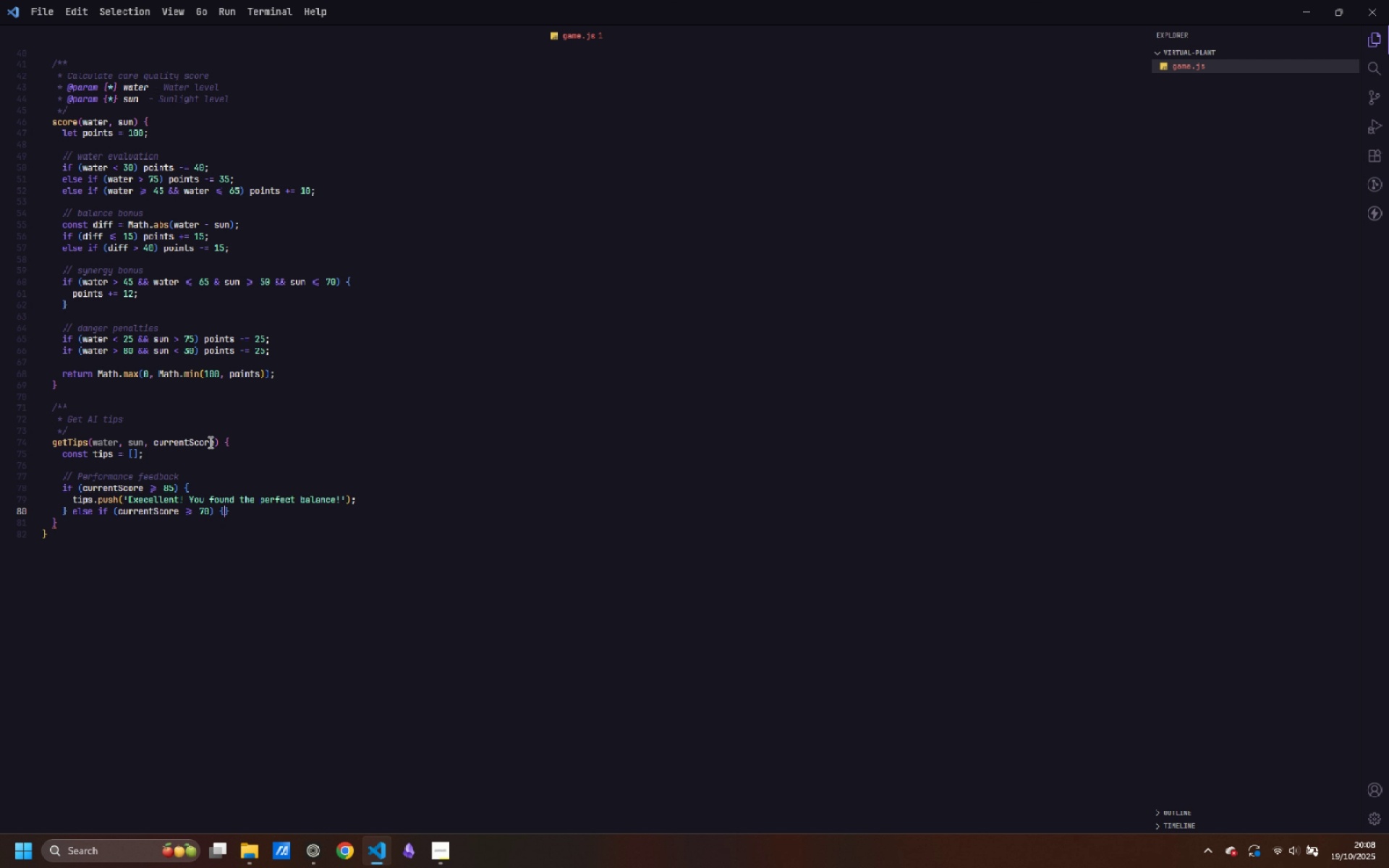 
key(Shift+ShiftLeft)
 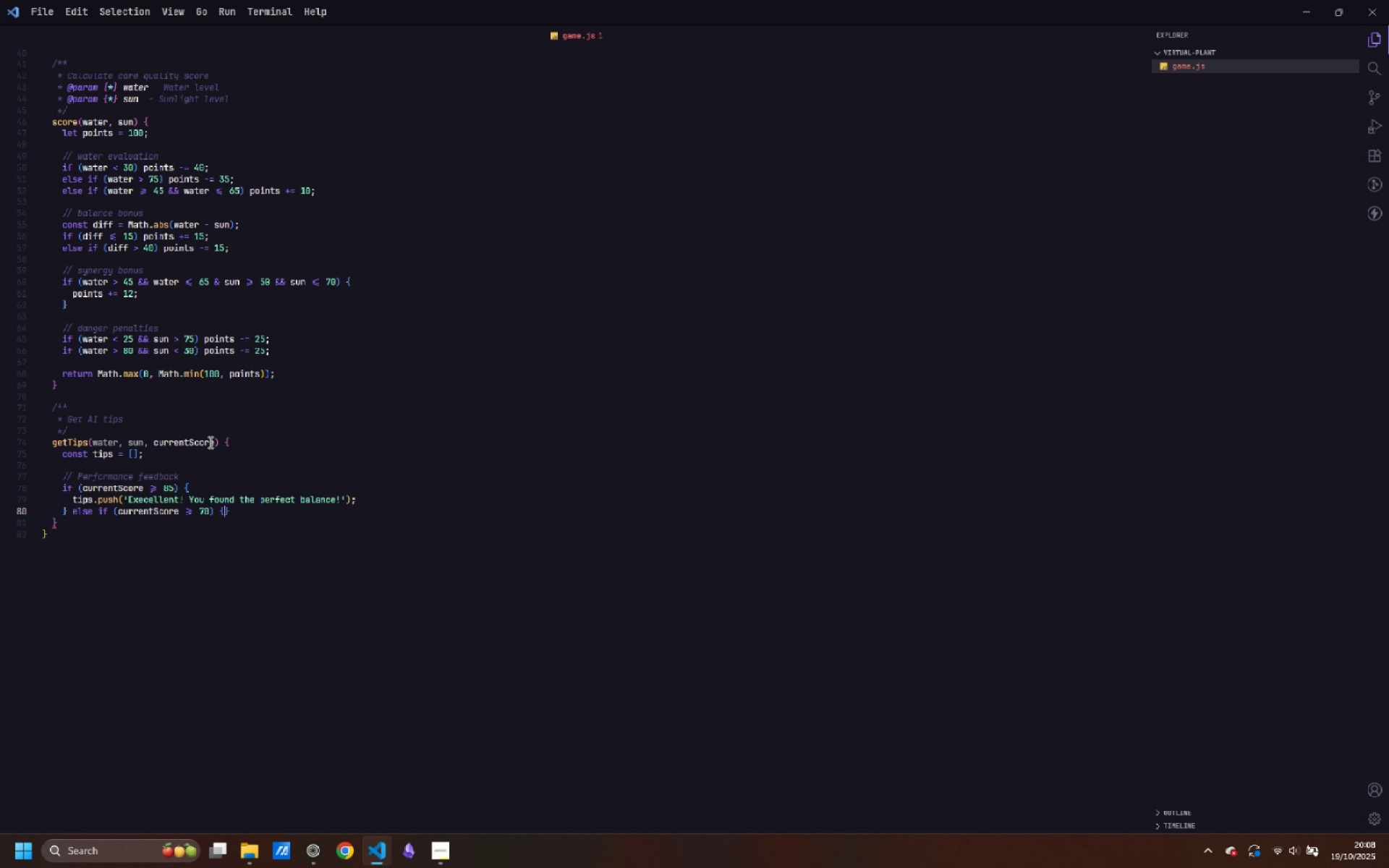 
key(Shift+BracketLeft)
 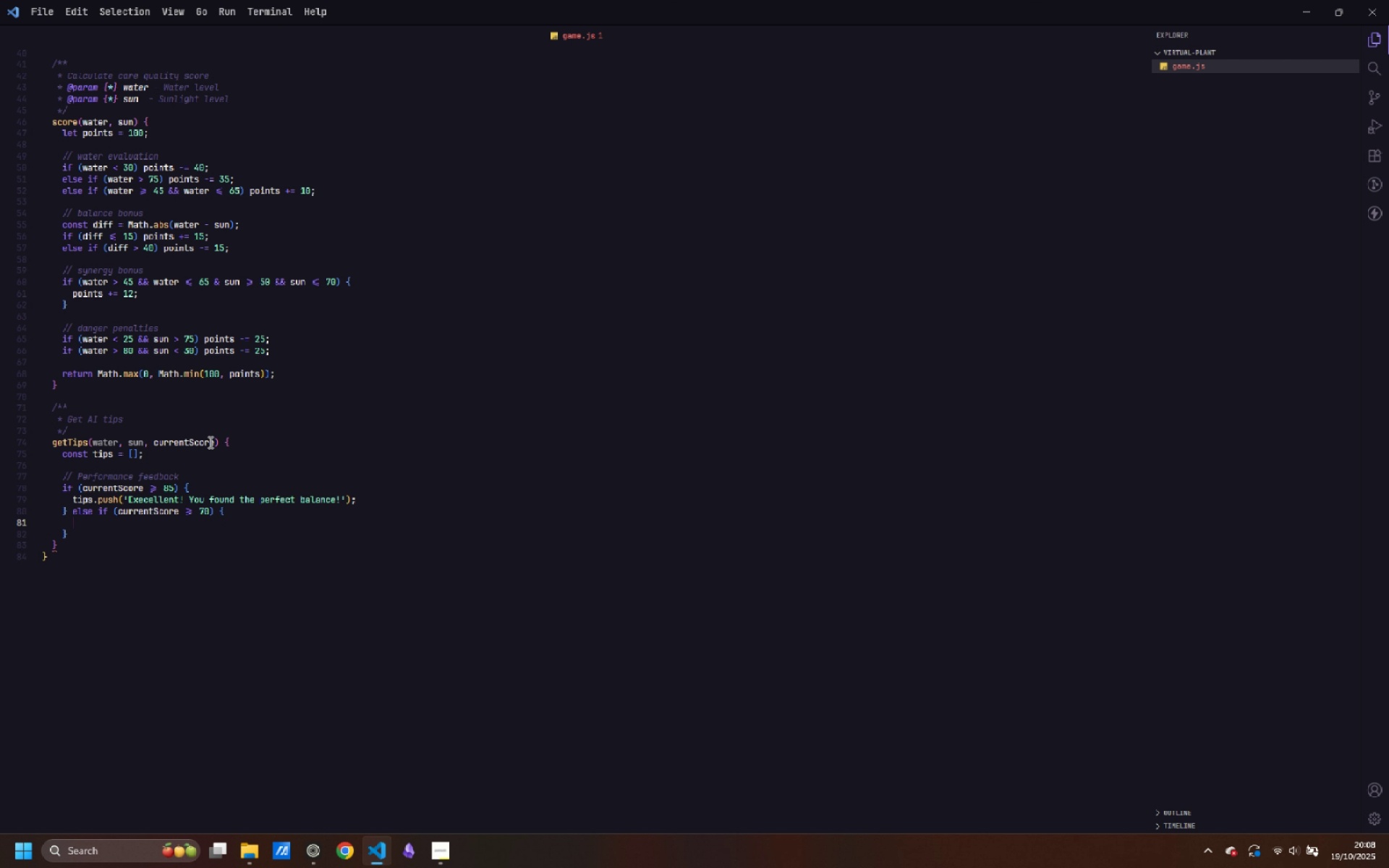 
key(Enter)
 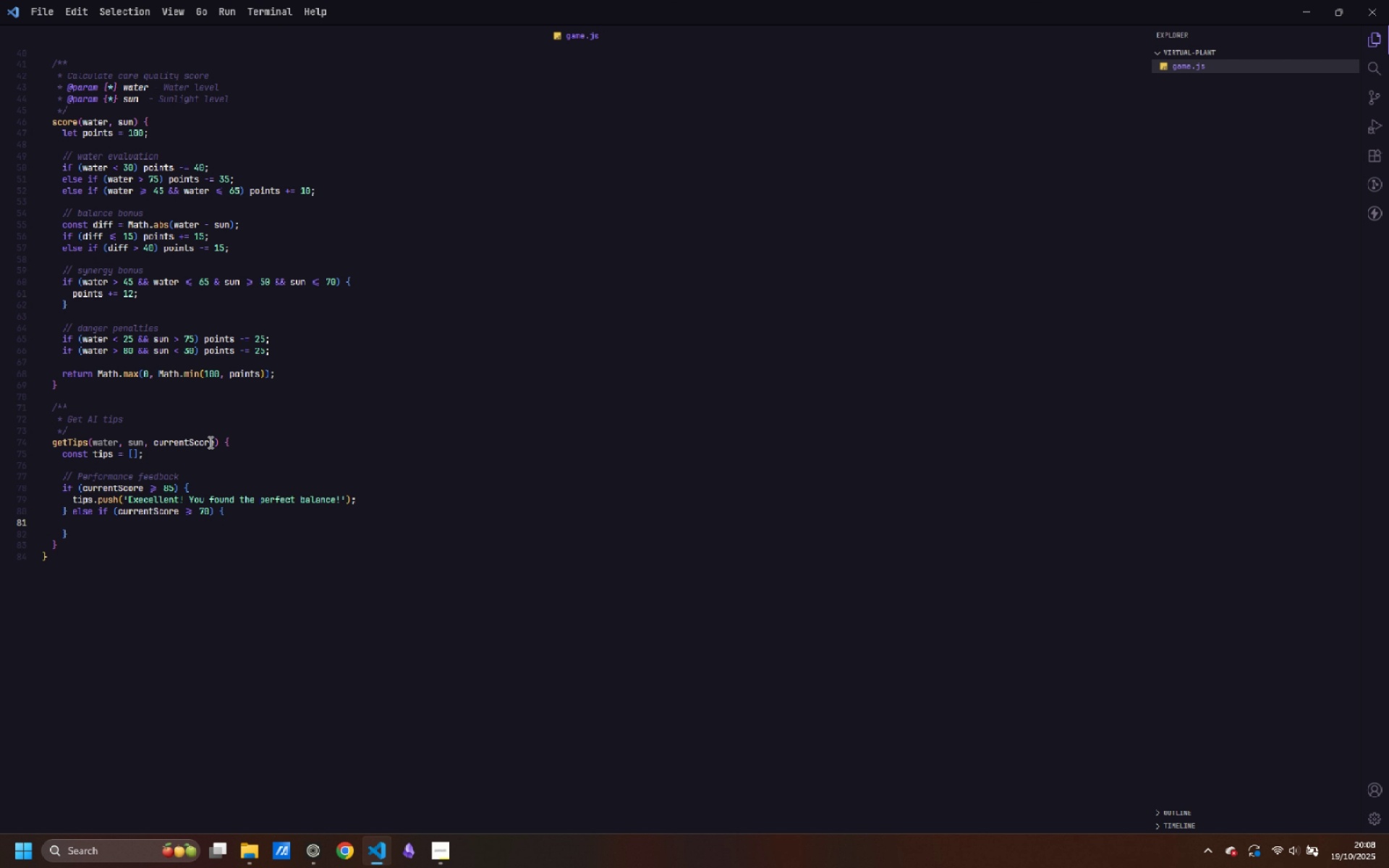 
type(tips.push('Ge)
key(Backspace)
type(reat care! Fine-tune for even better results)
 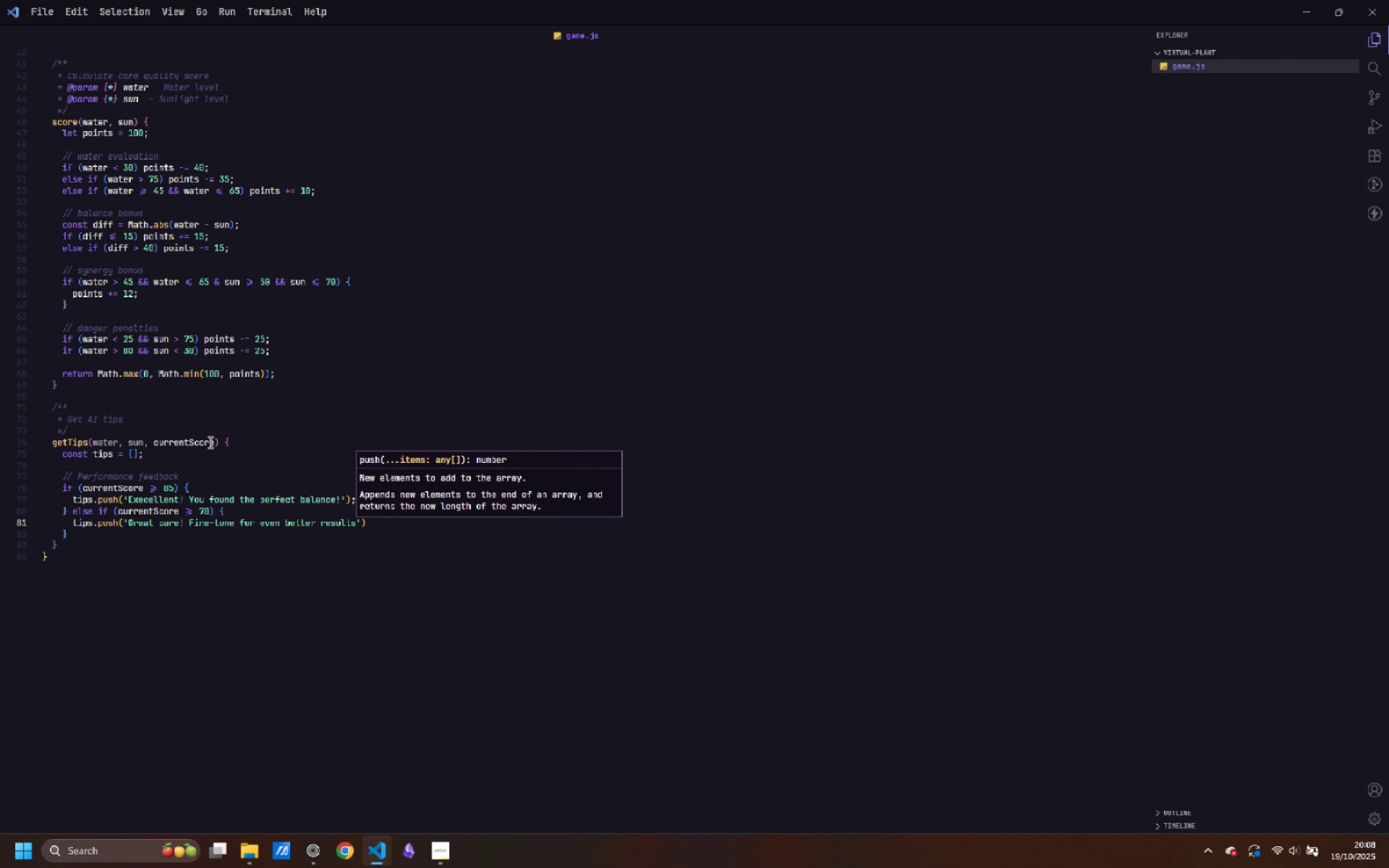 
hold_key(key=ShiftLeft, duration=0.34)
 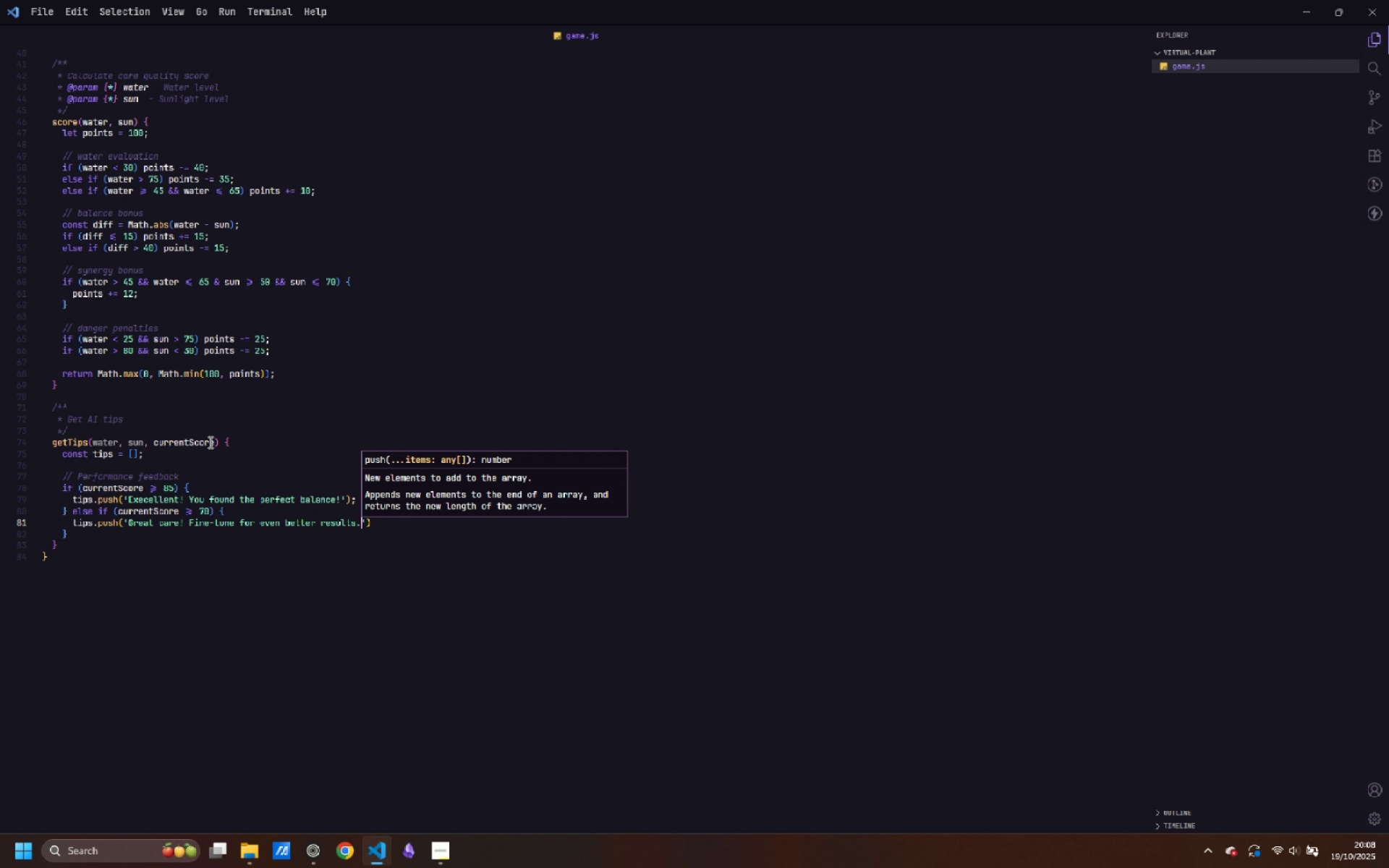 
key(Period)
 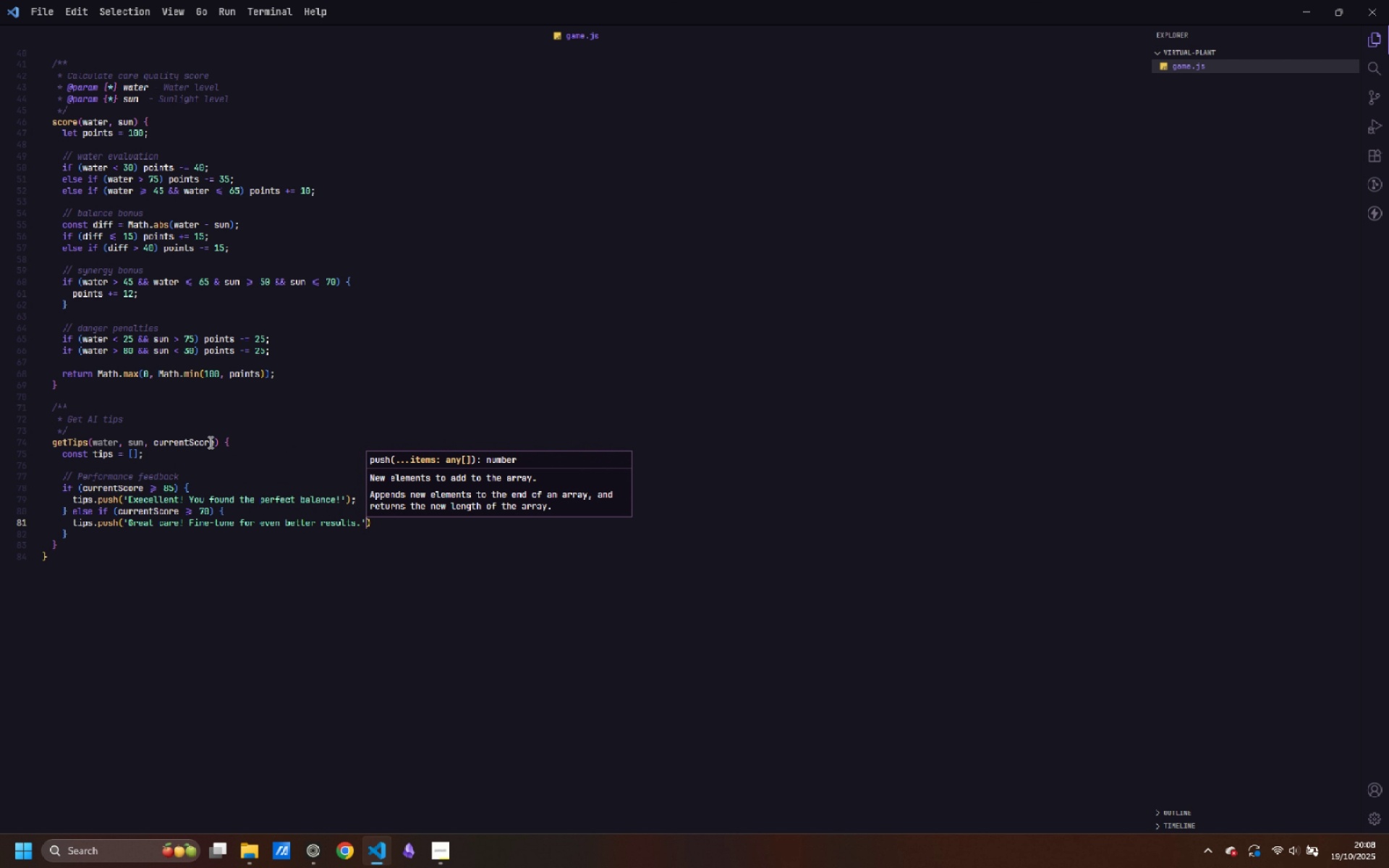 
key(ArrowRight)
 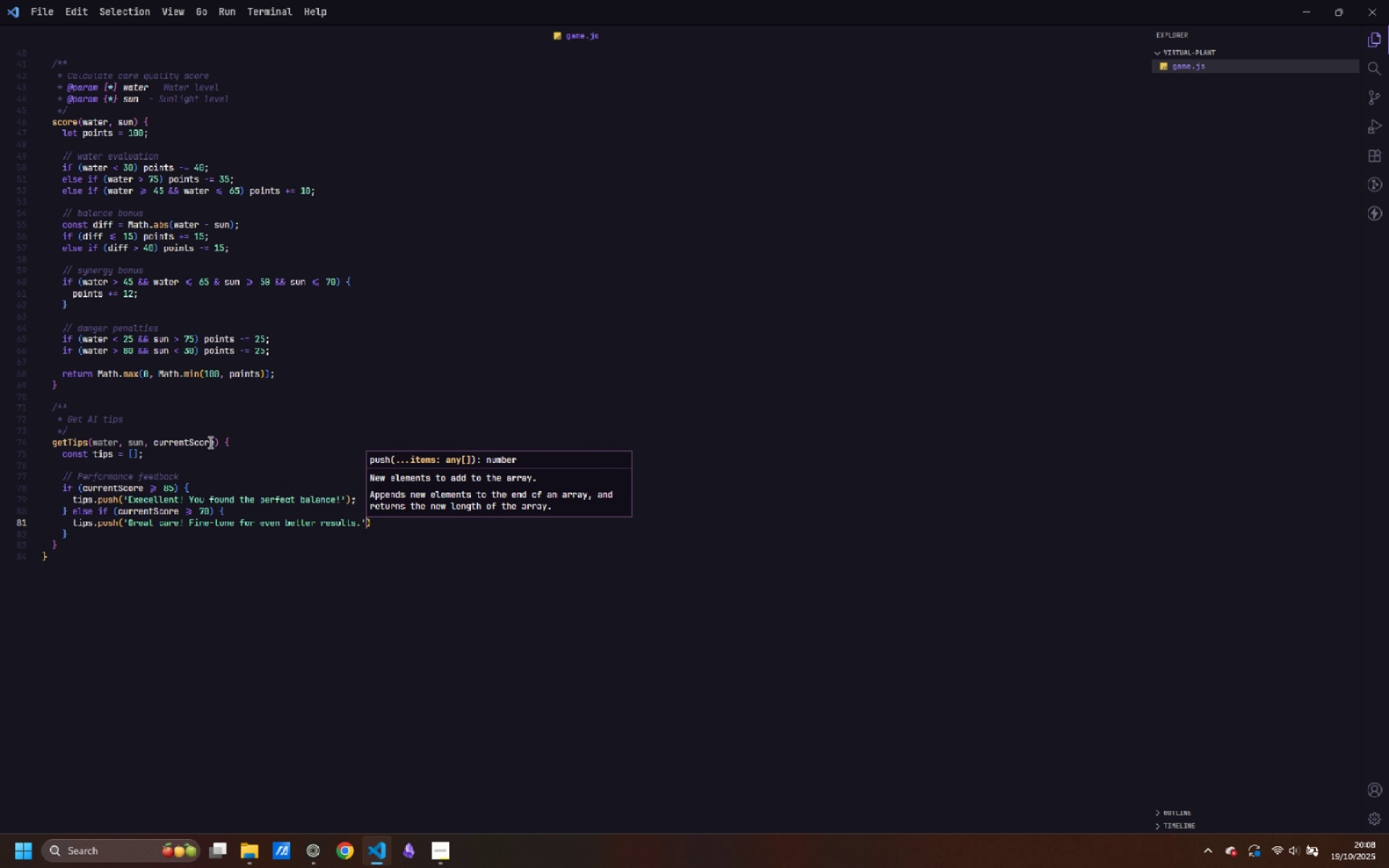 
key(ArrowRight)
 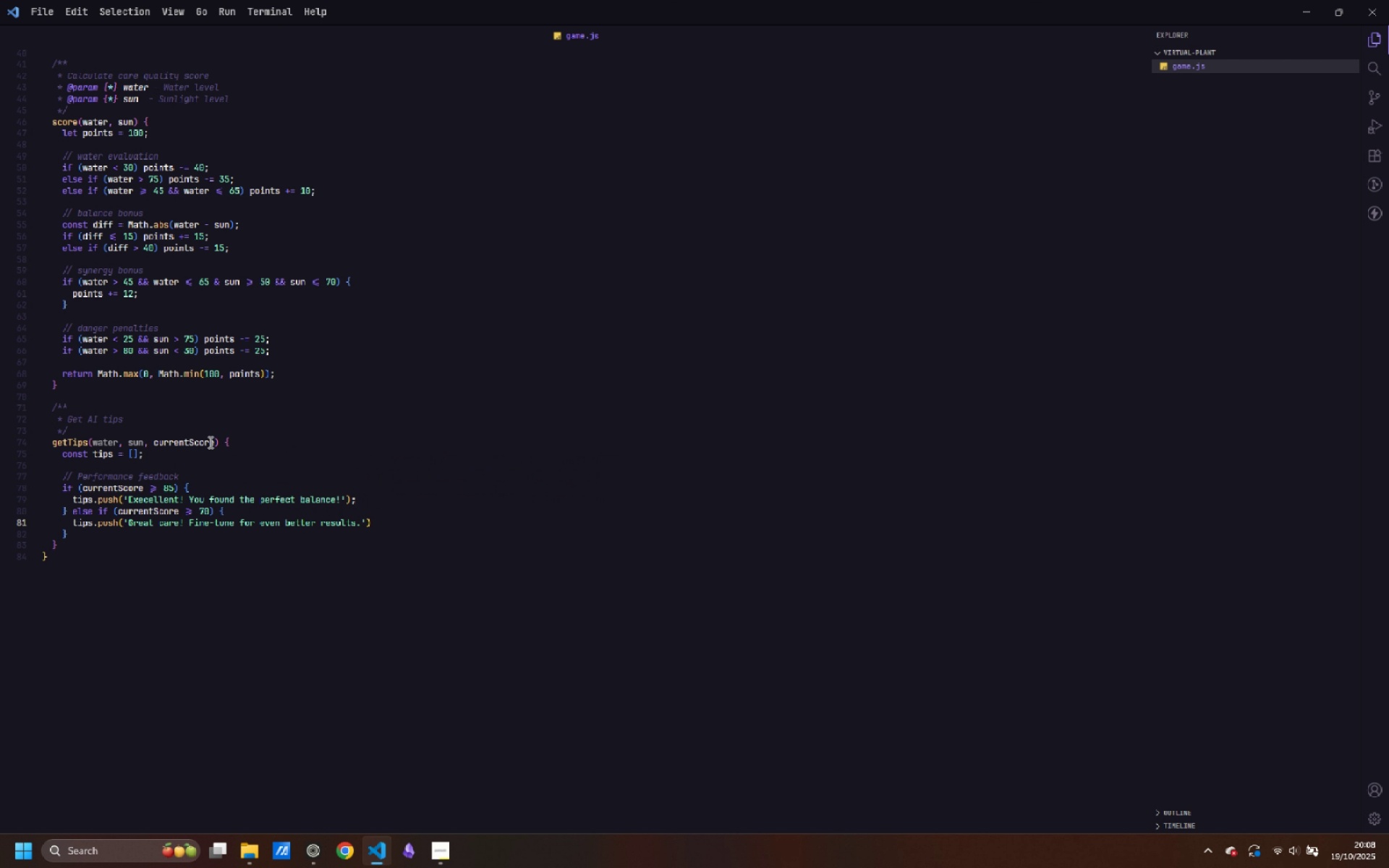 
key(Semicolon)
 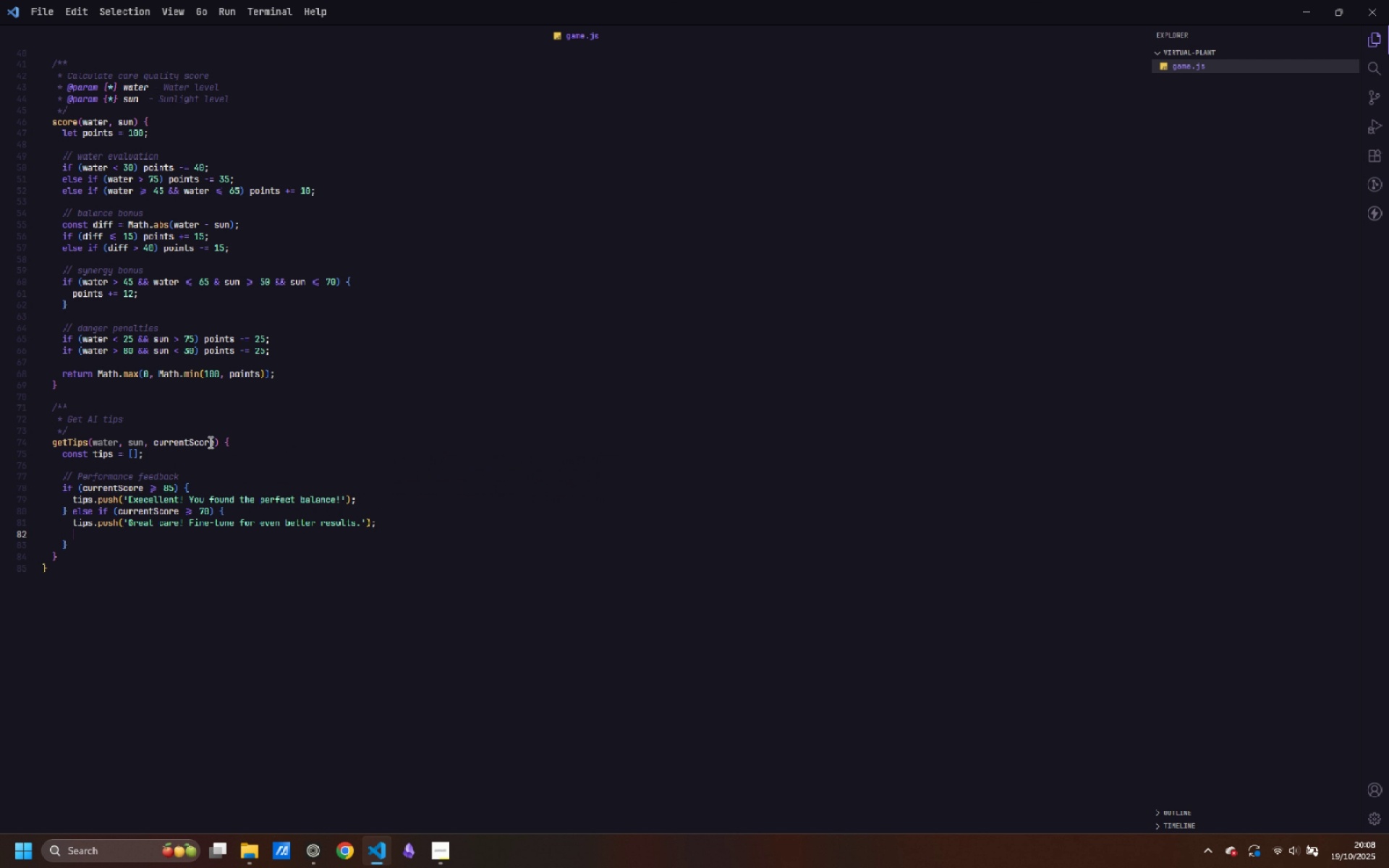 
key(Enter)
 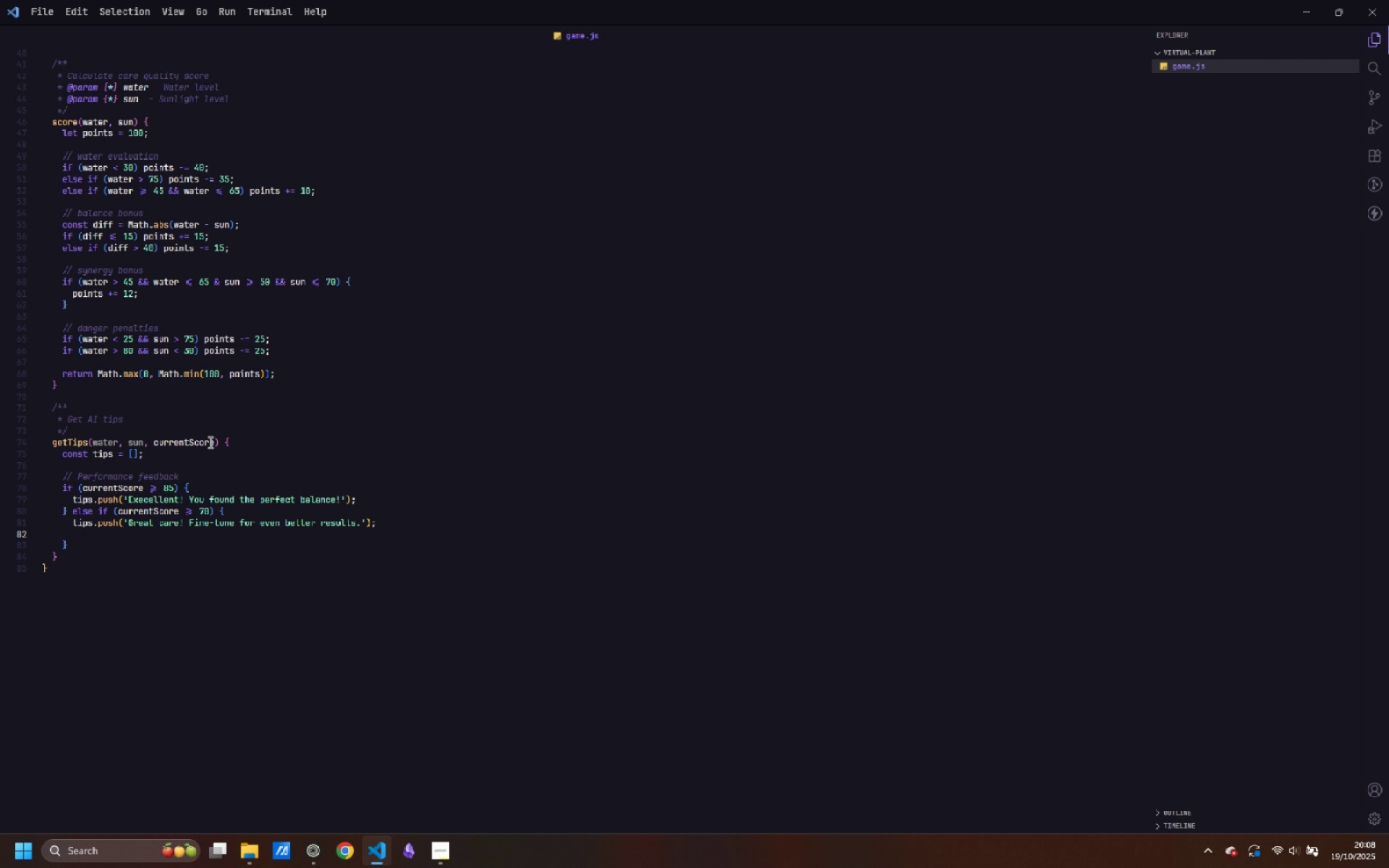 
key(Control+ControlLeft)
 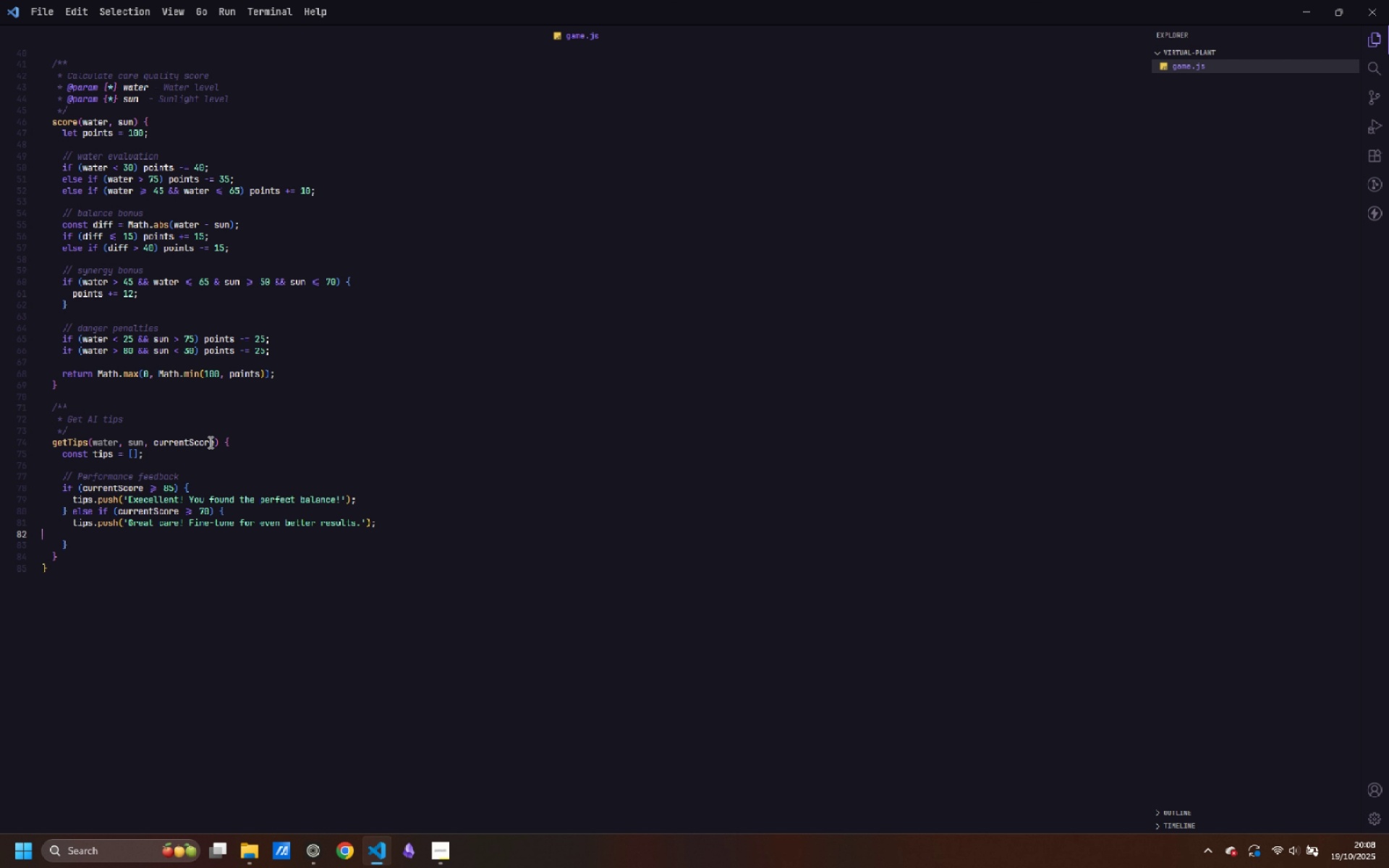 
key(Control+Backspace)
 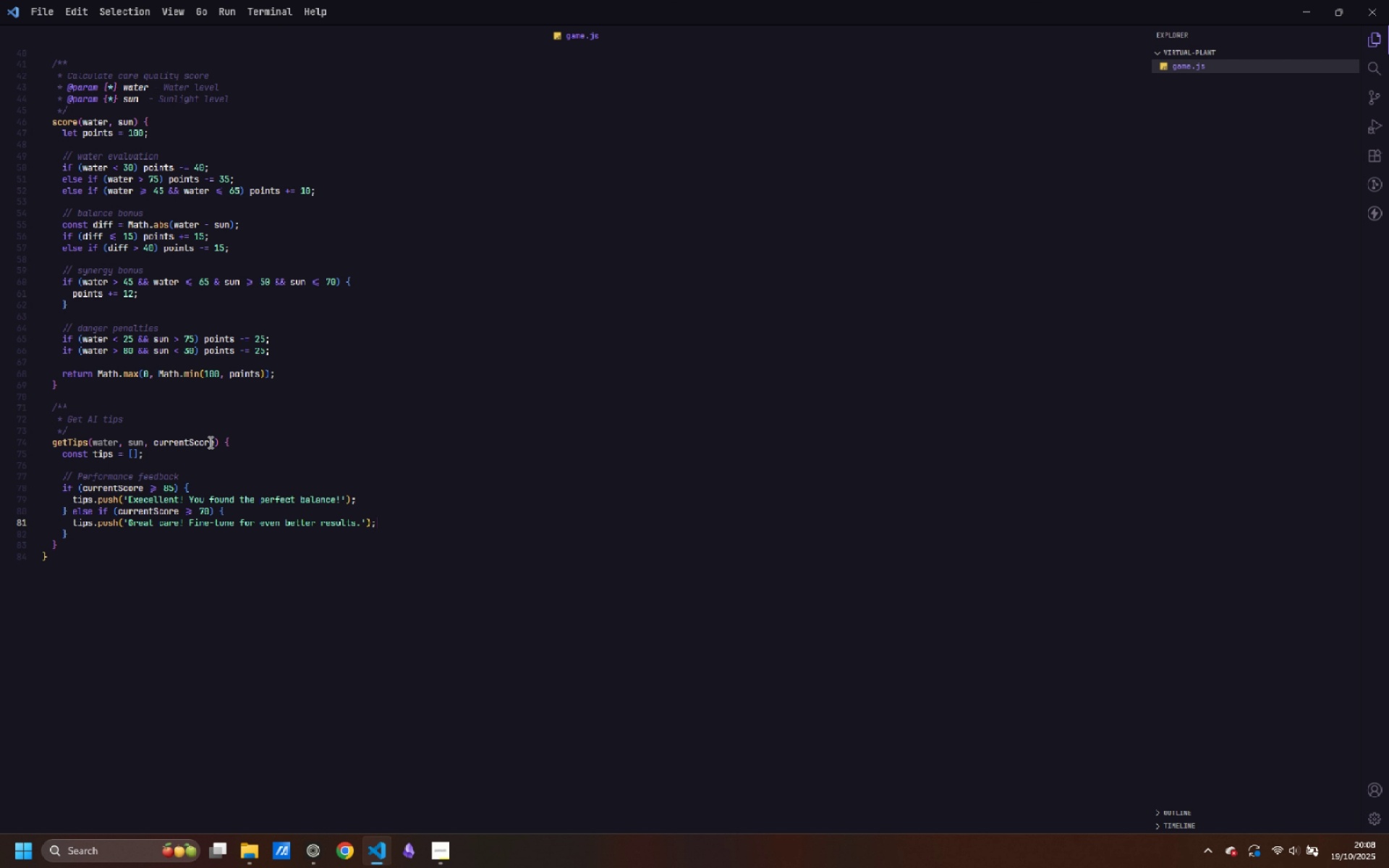 
key(Backspace)
 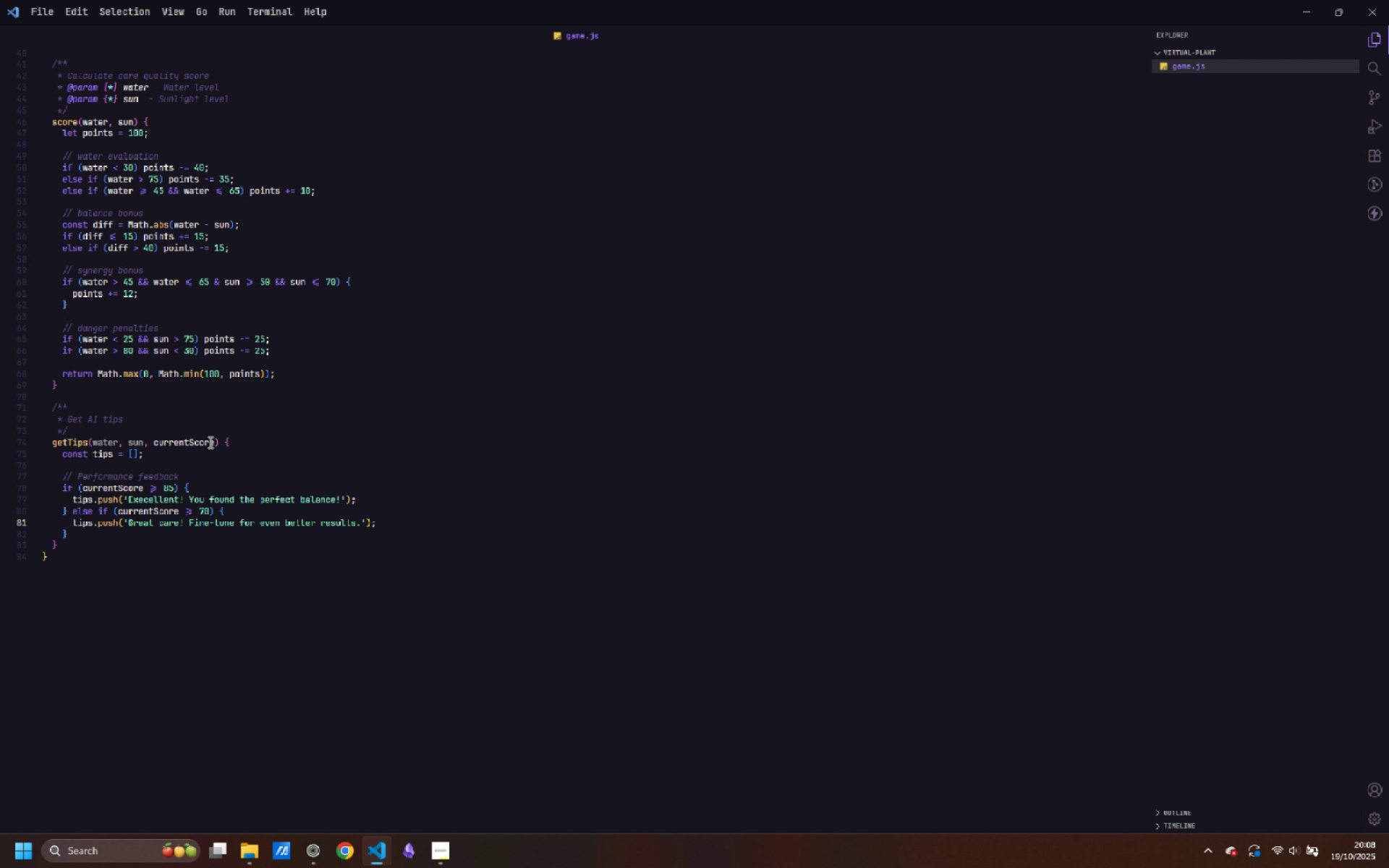 
key(ArrowDown)
 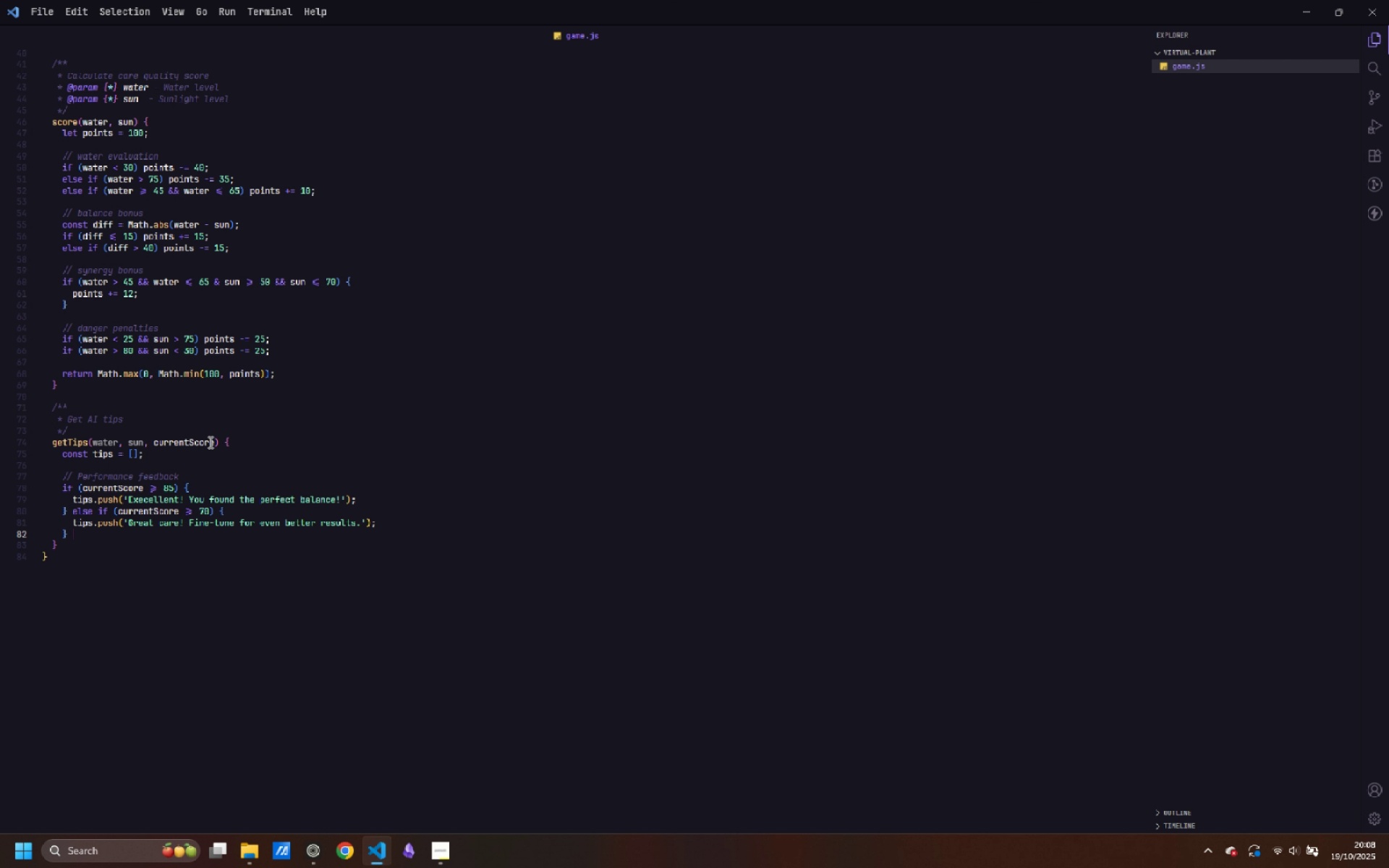 
type( else if (cure)
key(Backspace)
type(rentScore >= 50)
 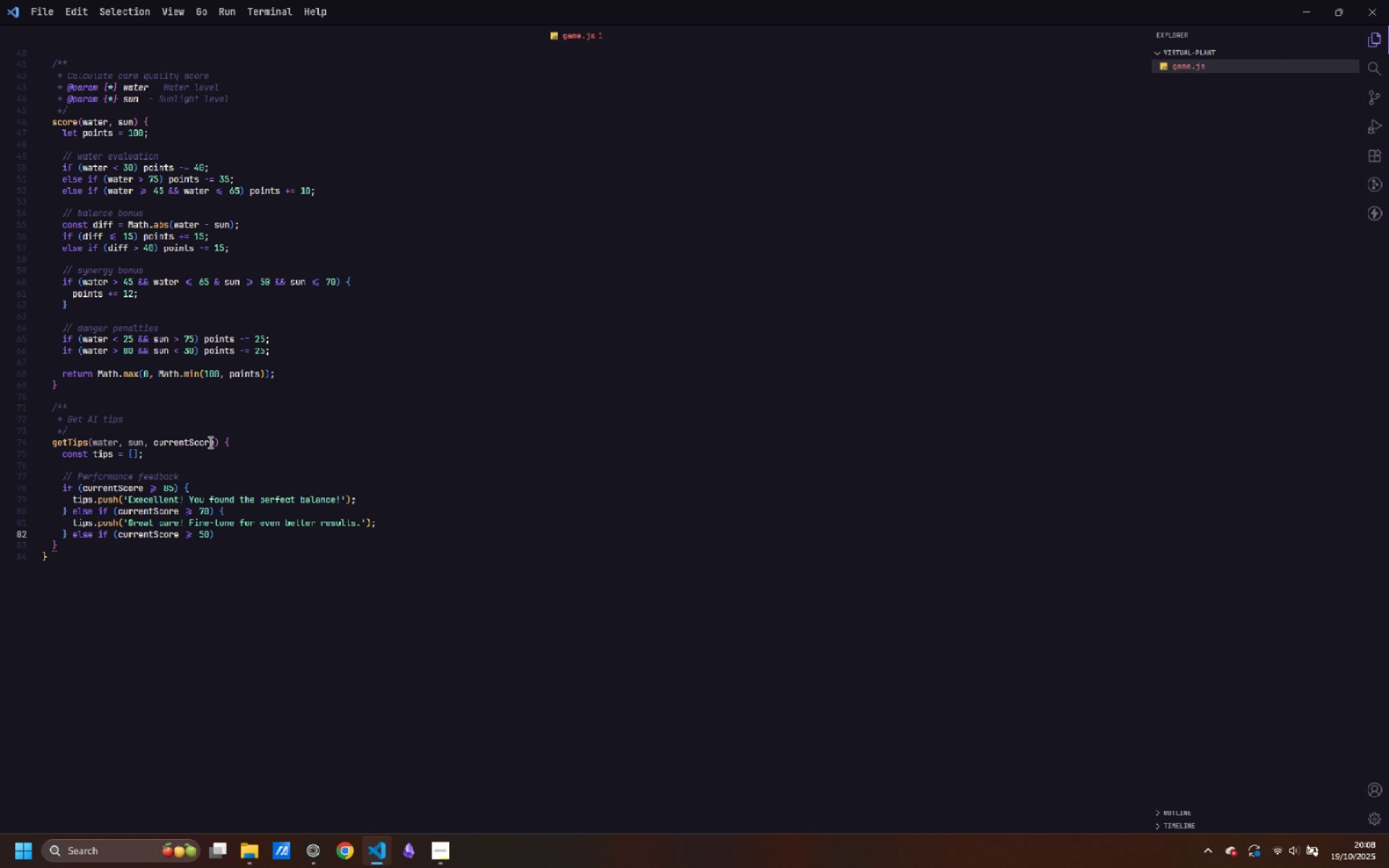 
key(ArrowRight)
 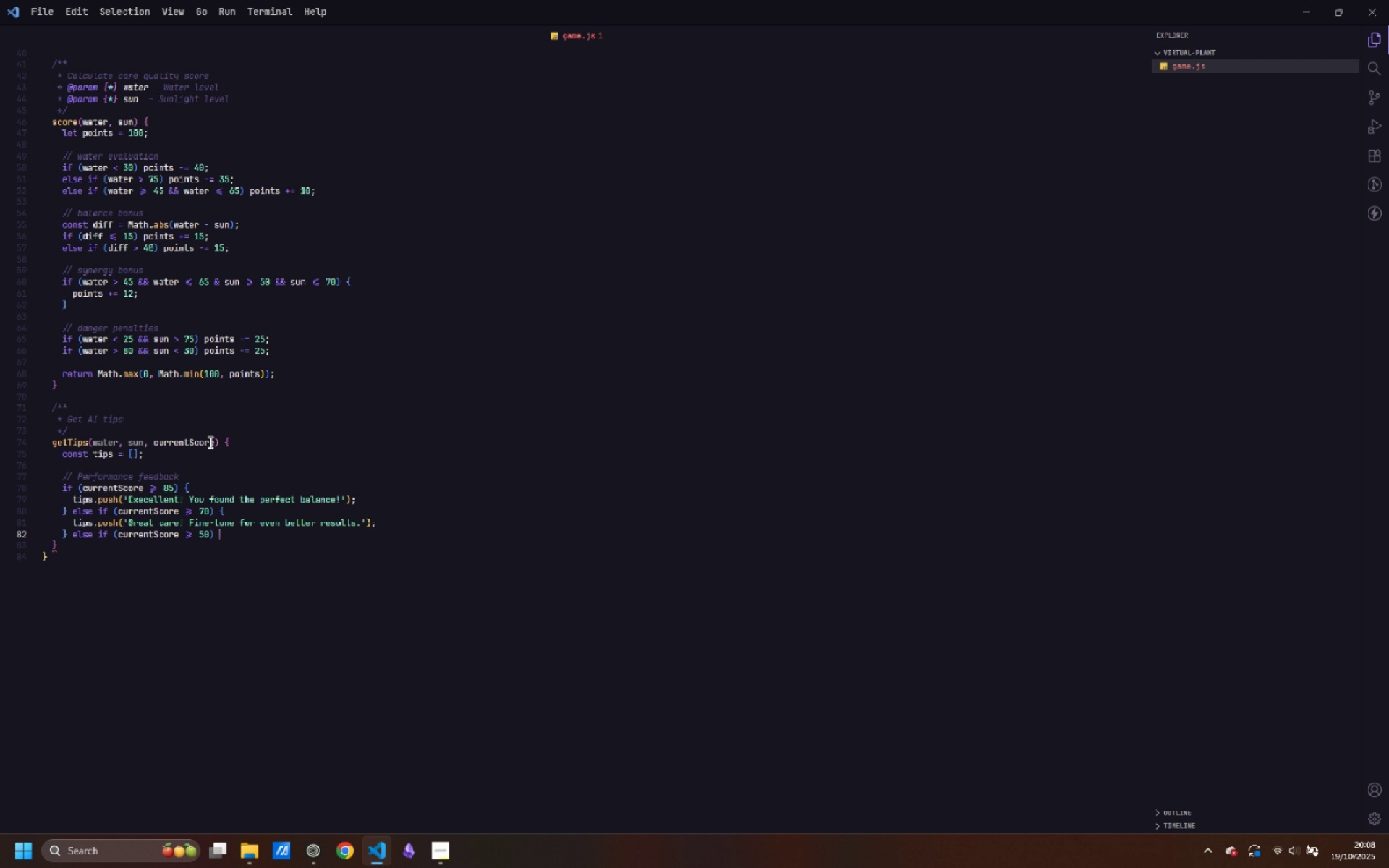 
key(Space)
 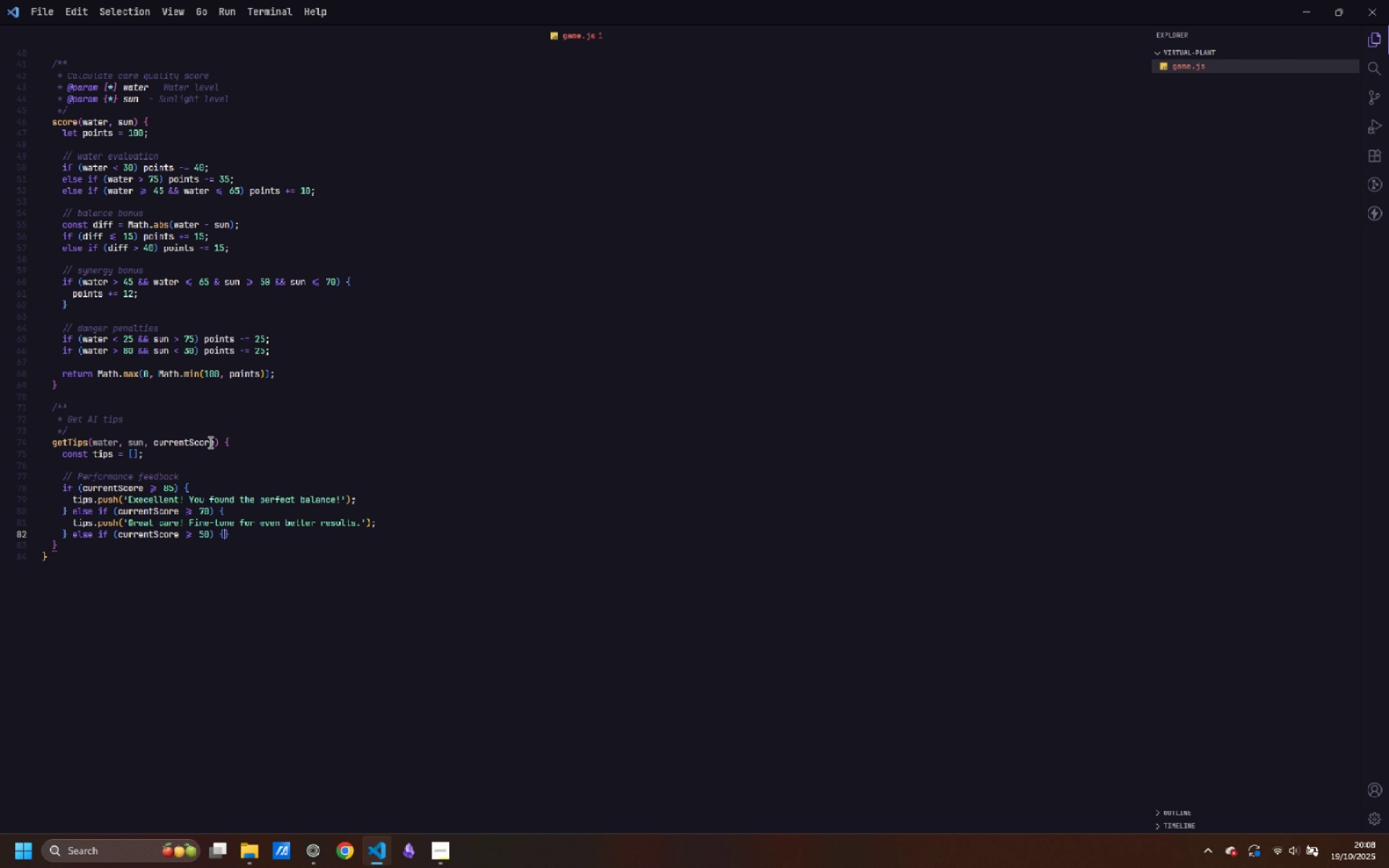 
key(Shift+ShiftLeft)
 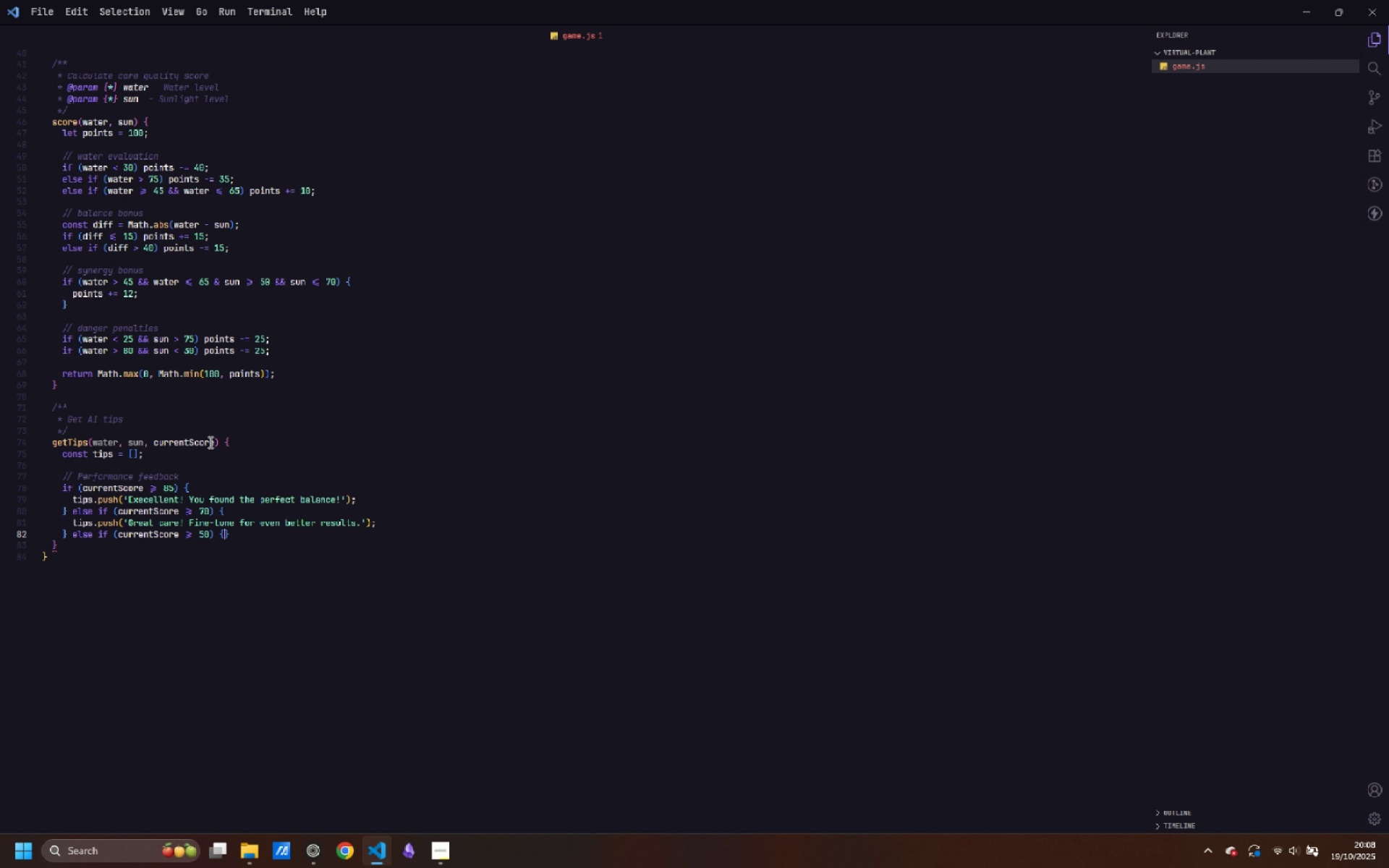 
key(Shift+BracketLeft)
 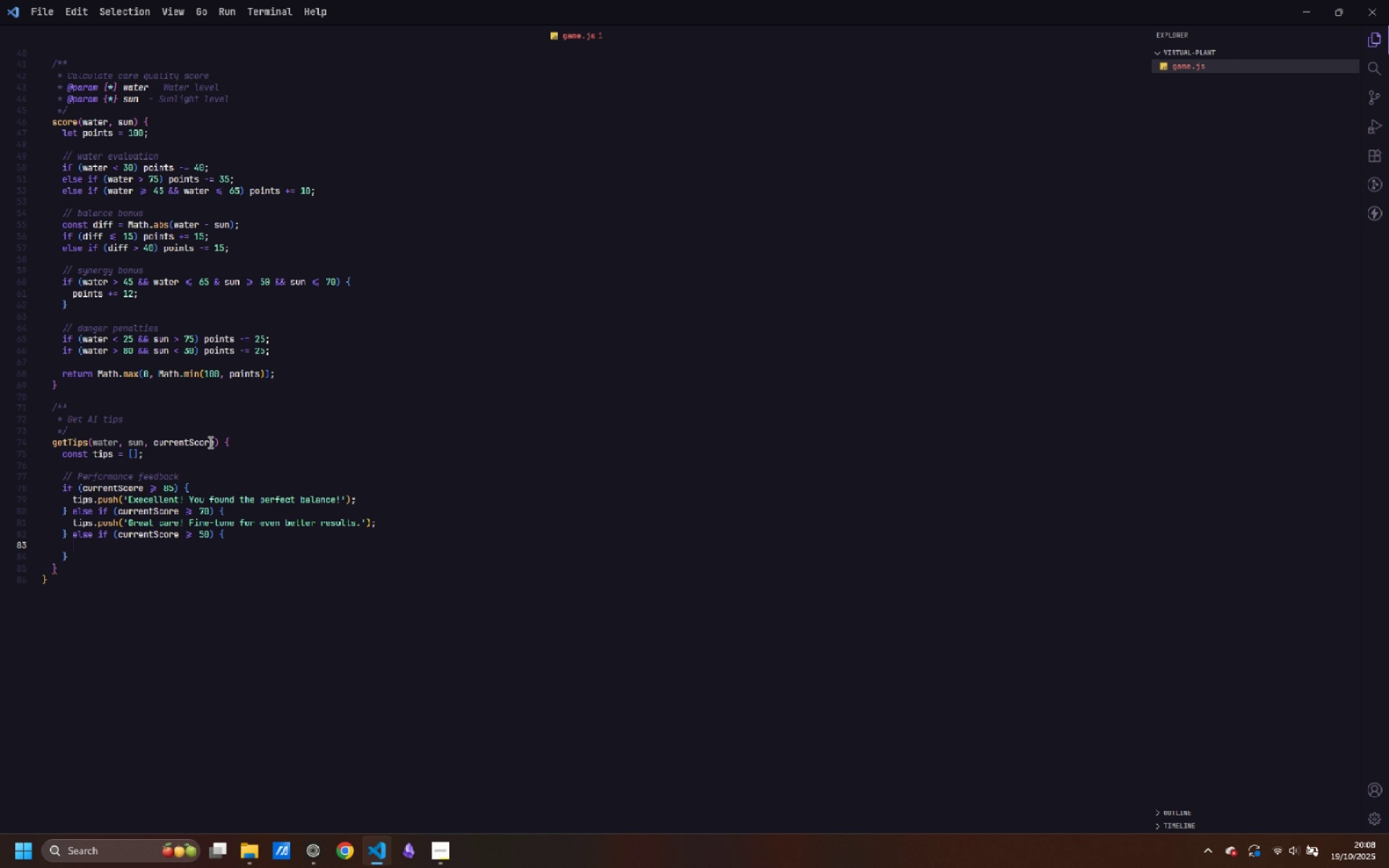 
key(Enter)
 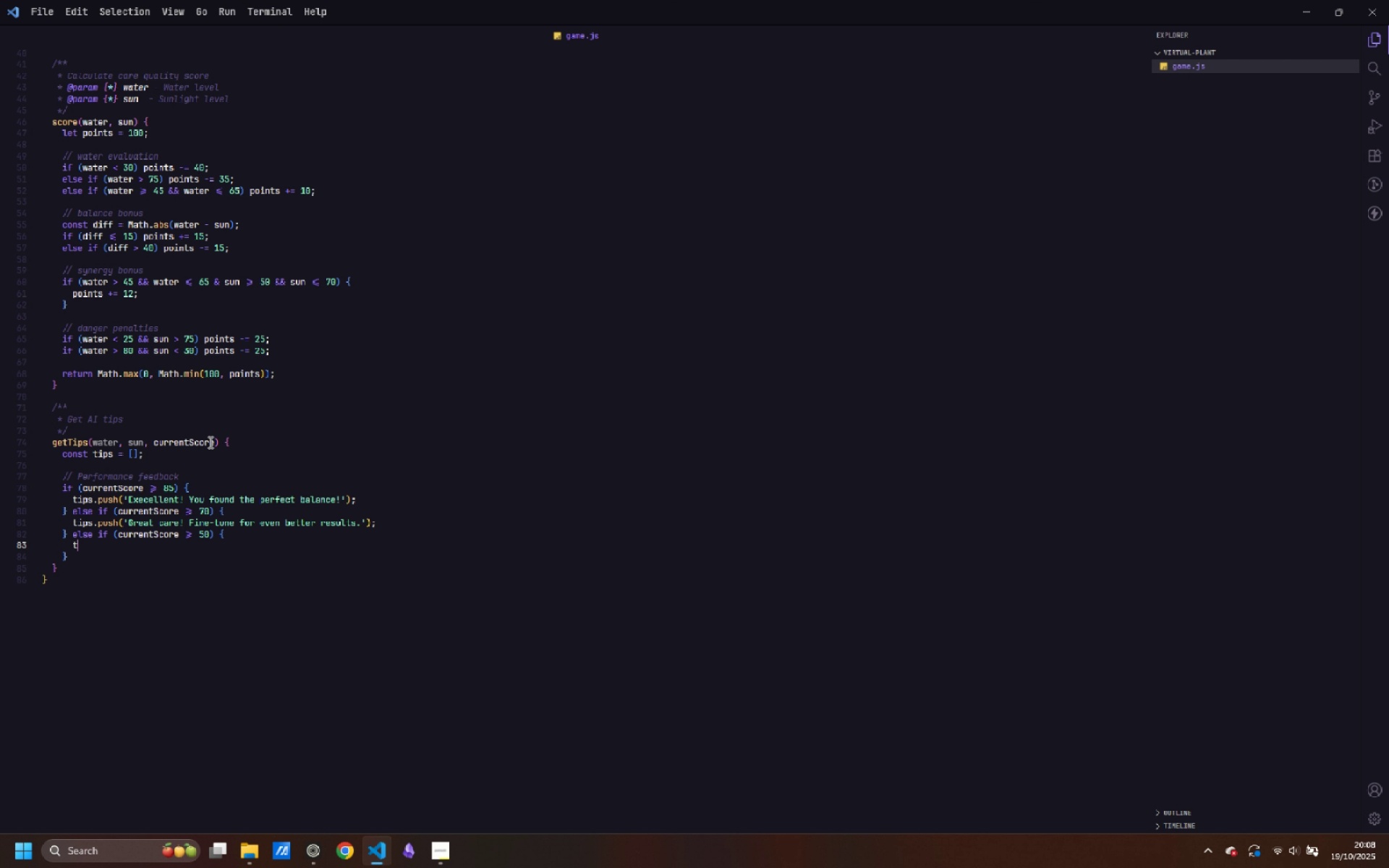 
type(tips.push('Goor)
key(Backspace)
type(d progrress)
key(Backspace)
key(Backspace)
key(Backspace)
key(Backspace)
type(ess, check)
 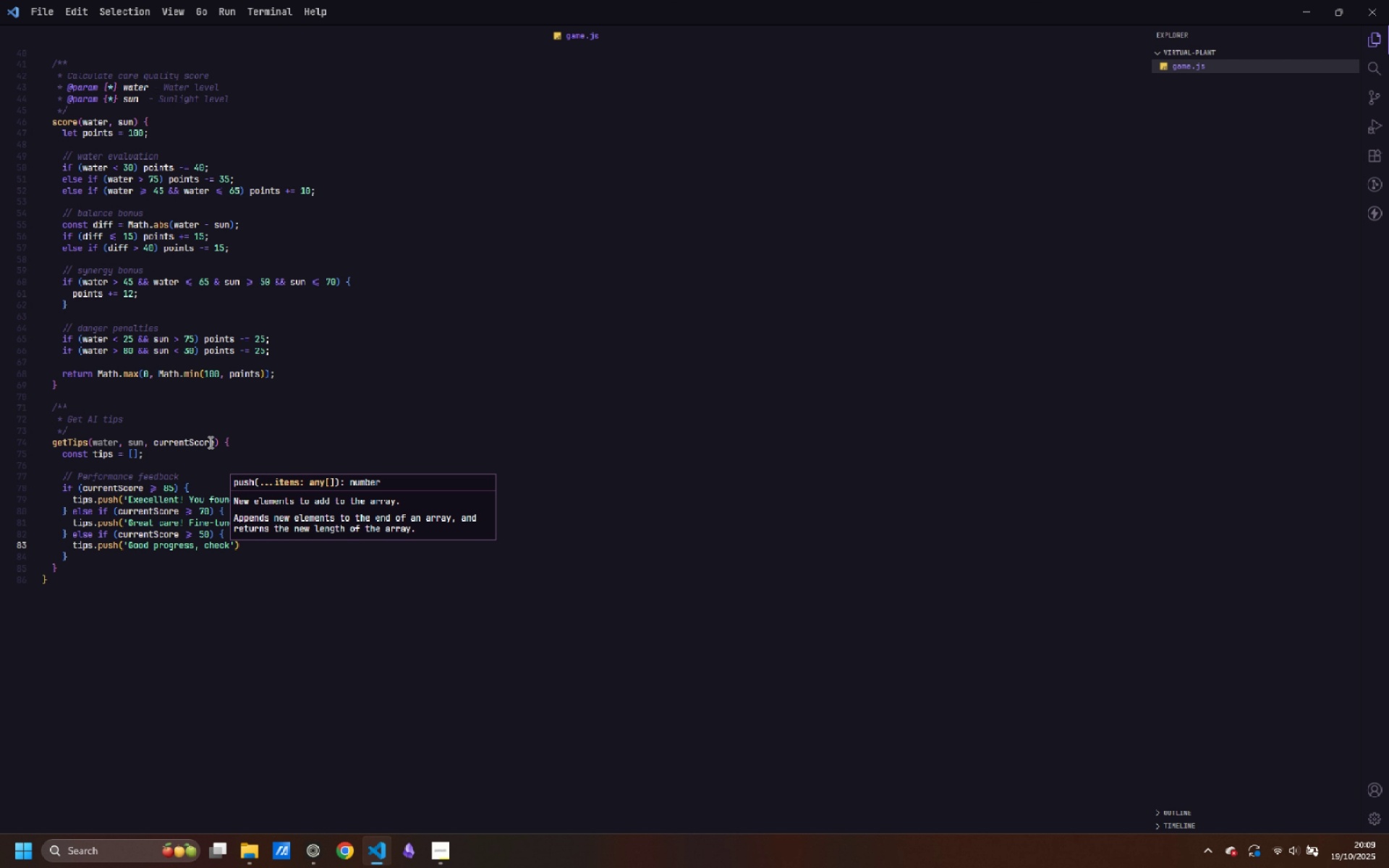 
key(Control+Backspace)
 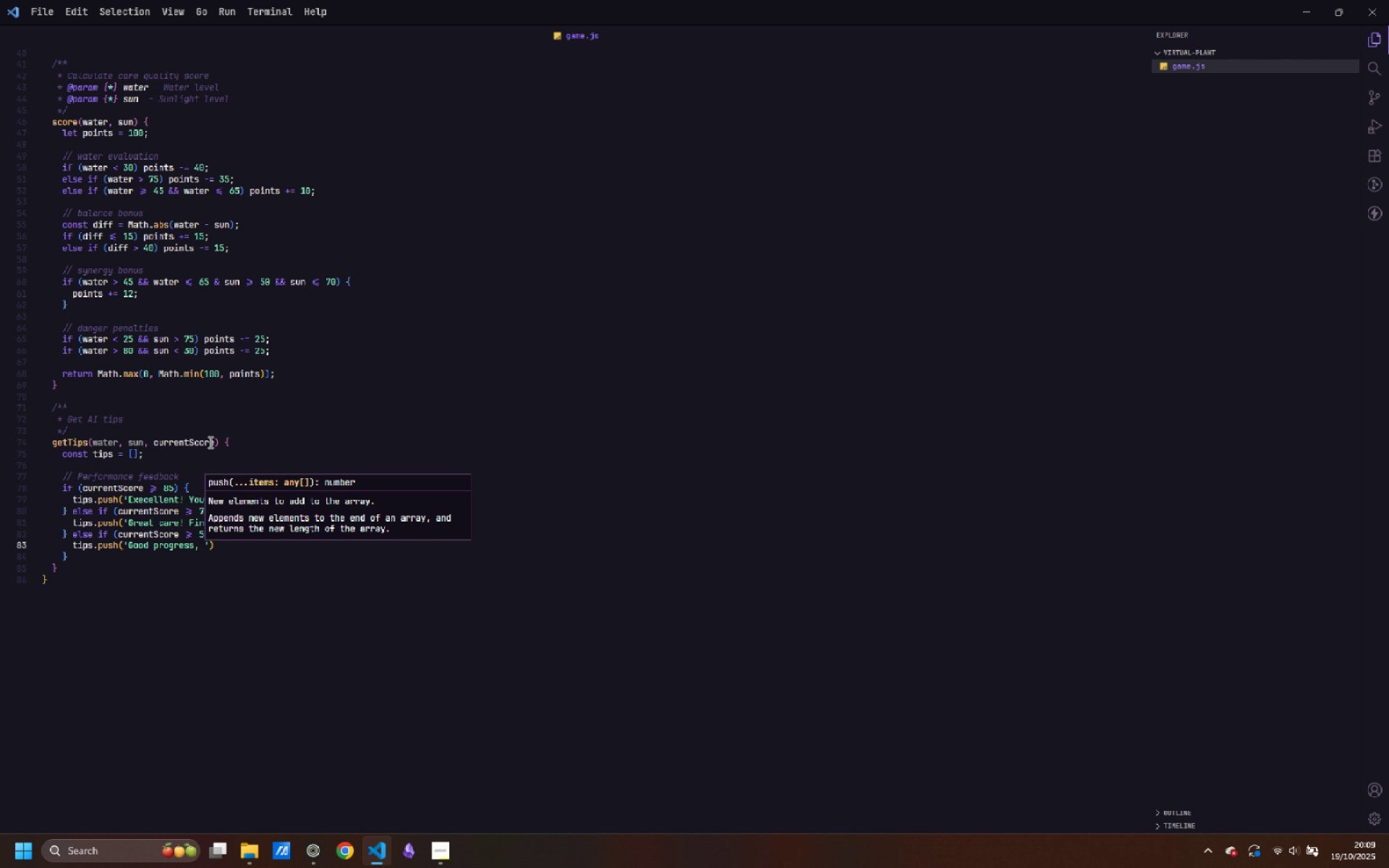 
type(Check recommendations below)
 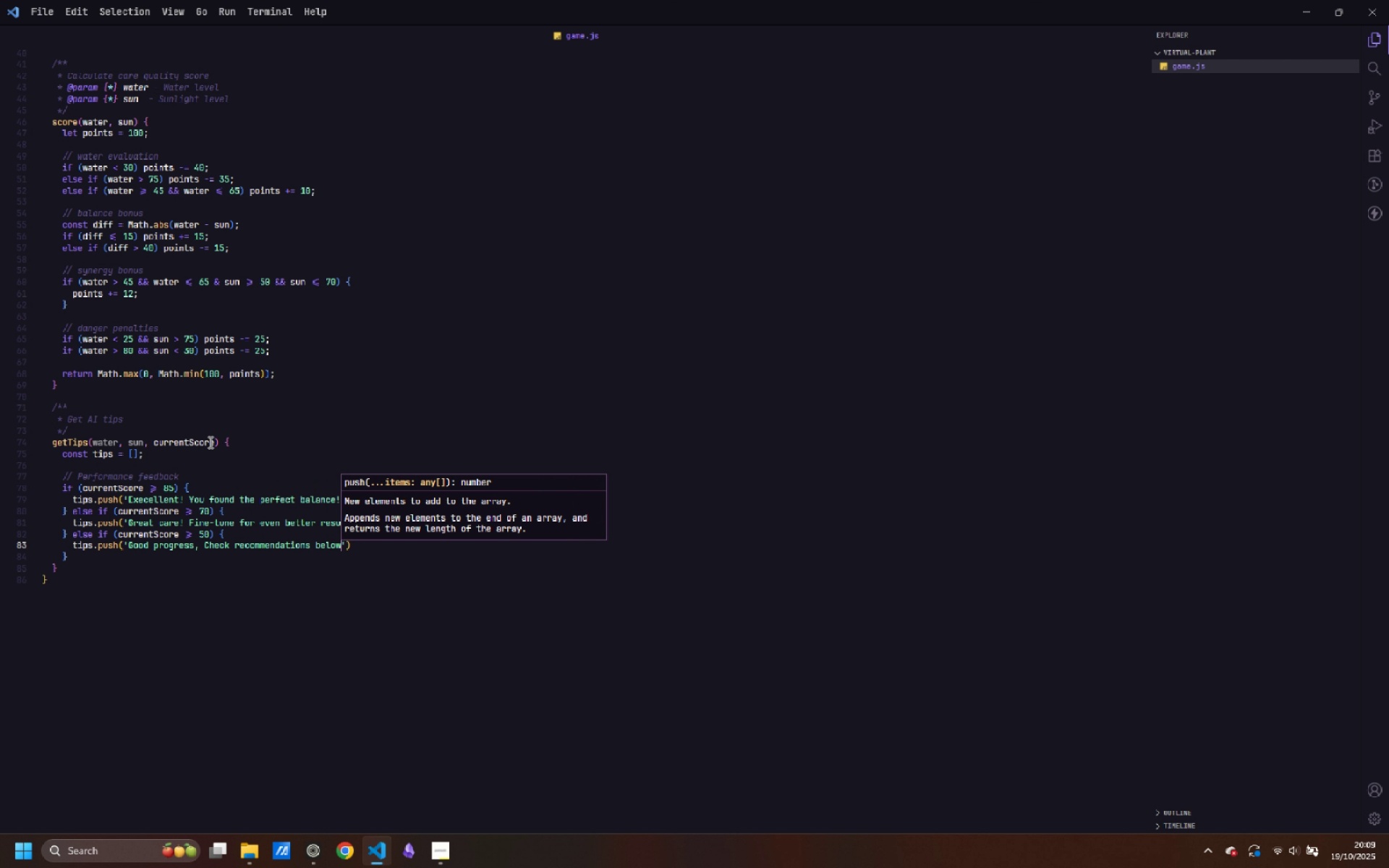 
key(Control+ArrowLeft)
 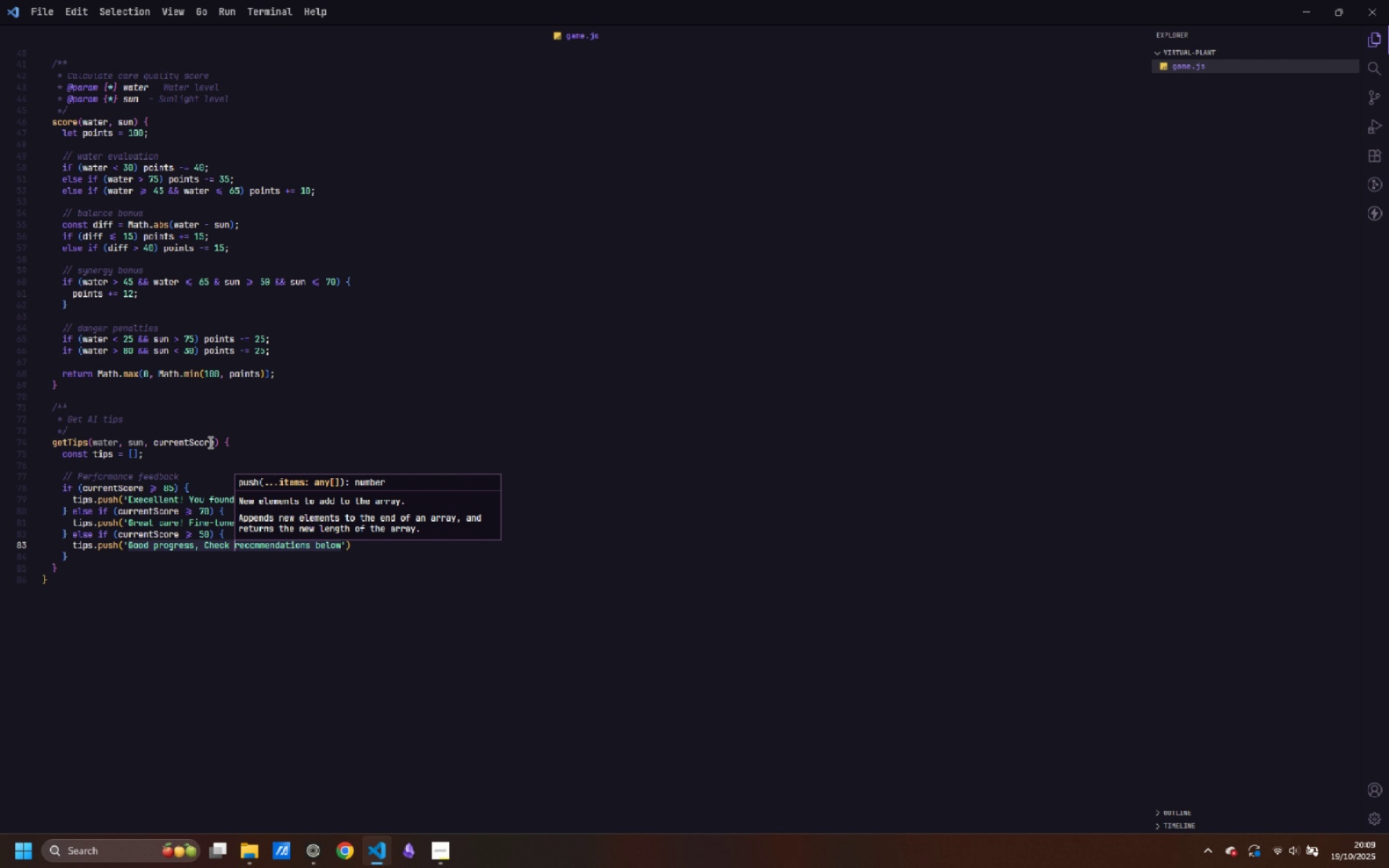 
key(Control+ArrowLeft)
 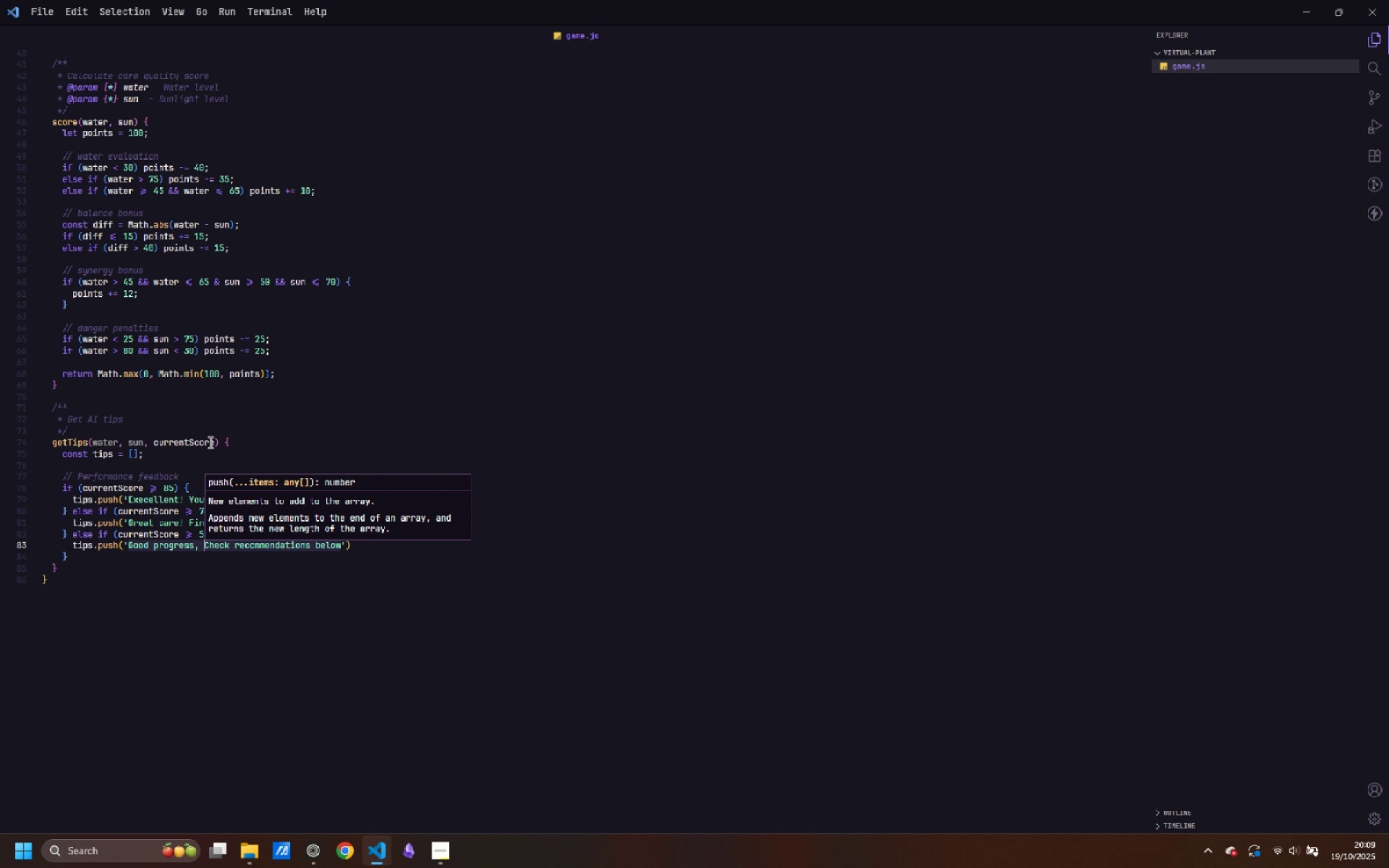 
key(Control+ArrowLeft)
 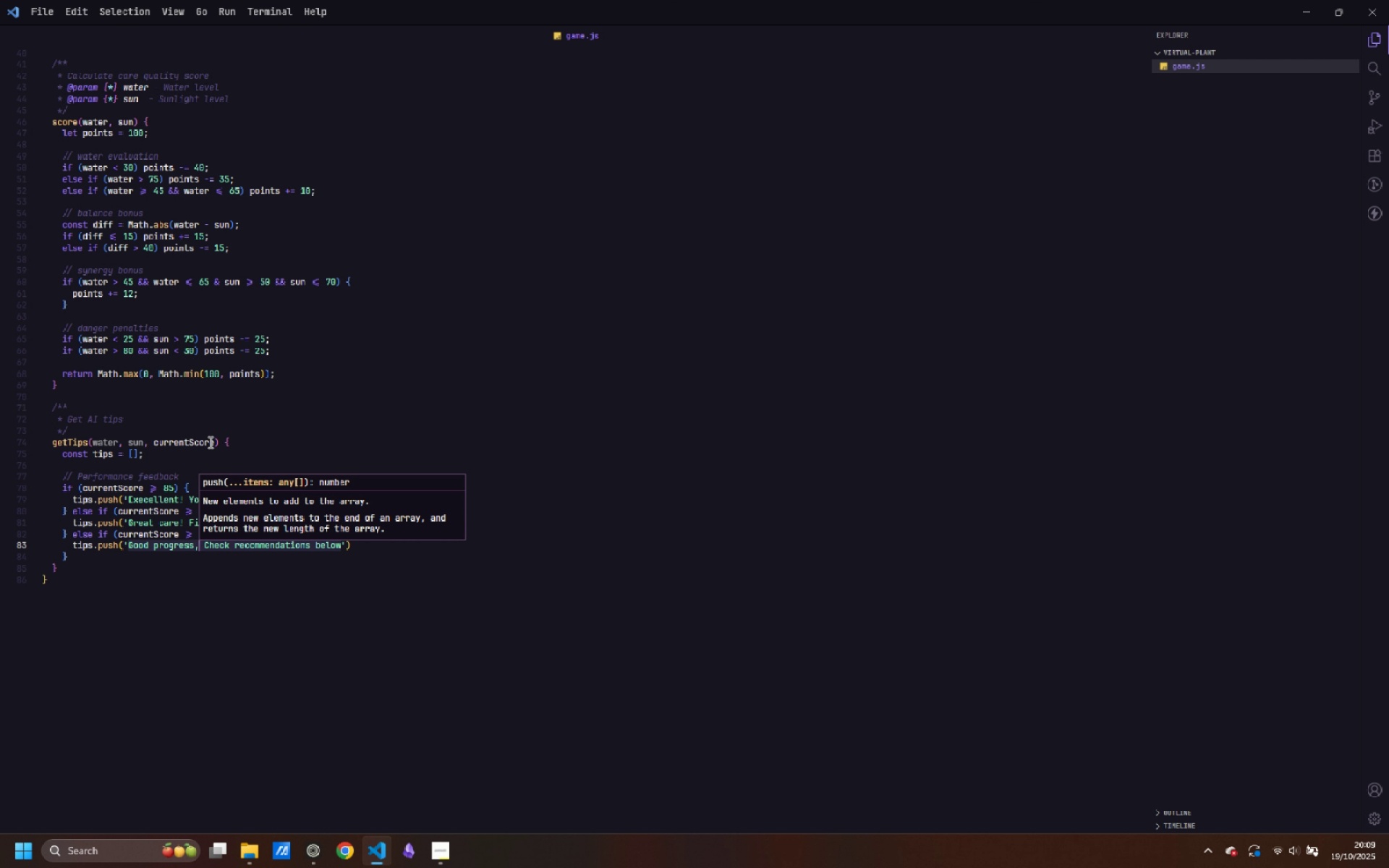 
key(ArrowLeft)
 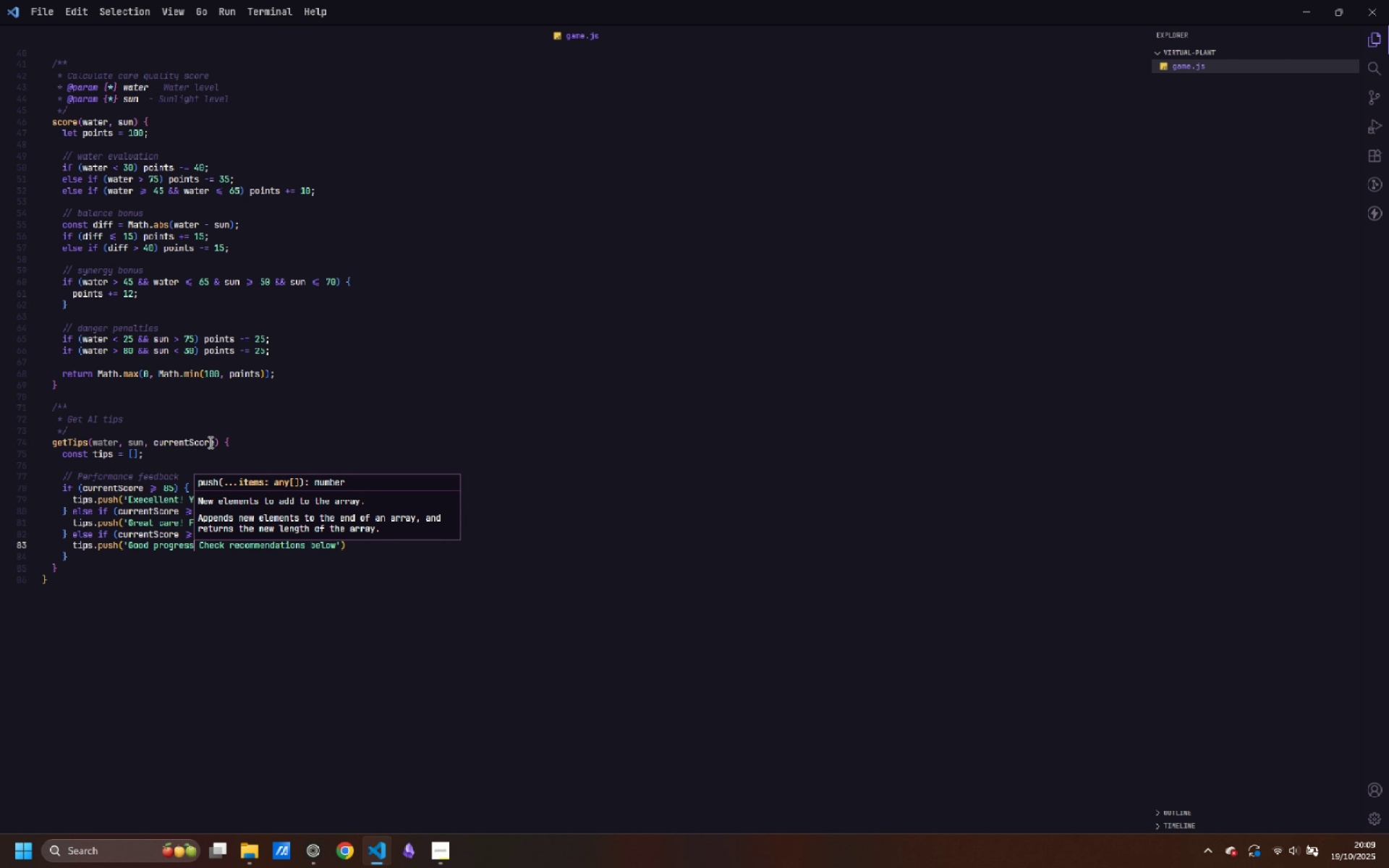 
key(Backspace)
 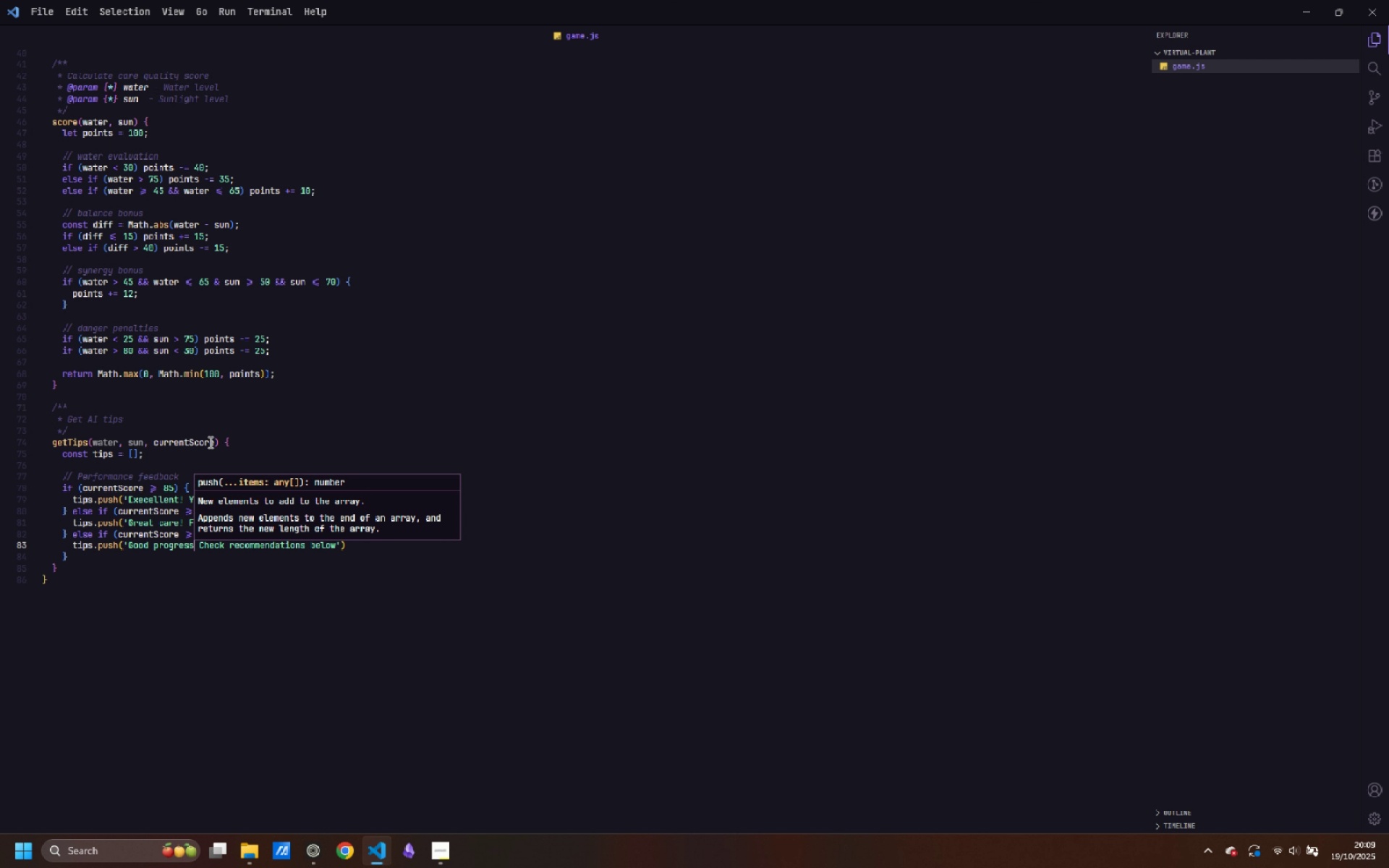 
key(Period)
 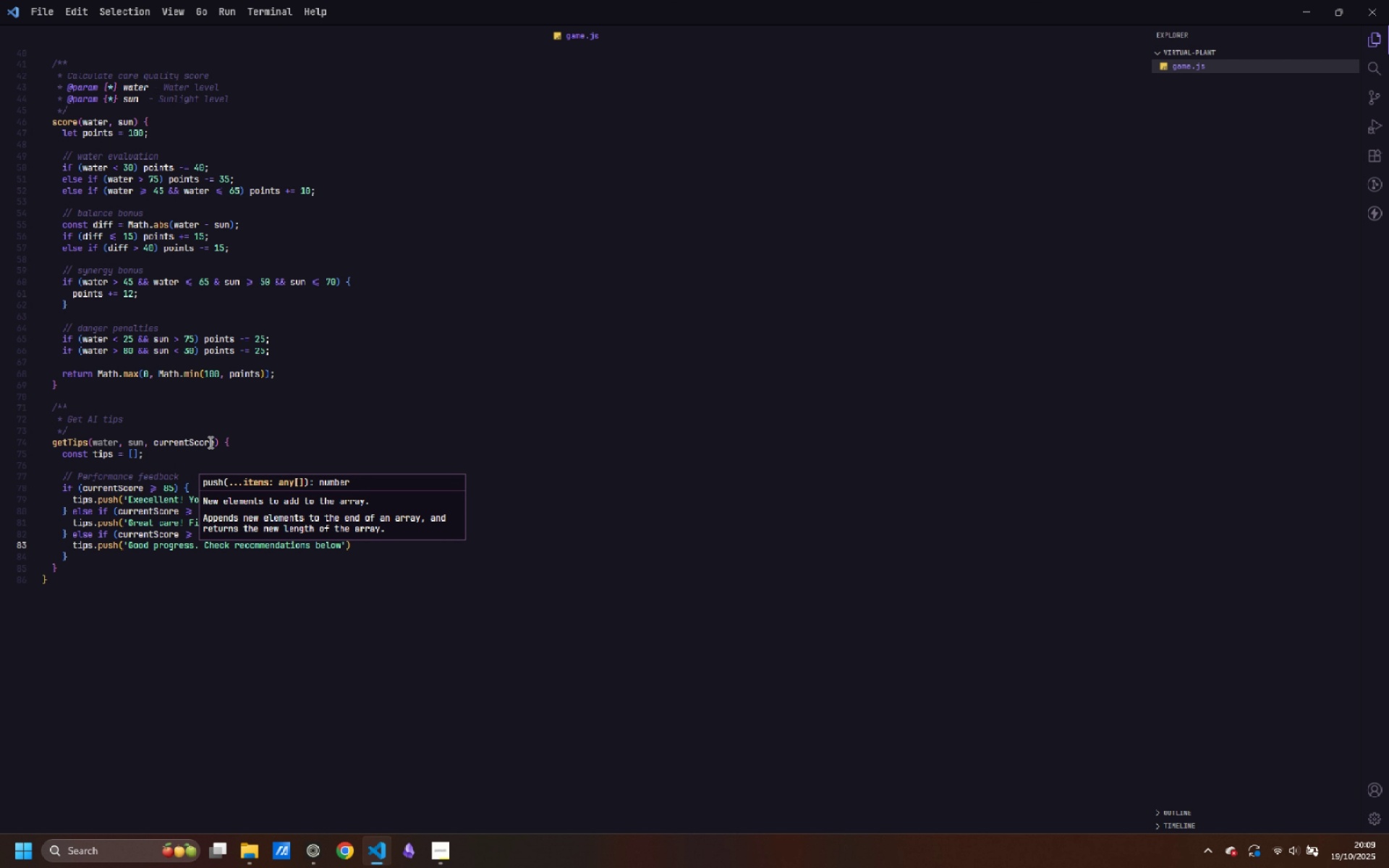 
key(Control+ArrowRight)
 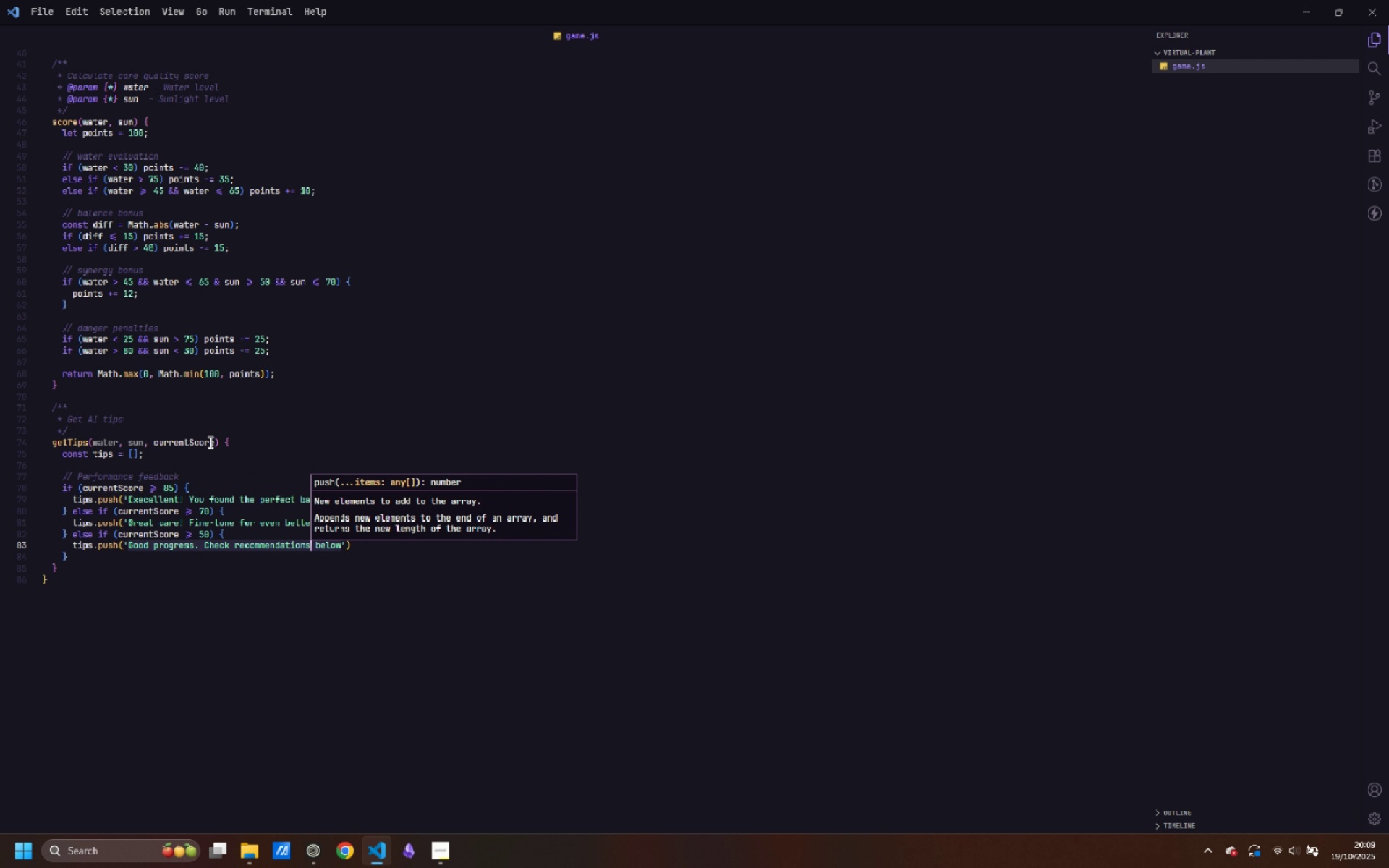 
key(Control+ArrowRight)
 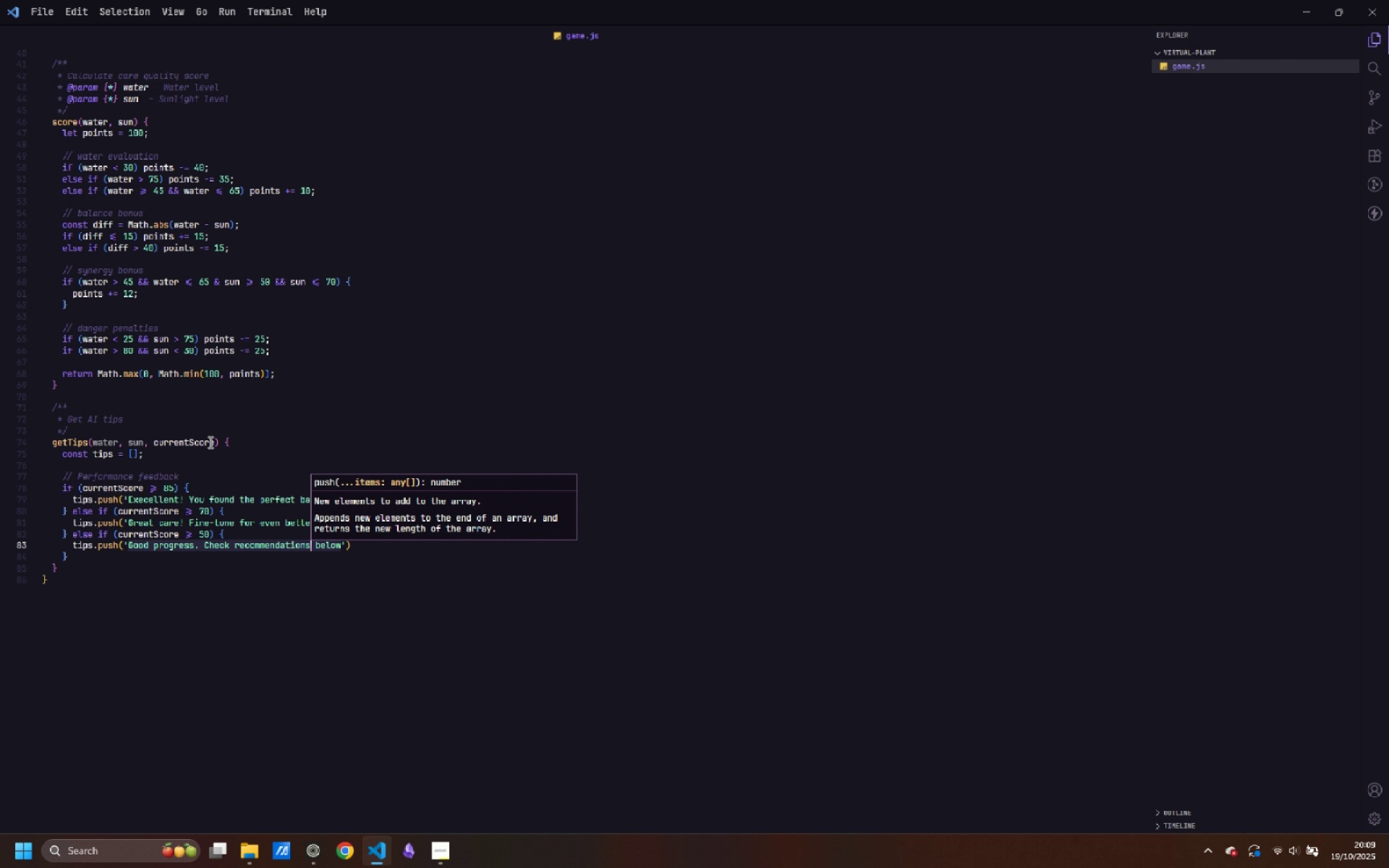 
key(Control+ArrowRight)
 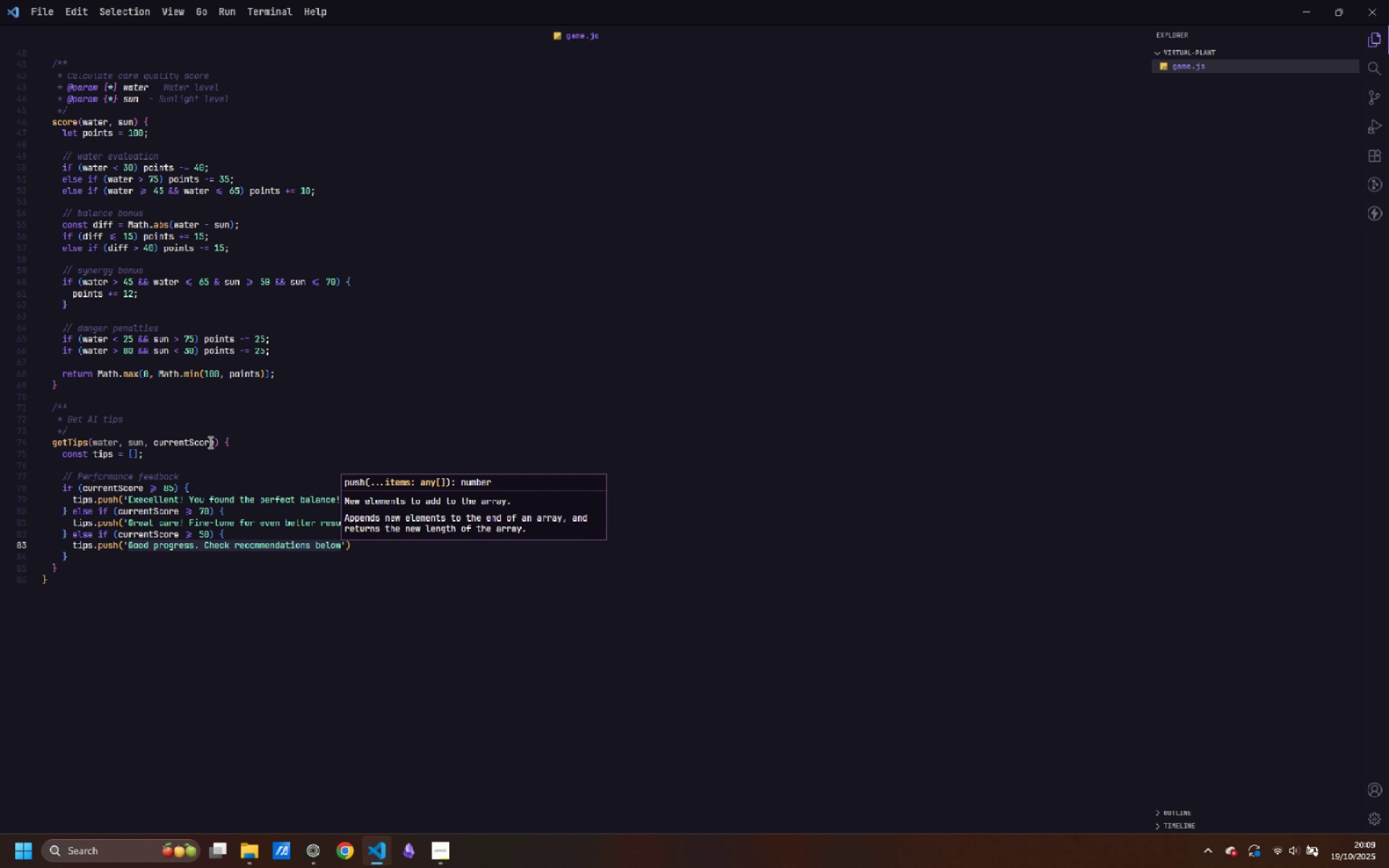 
key(Period)
 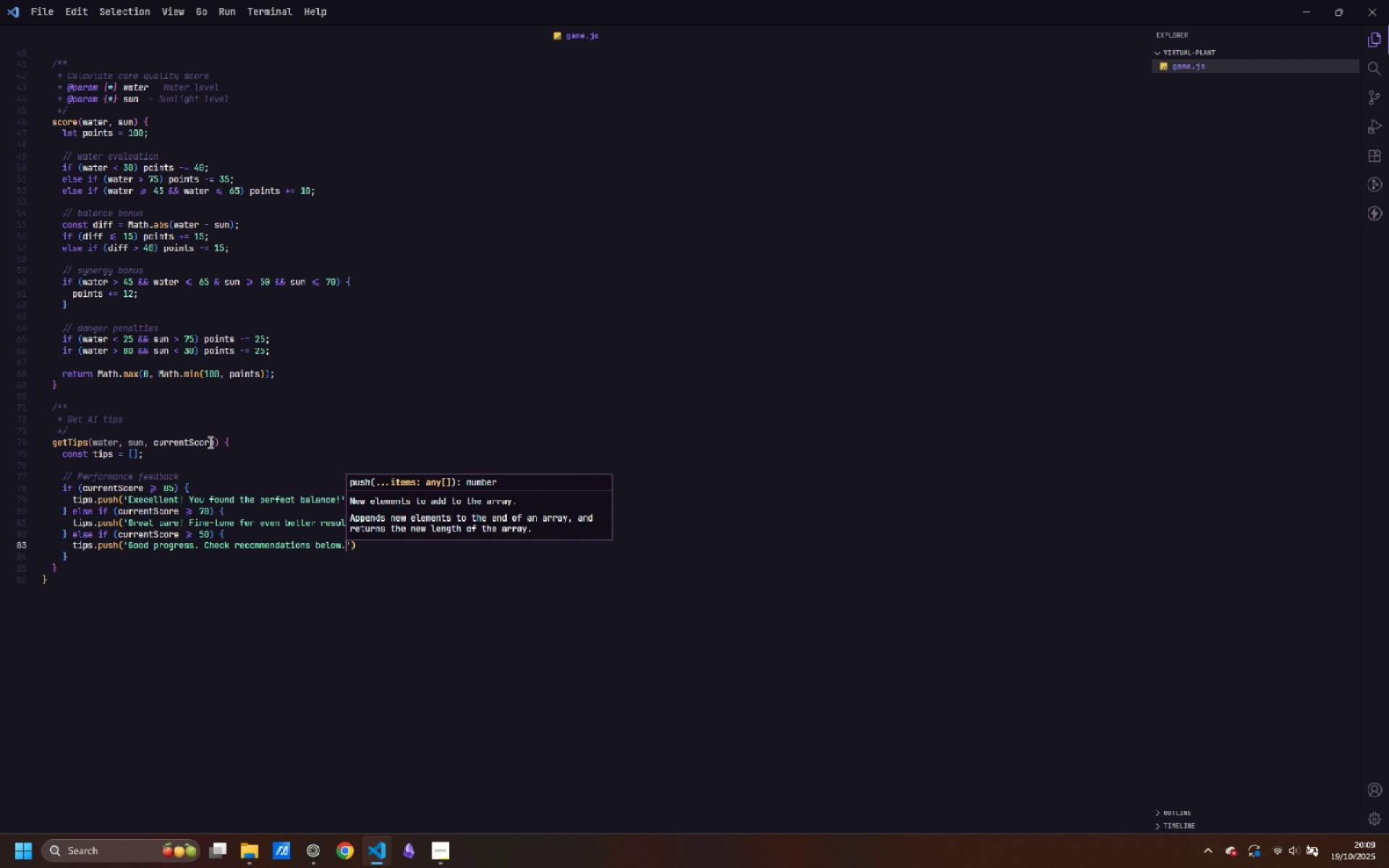 
key(Control+ControlLeft)
 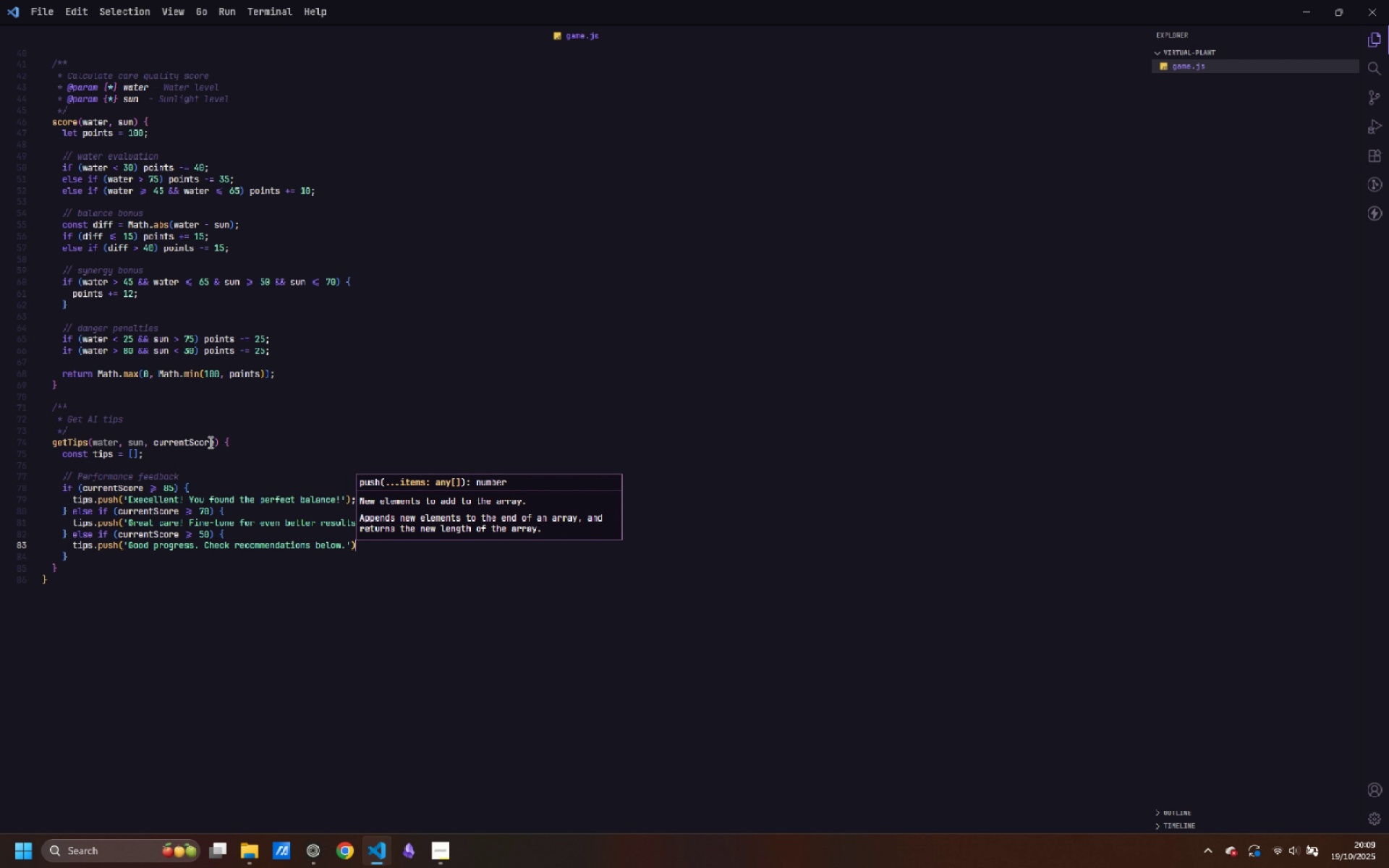 
key(Control+ArrowRight)
 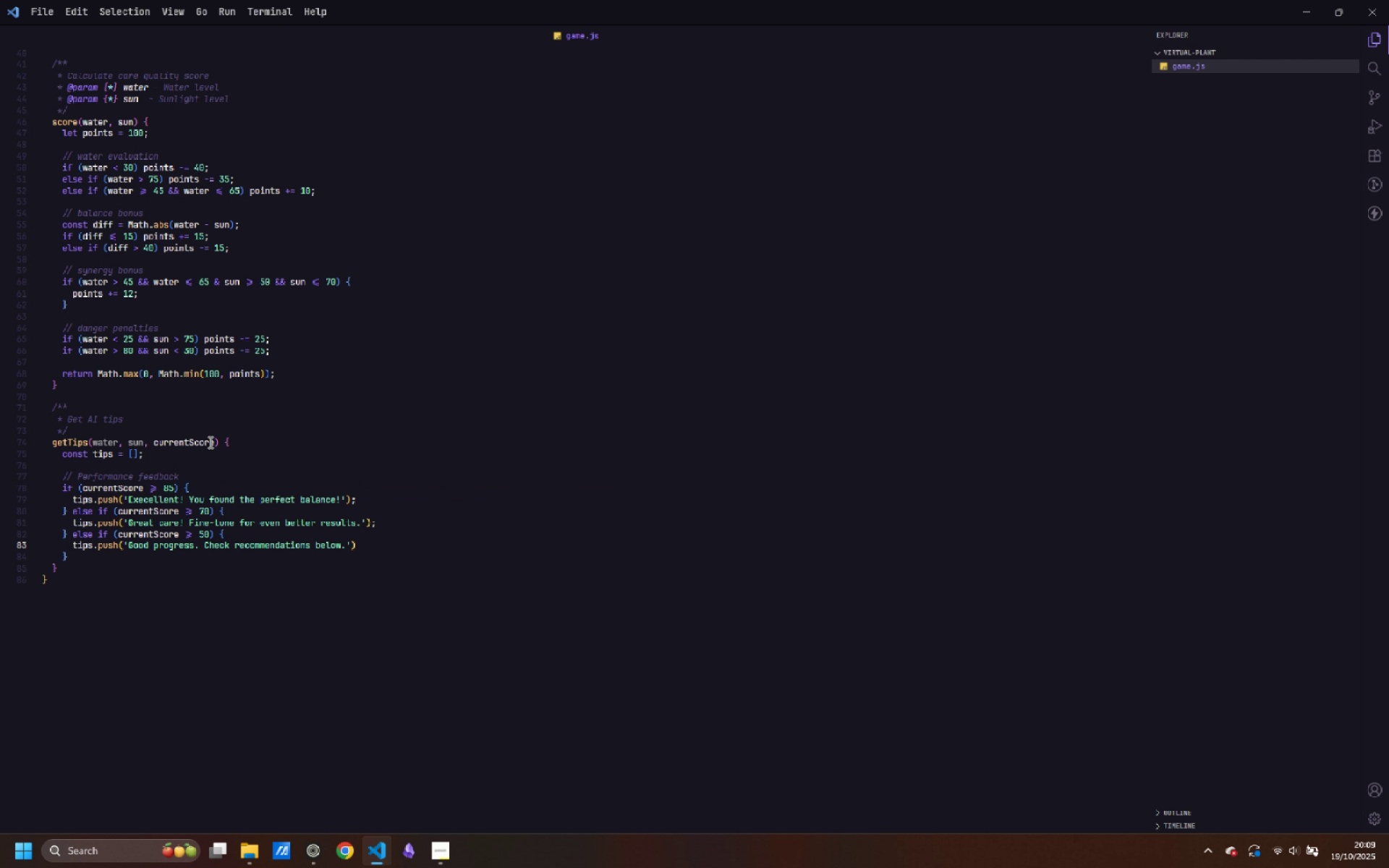 
key(Semicolon)
 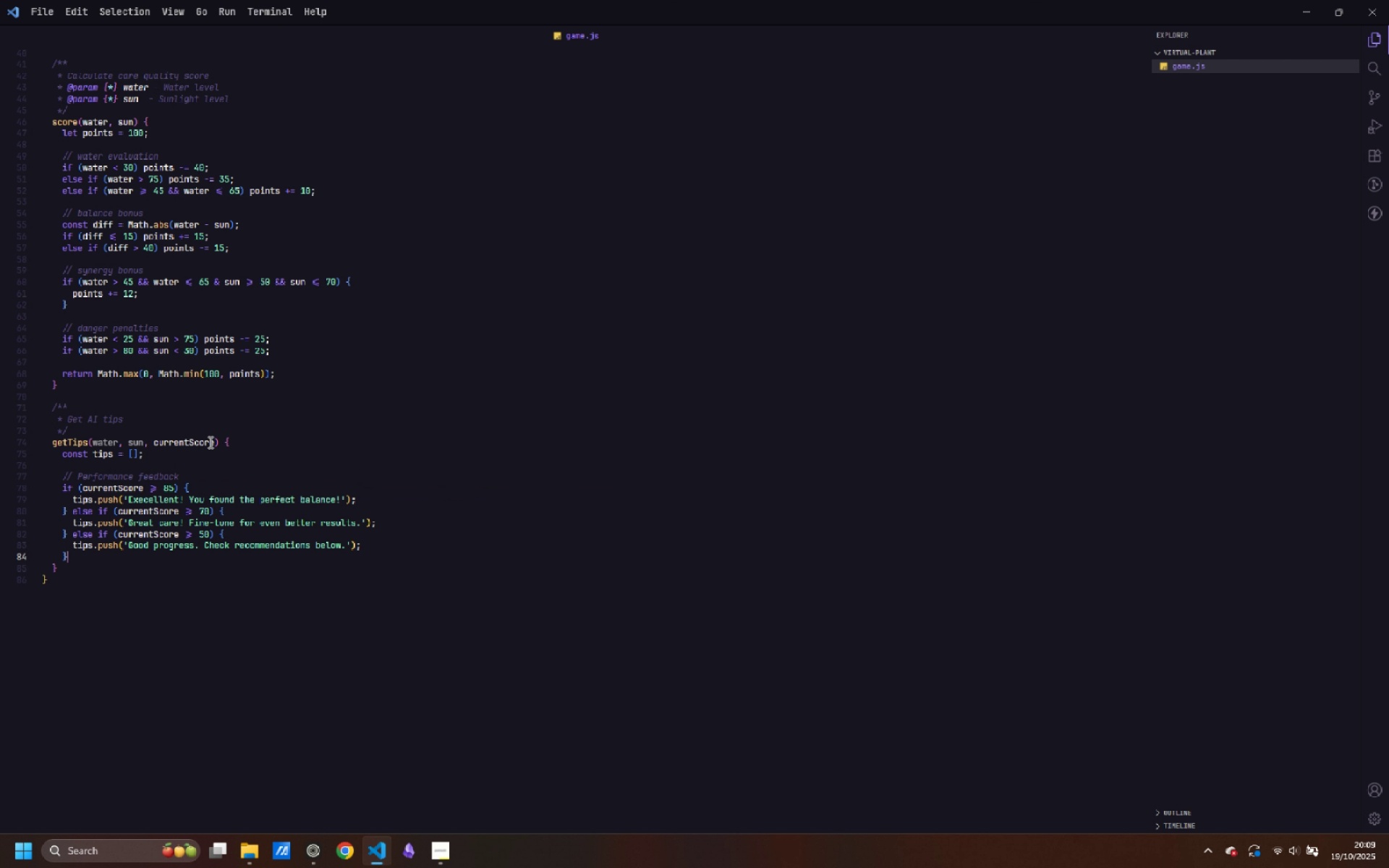 
key(ArrowDown)
 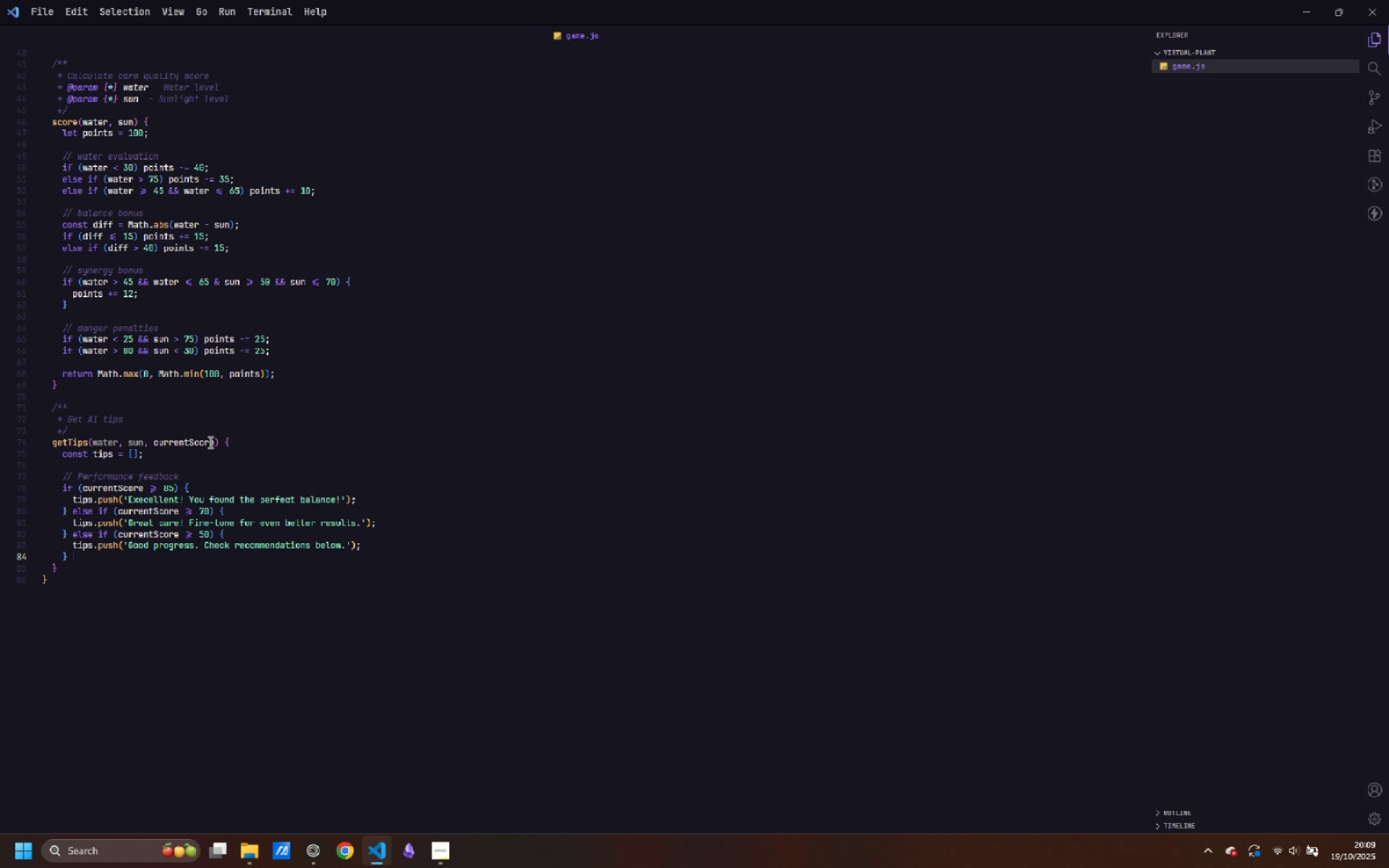 
type( else {)
 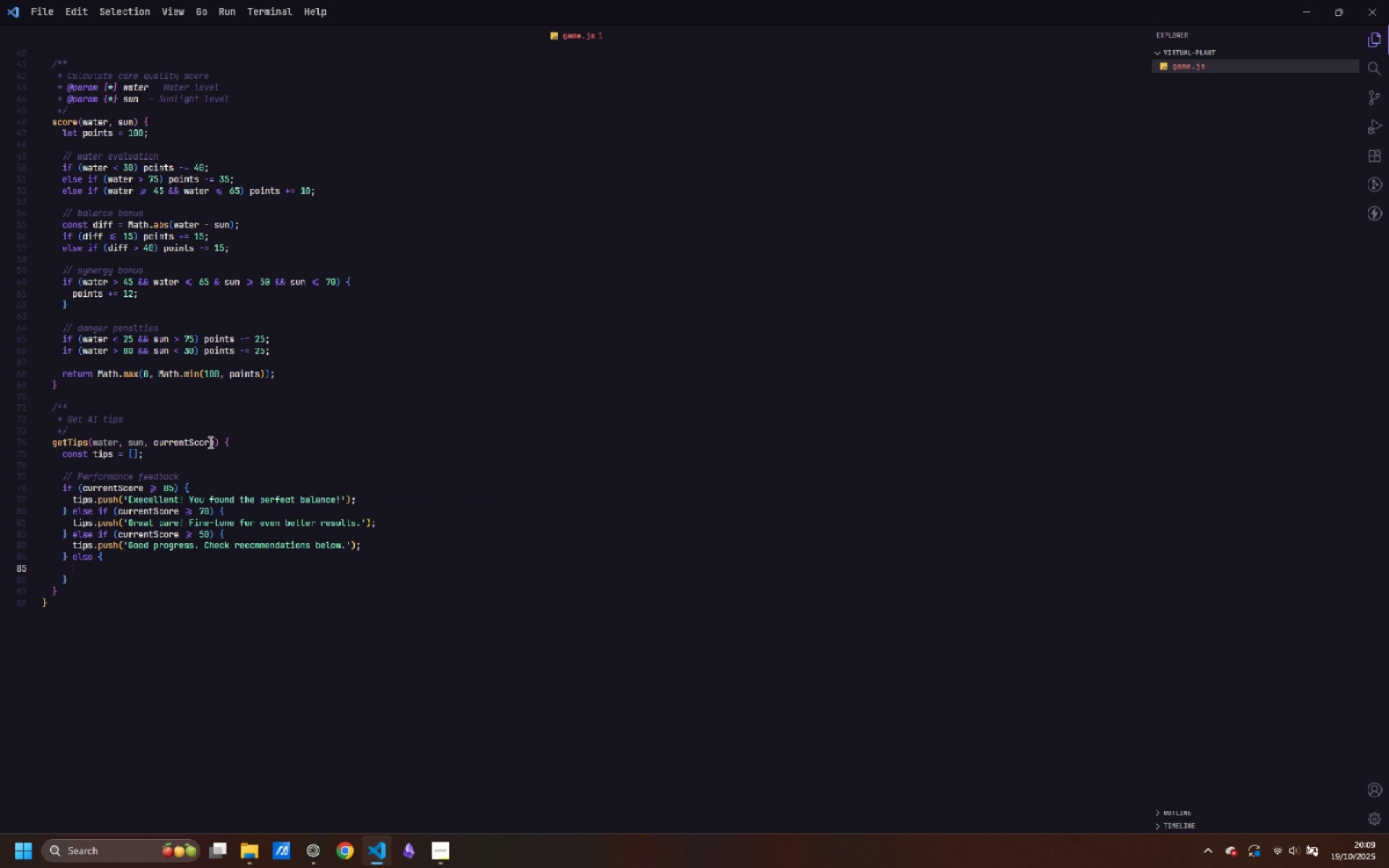 
 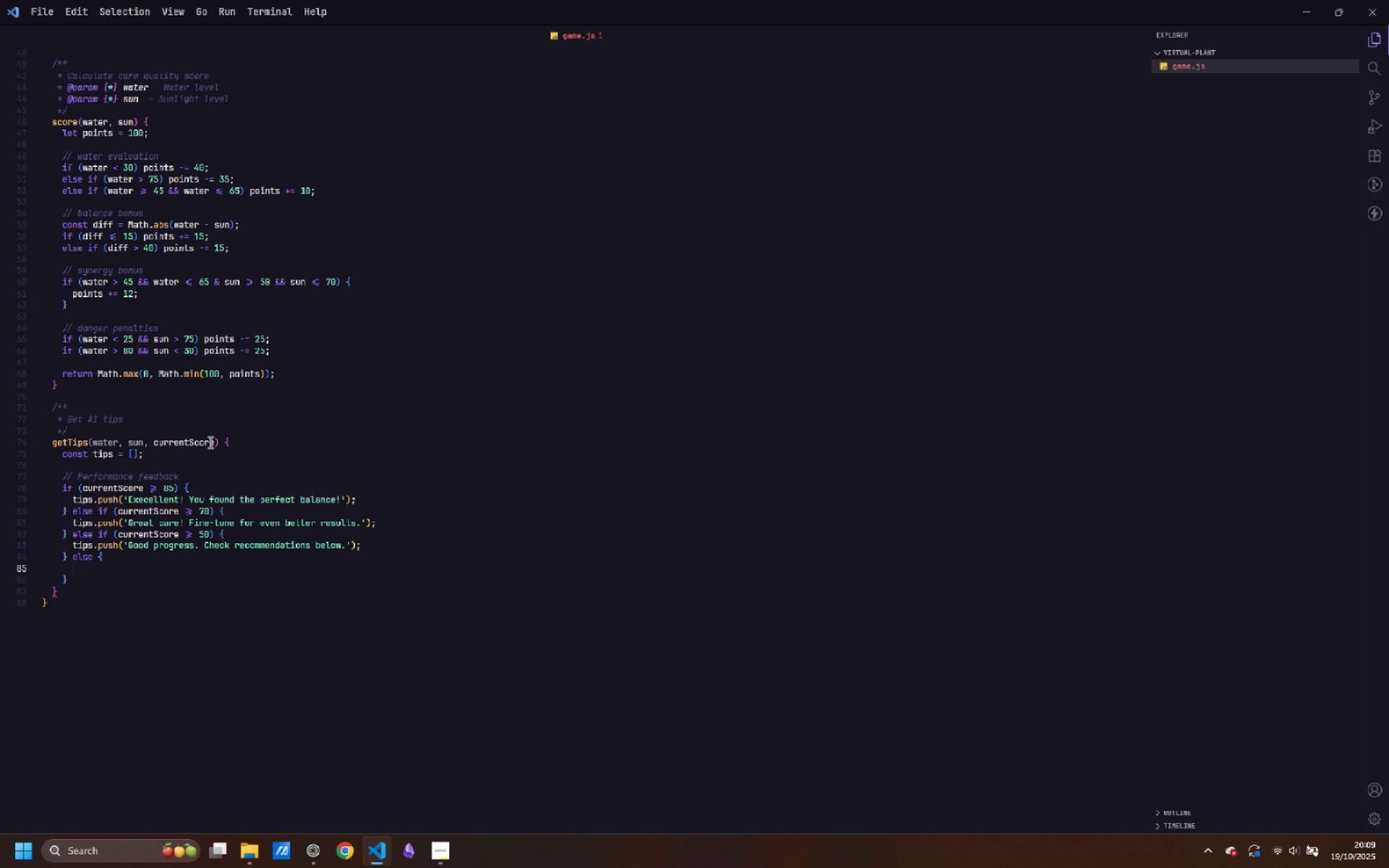 
key(Enter)
 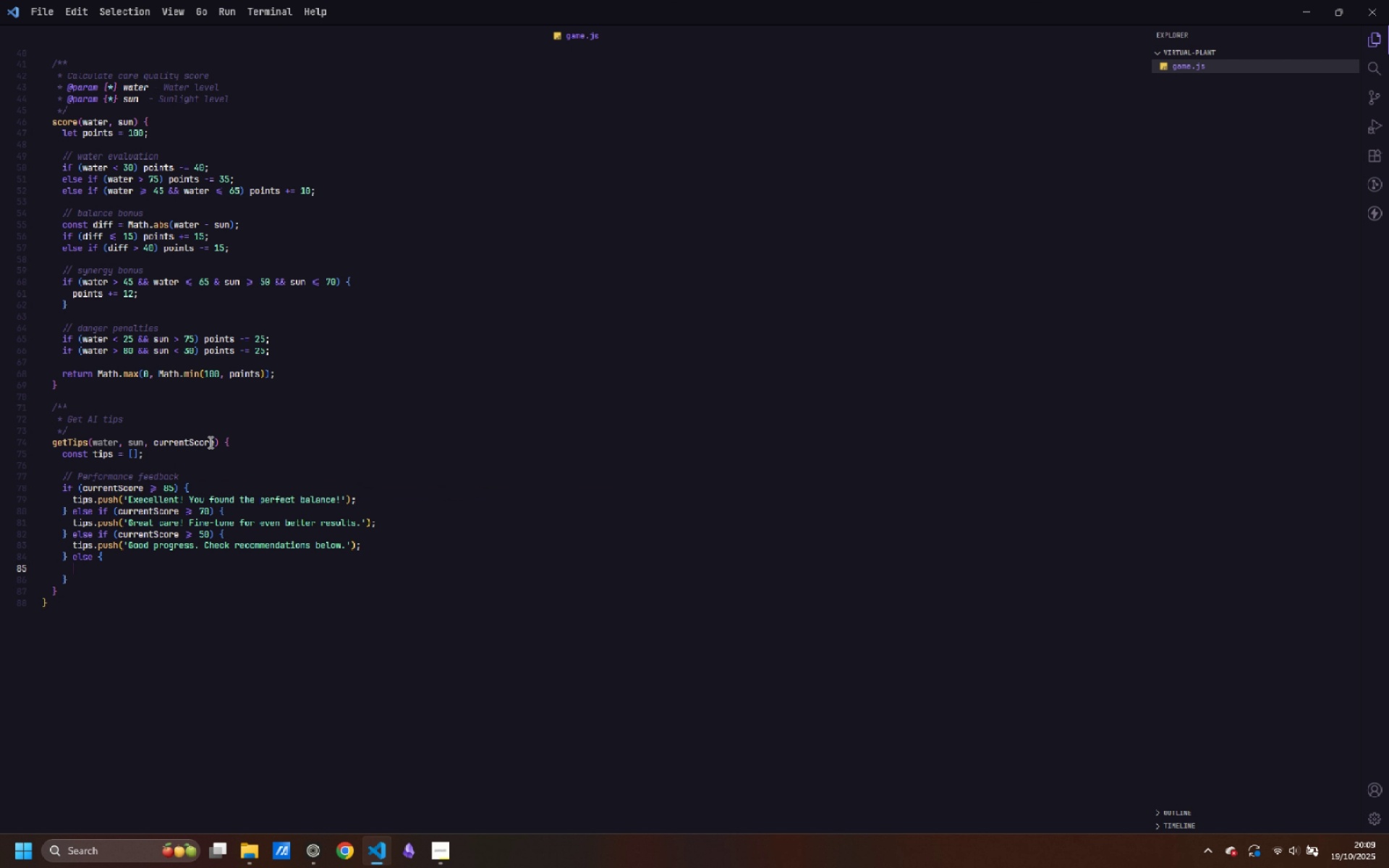 
type(tips.push(')
 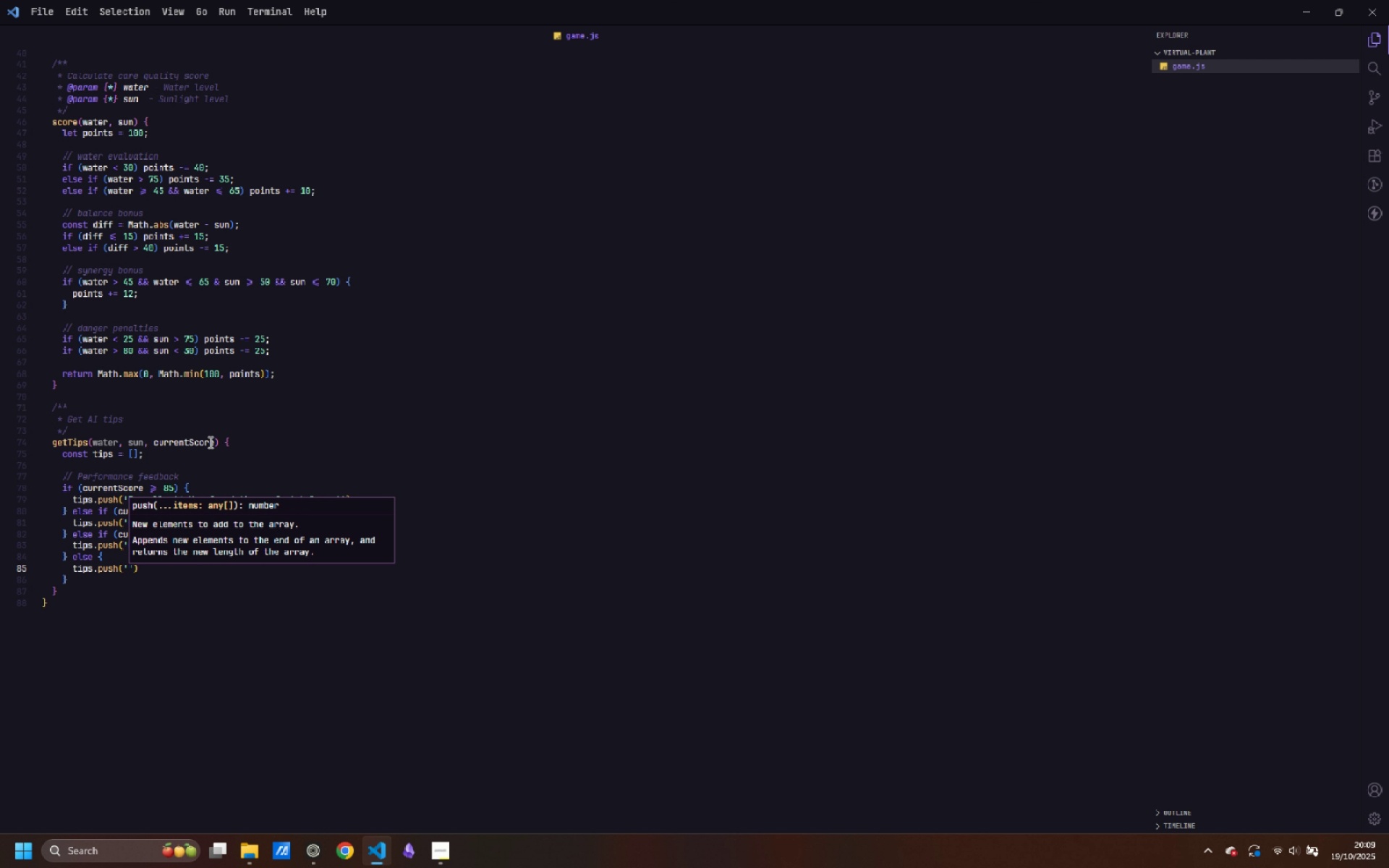 
wait(5.47)
 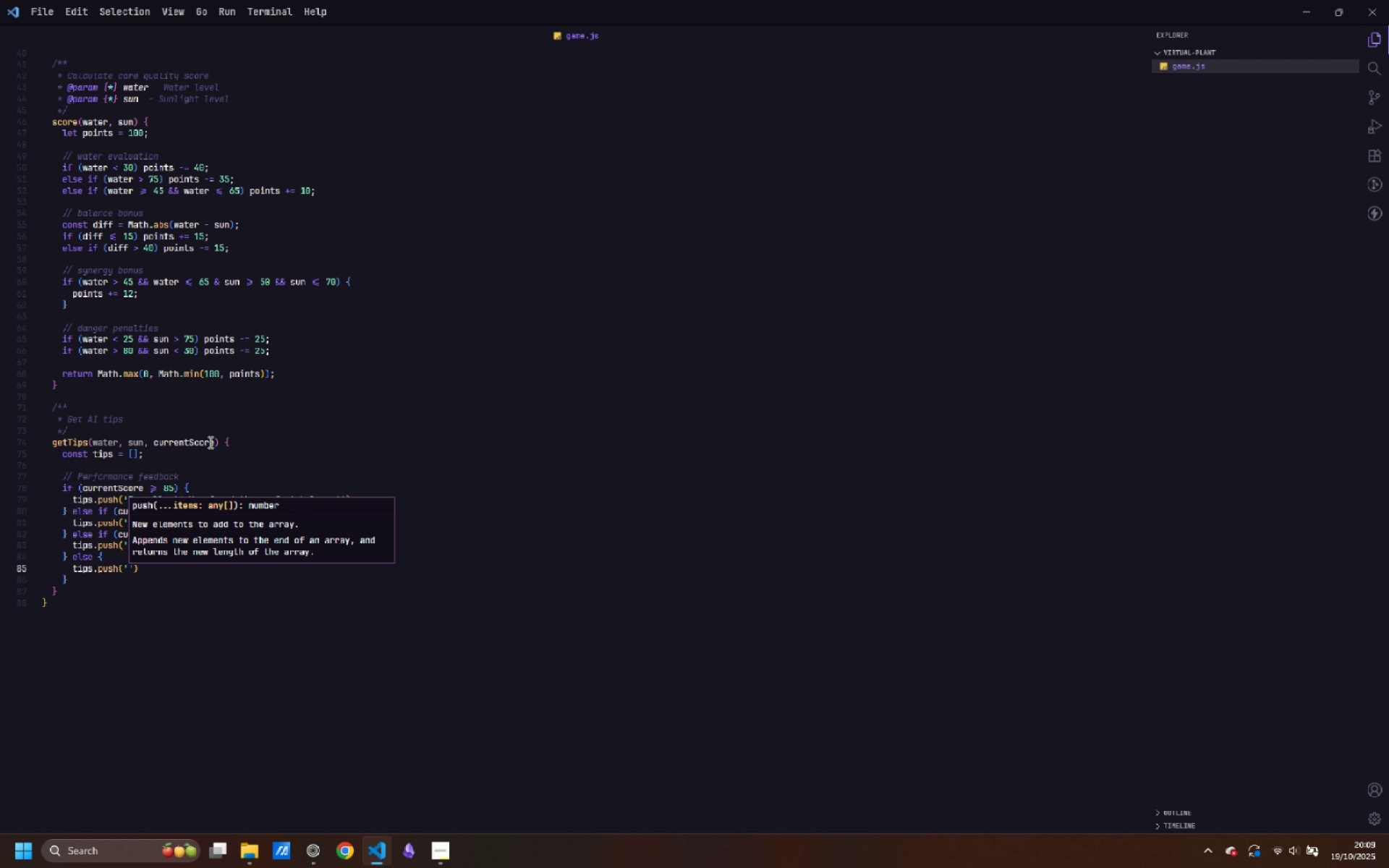 
type(Need improvement. Review the analysis a)
key(Backspace)
type(carefully.)
 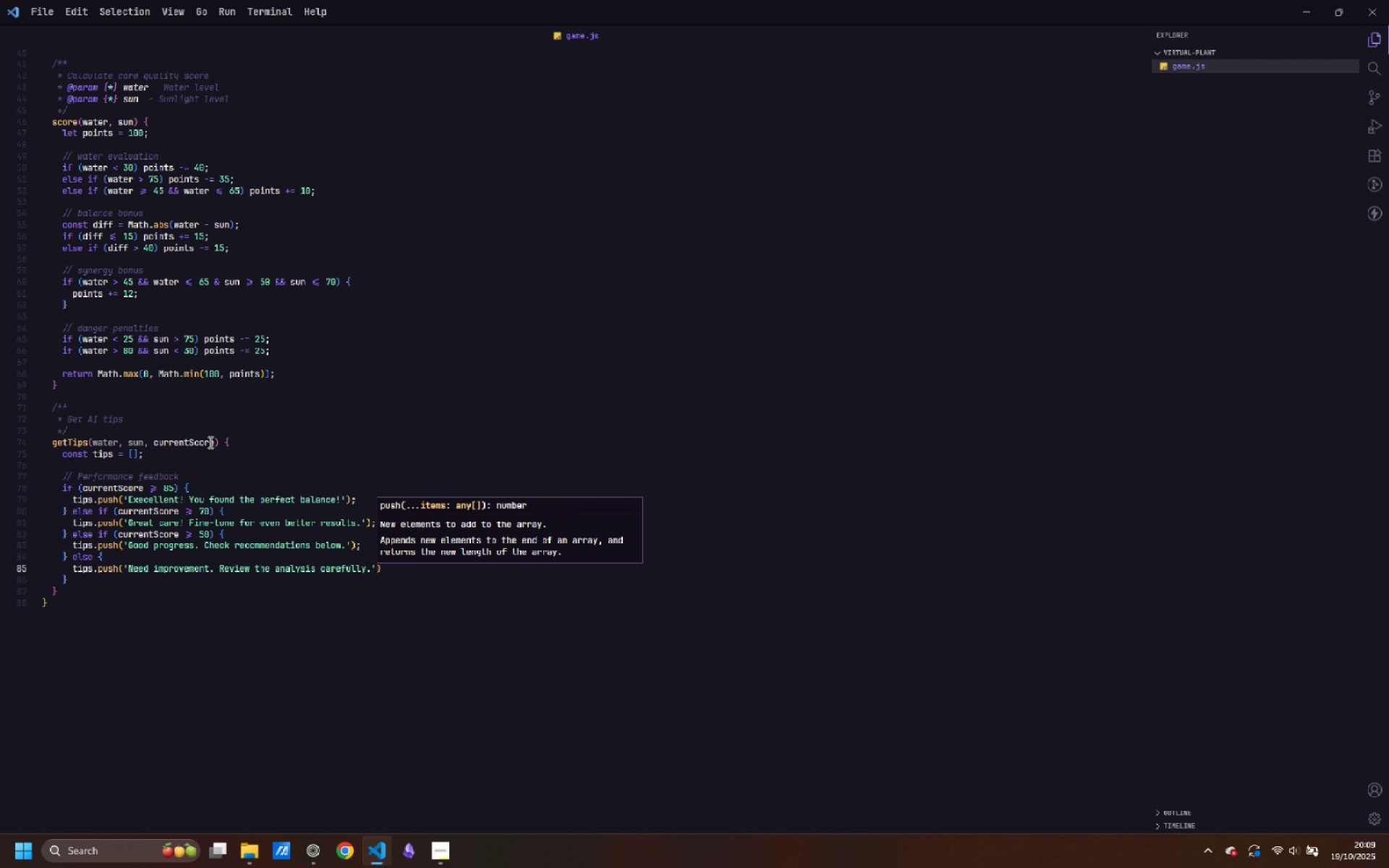 
key(ArrowRight)
 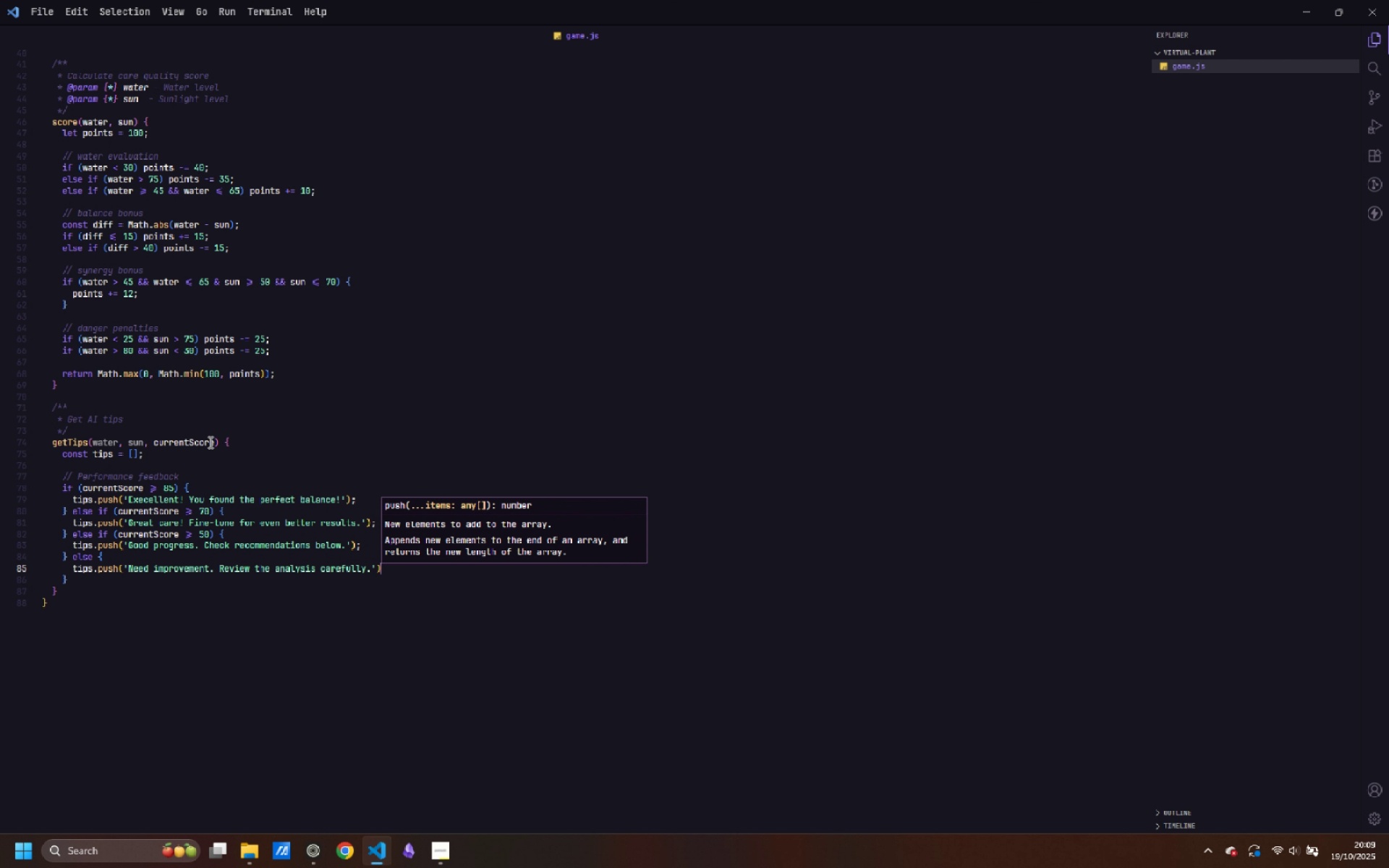 
key(ArrowRight)
 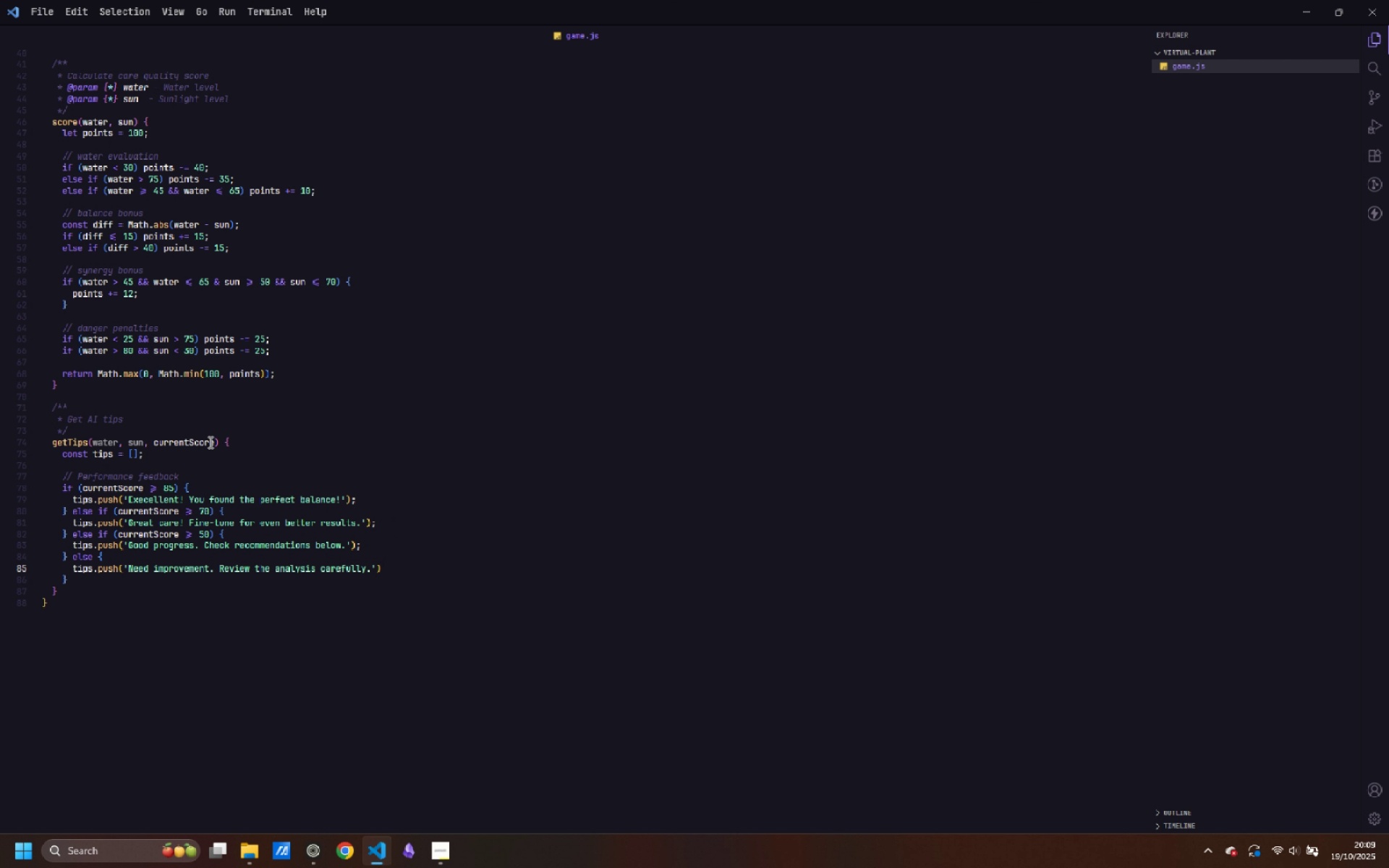 
key(Semicolon)
 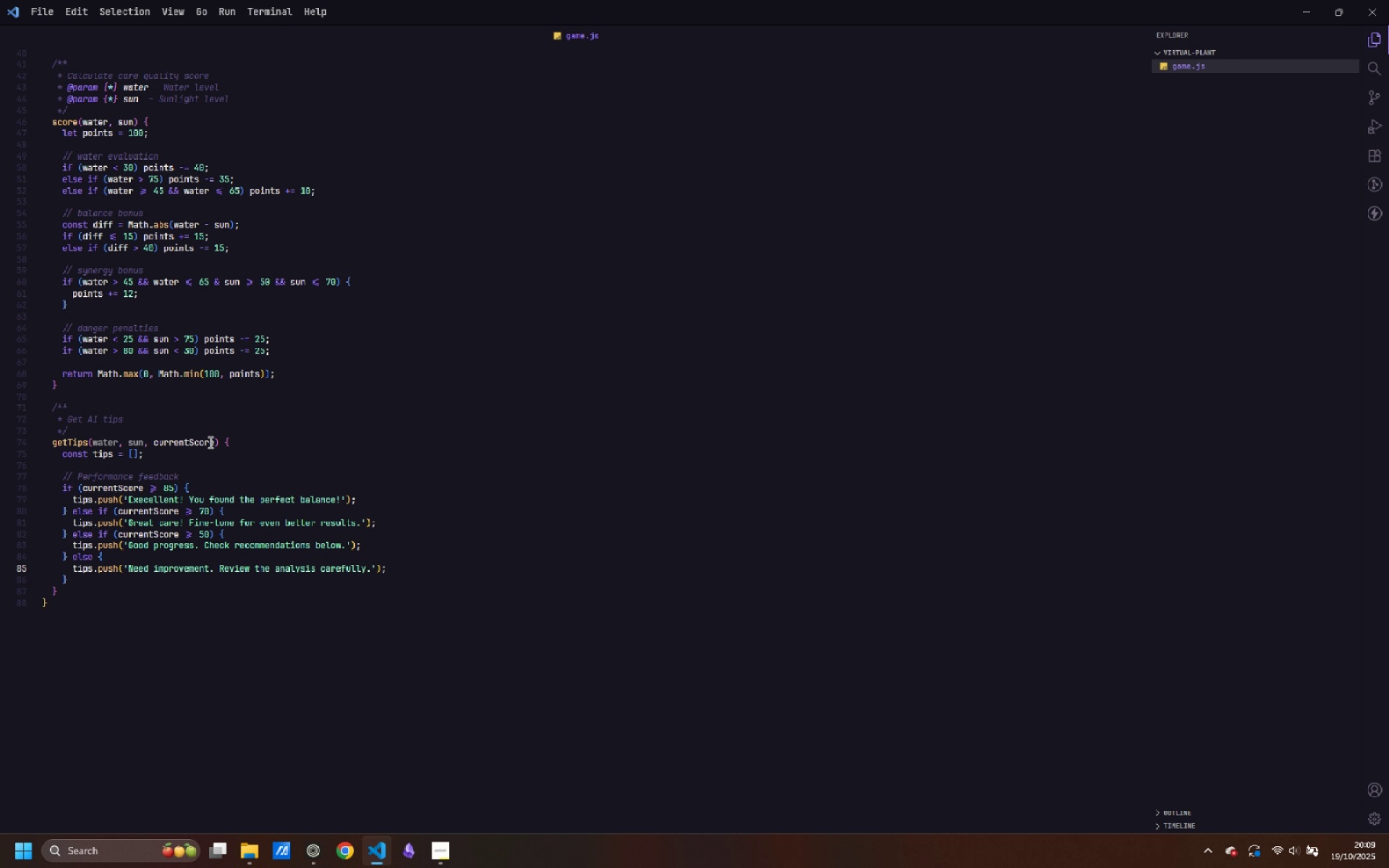 
key(ArrowDown)
 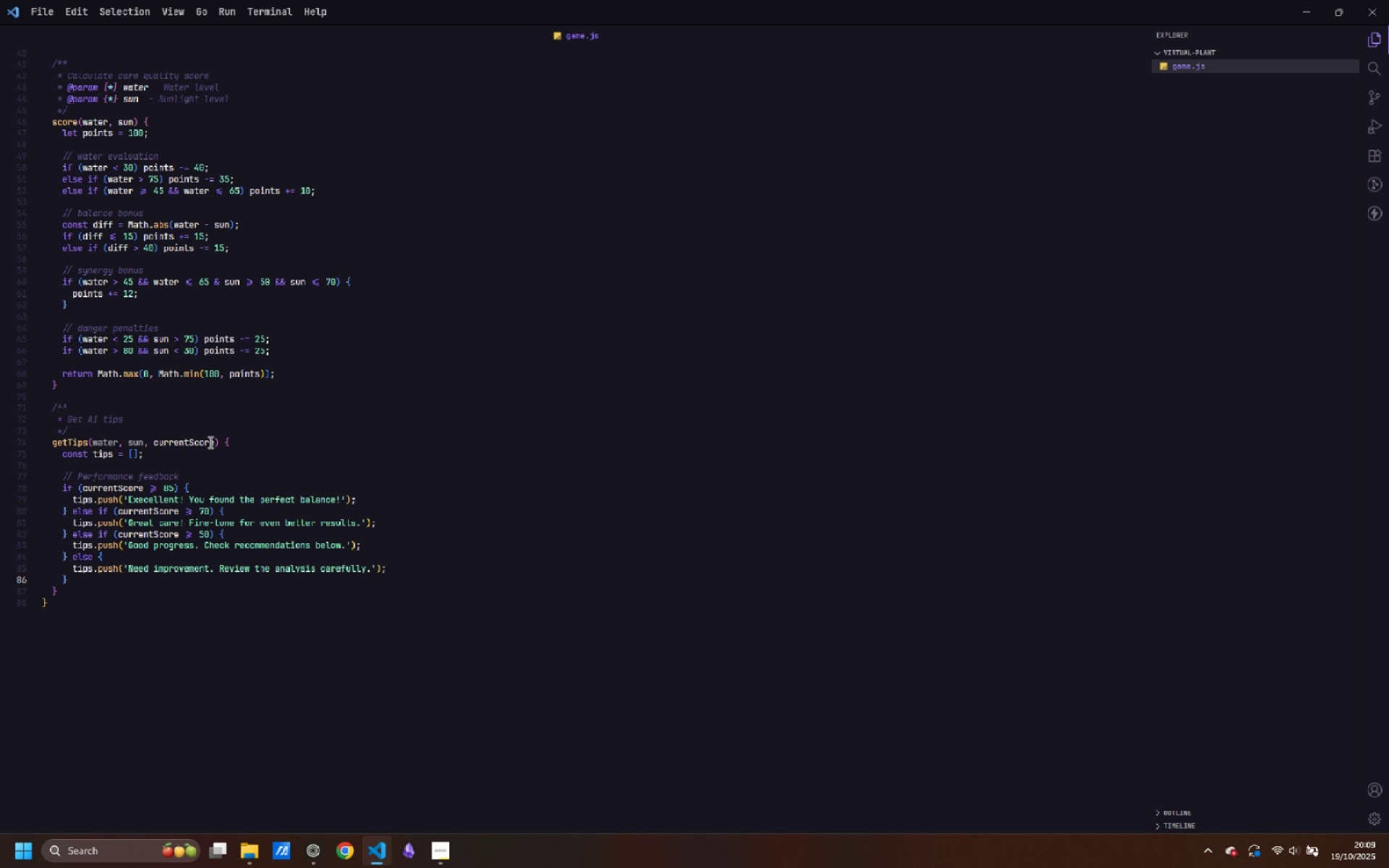 
key(Enter)
 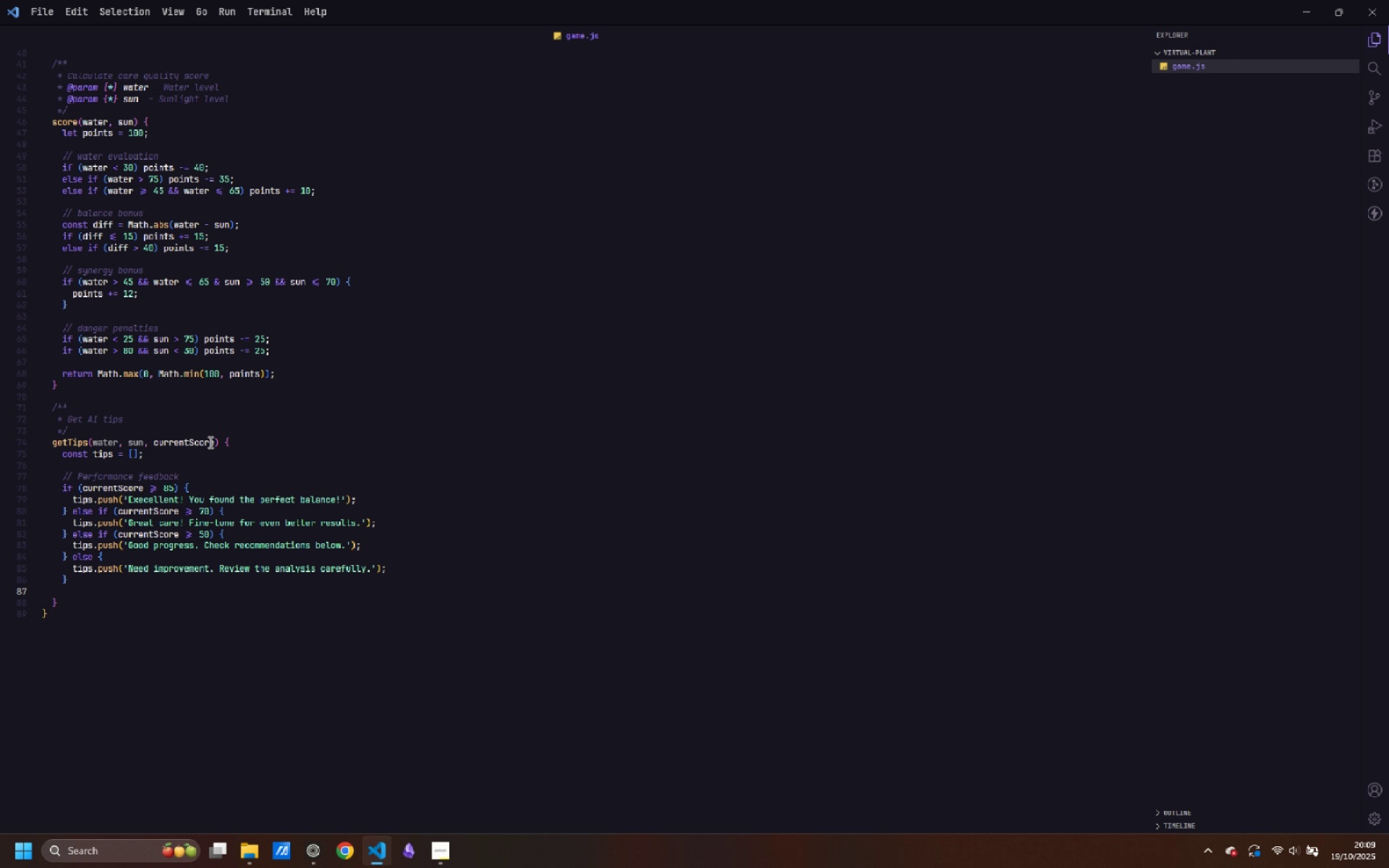 
key(Enter)
 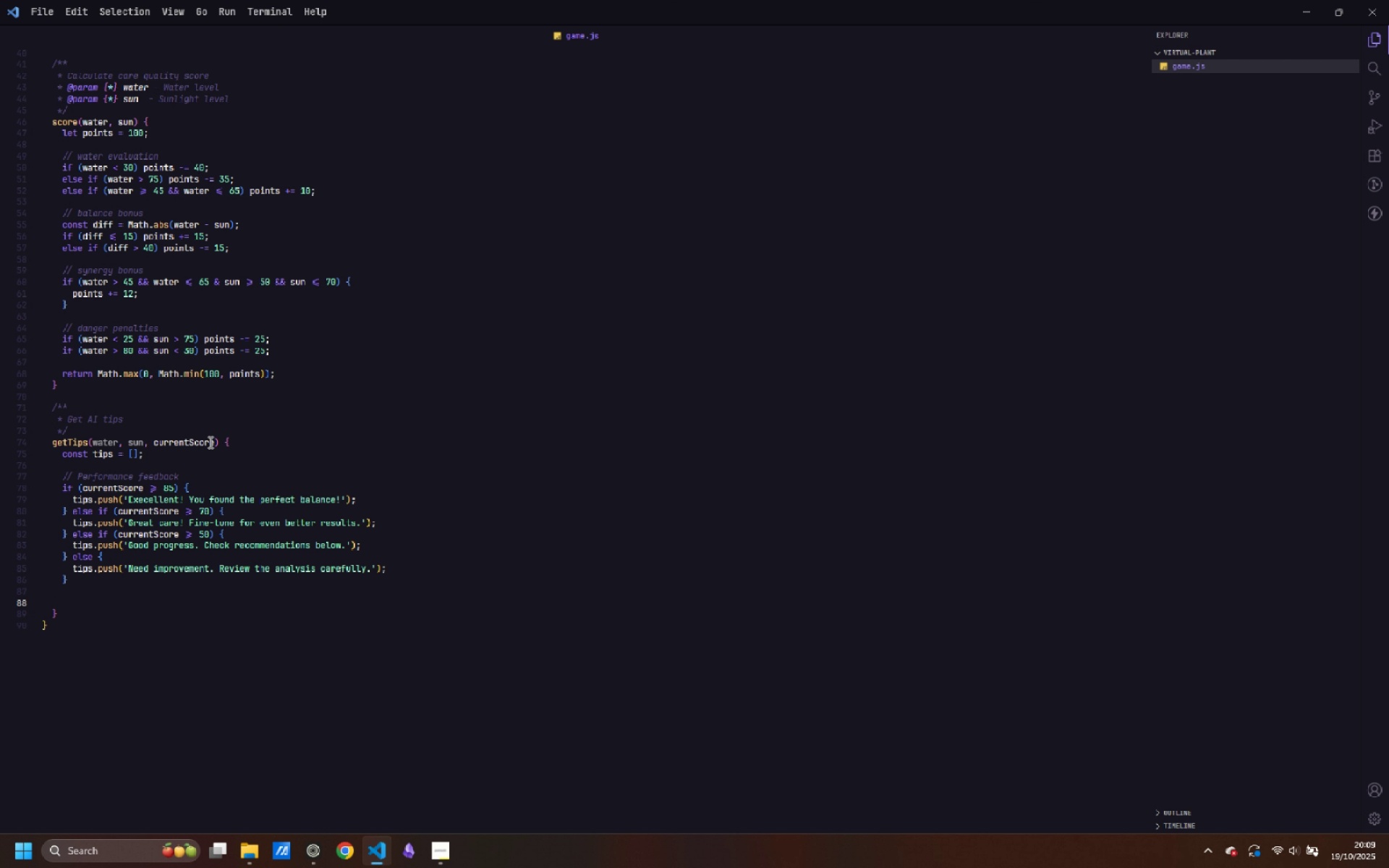 
type(// show best known pattern if available)
 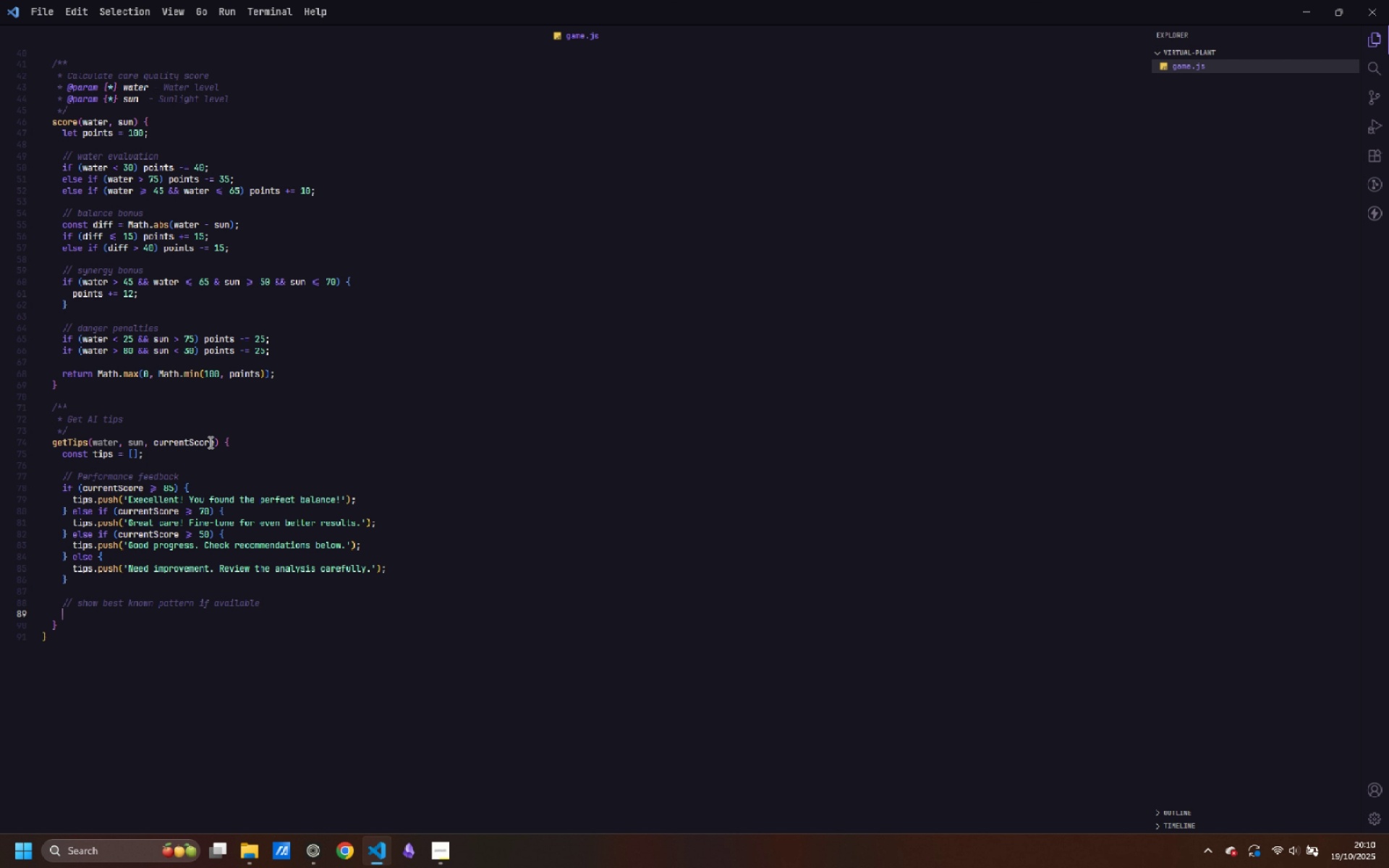 
key(Enter)
 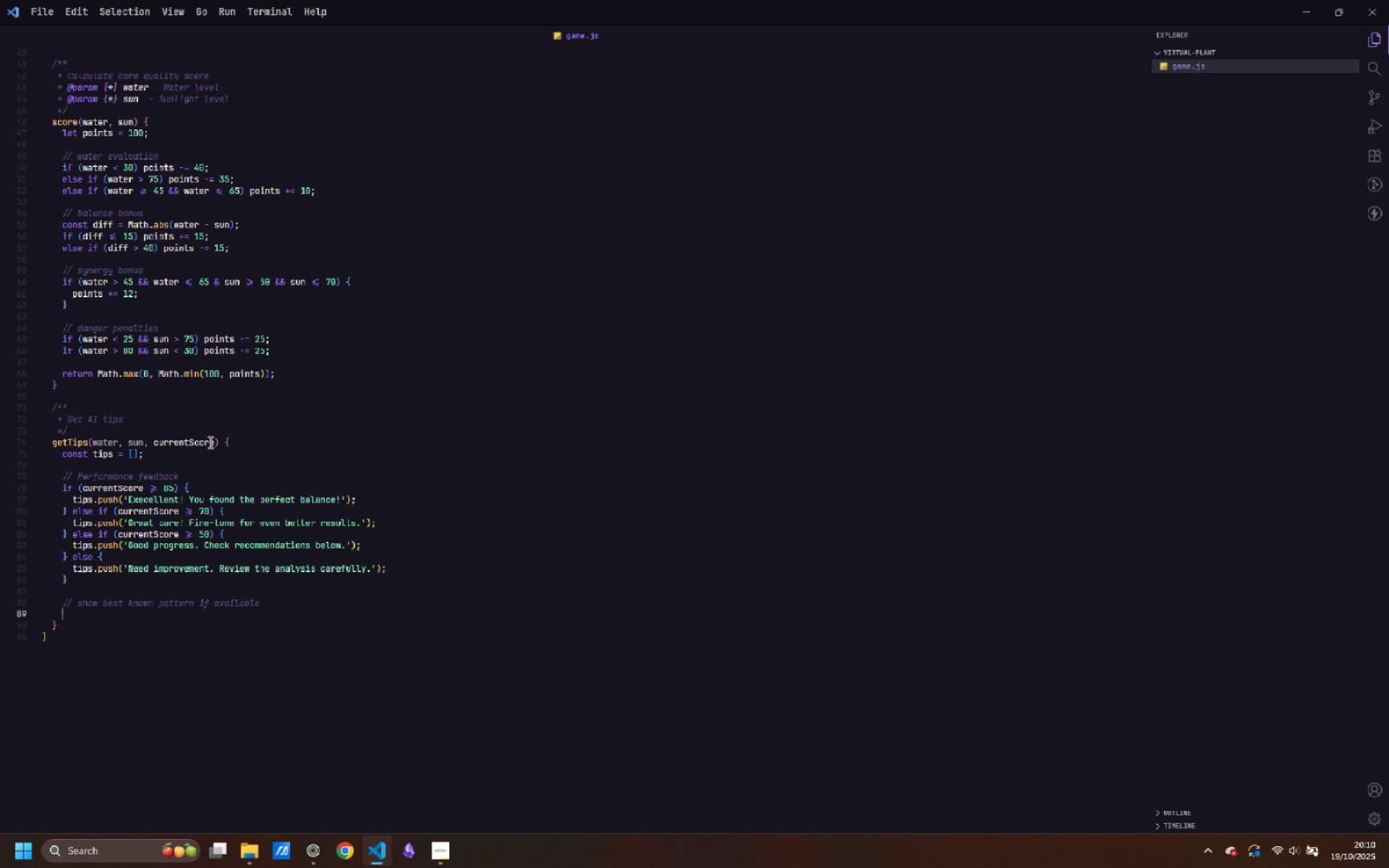 
type(if (this.best)
 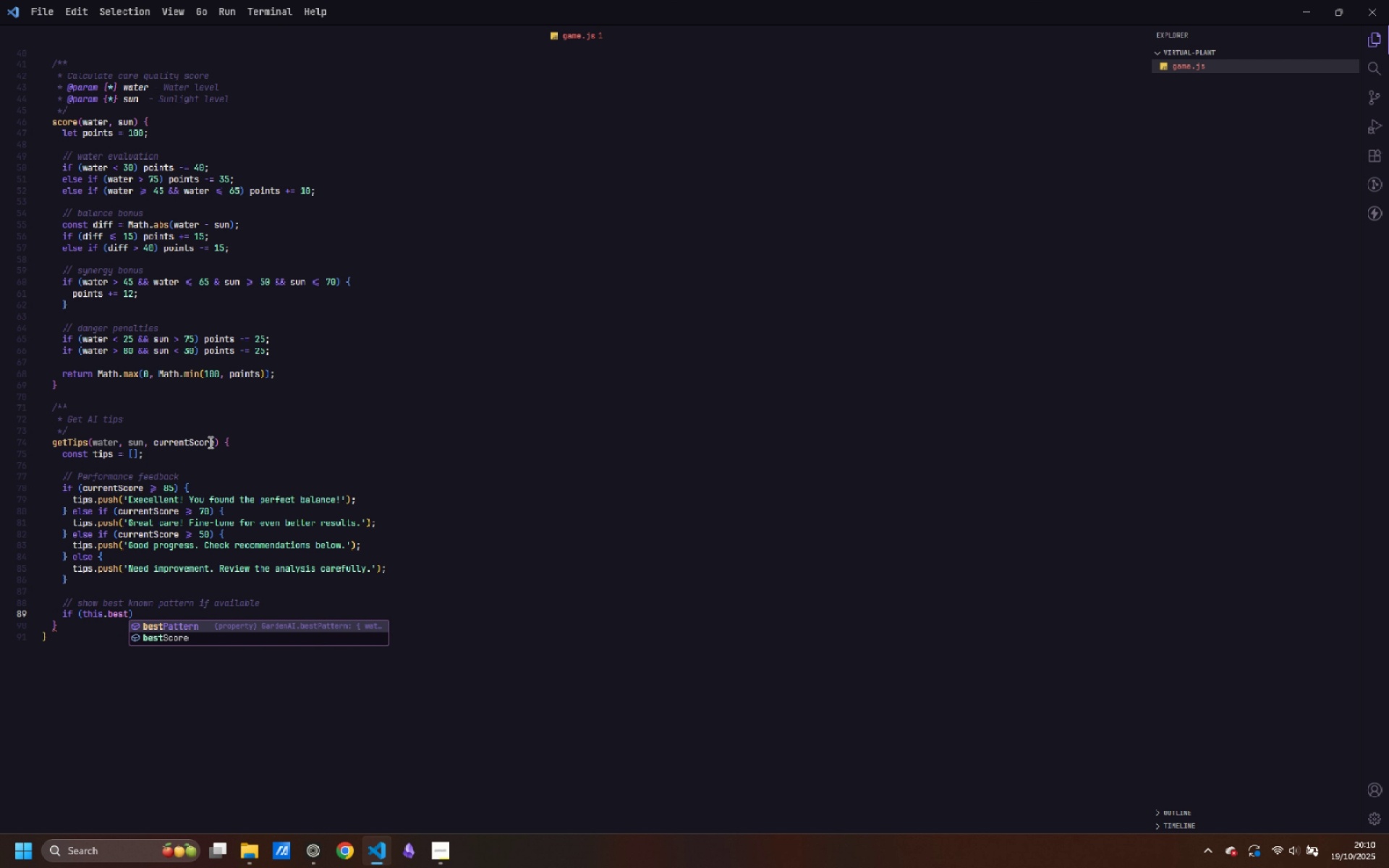 
hold_key(key=ShiftLeft, duration=0.35)
 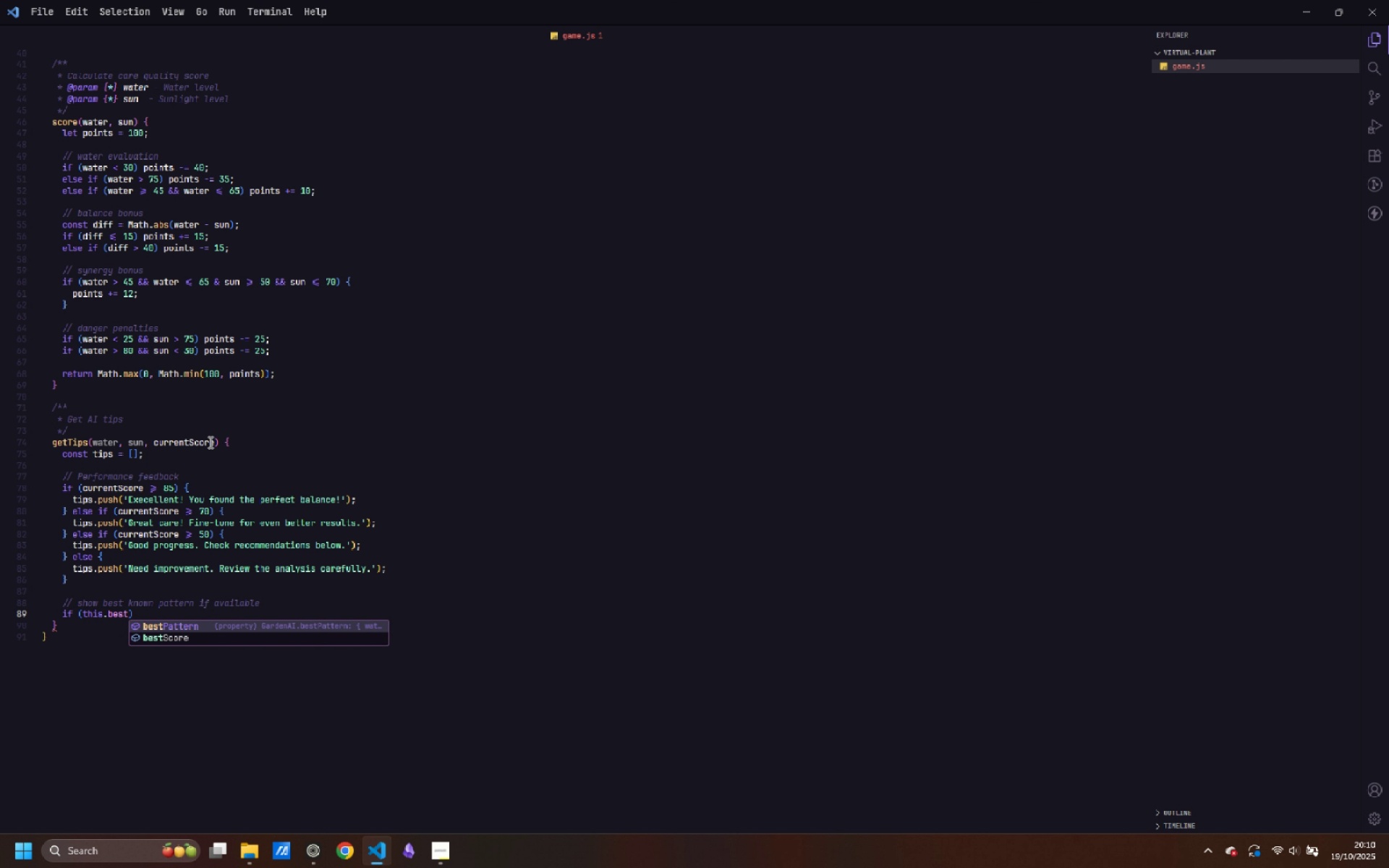 
key(ArrowDown)
 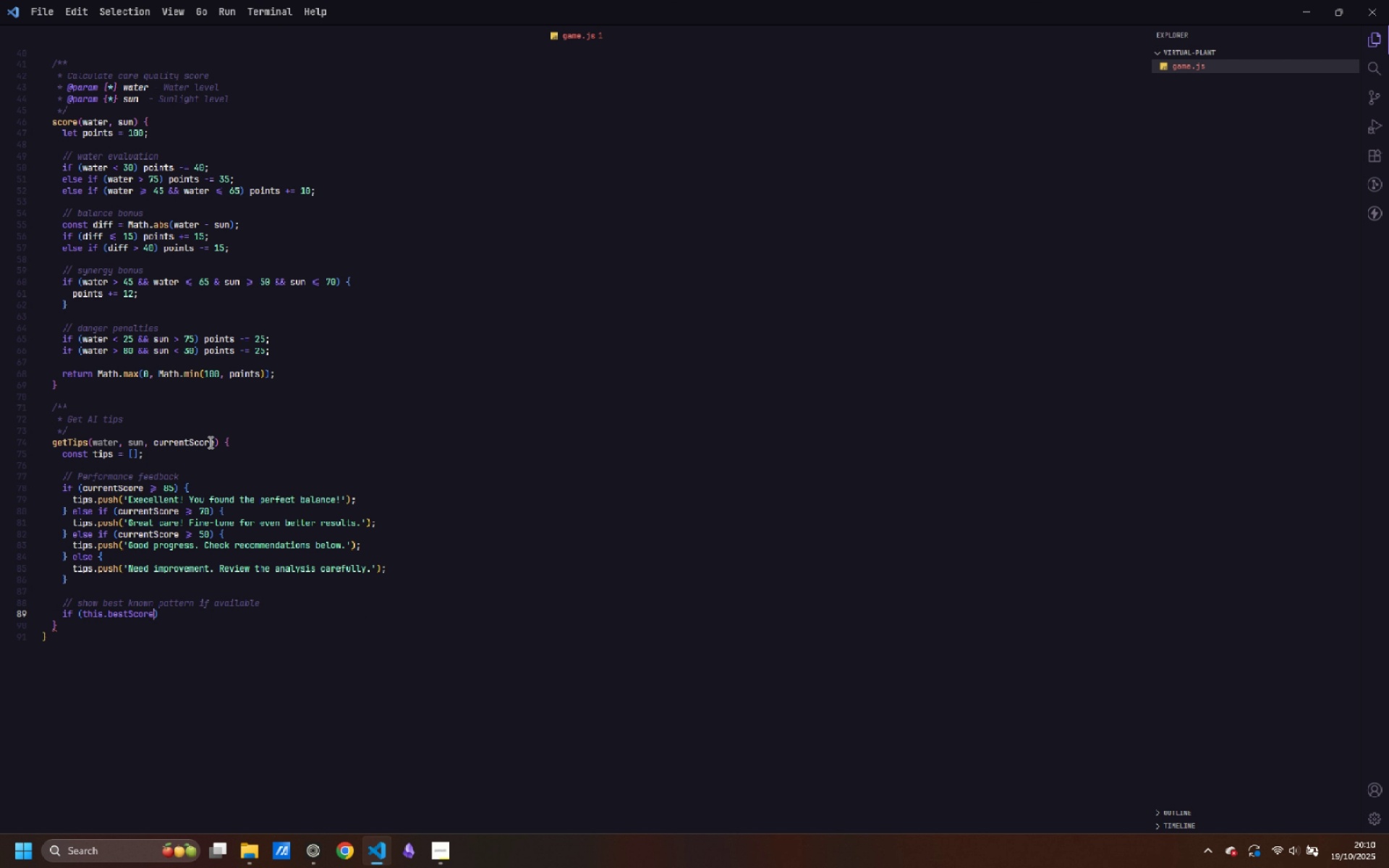 
key(Enter)
 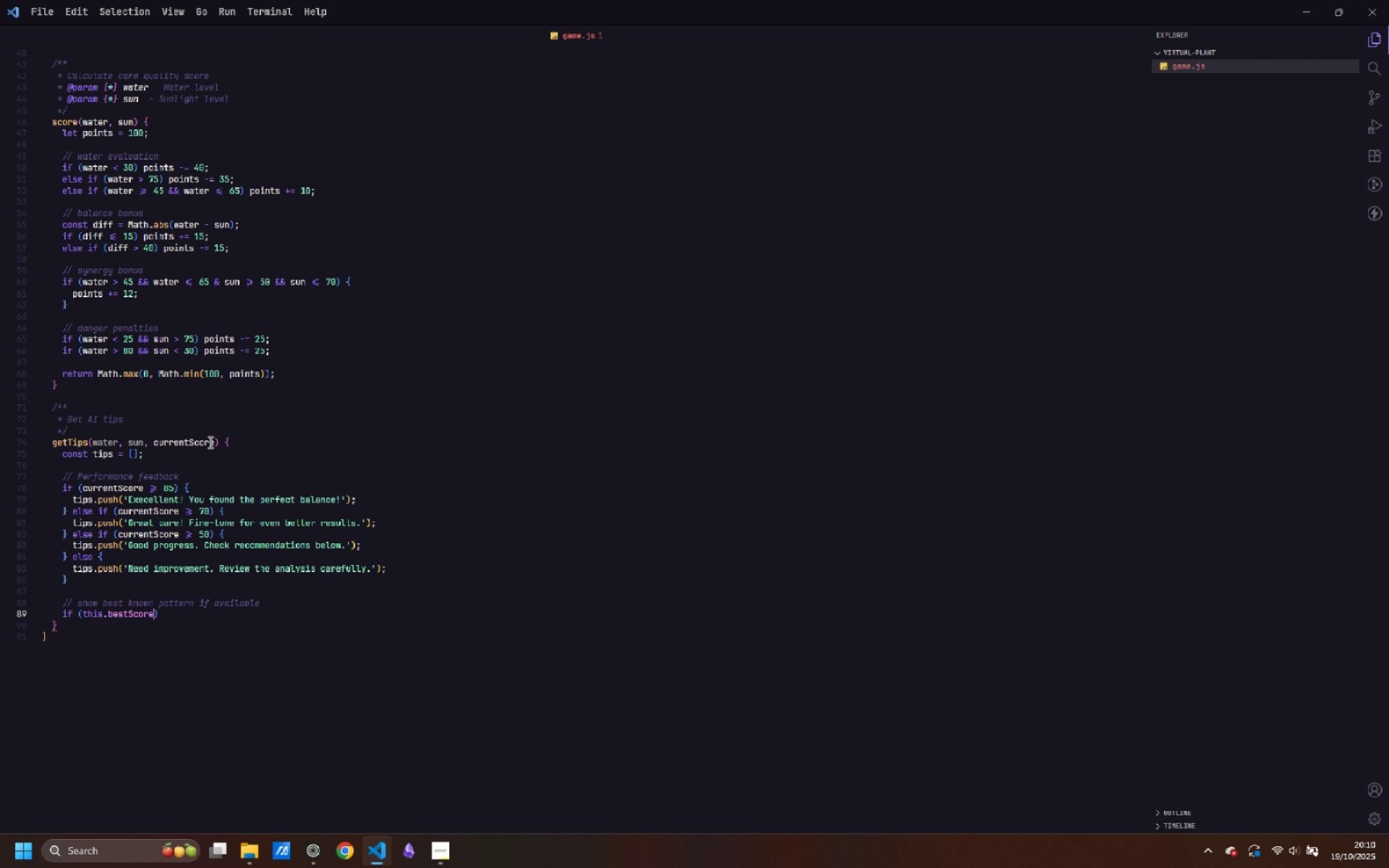 
type( > 70 && this.mem)
 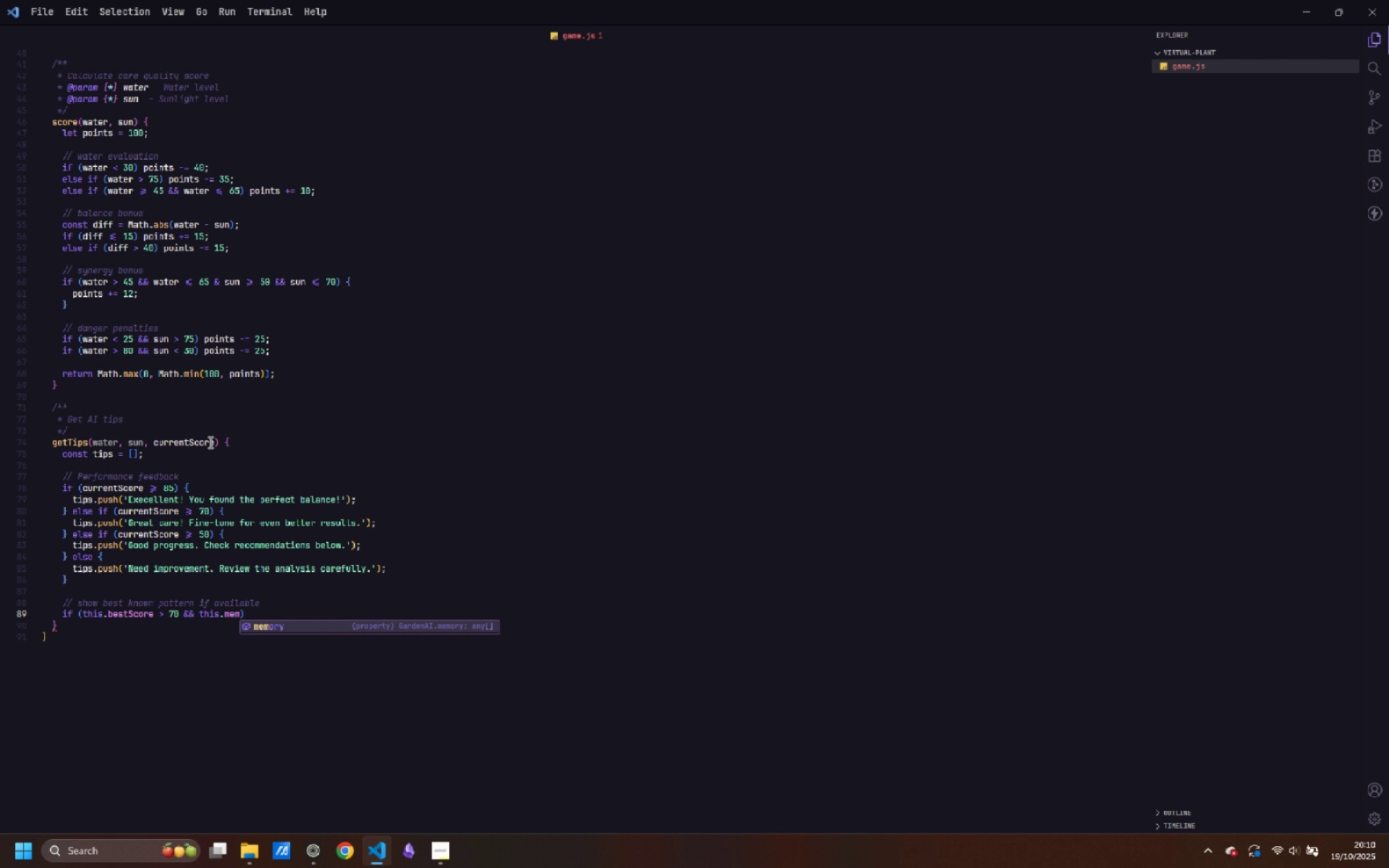 
key(Enter)
 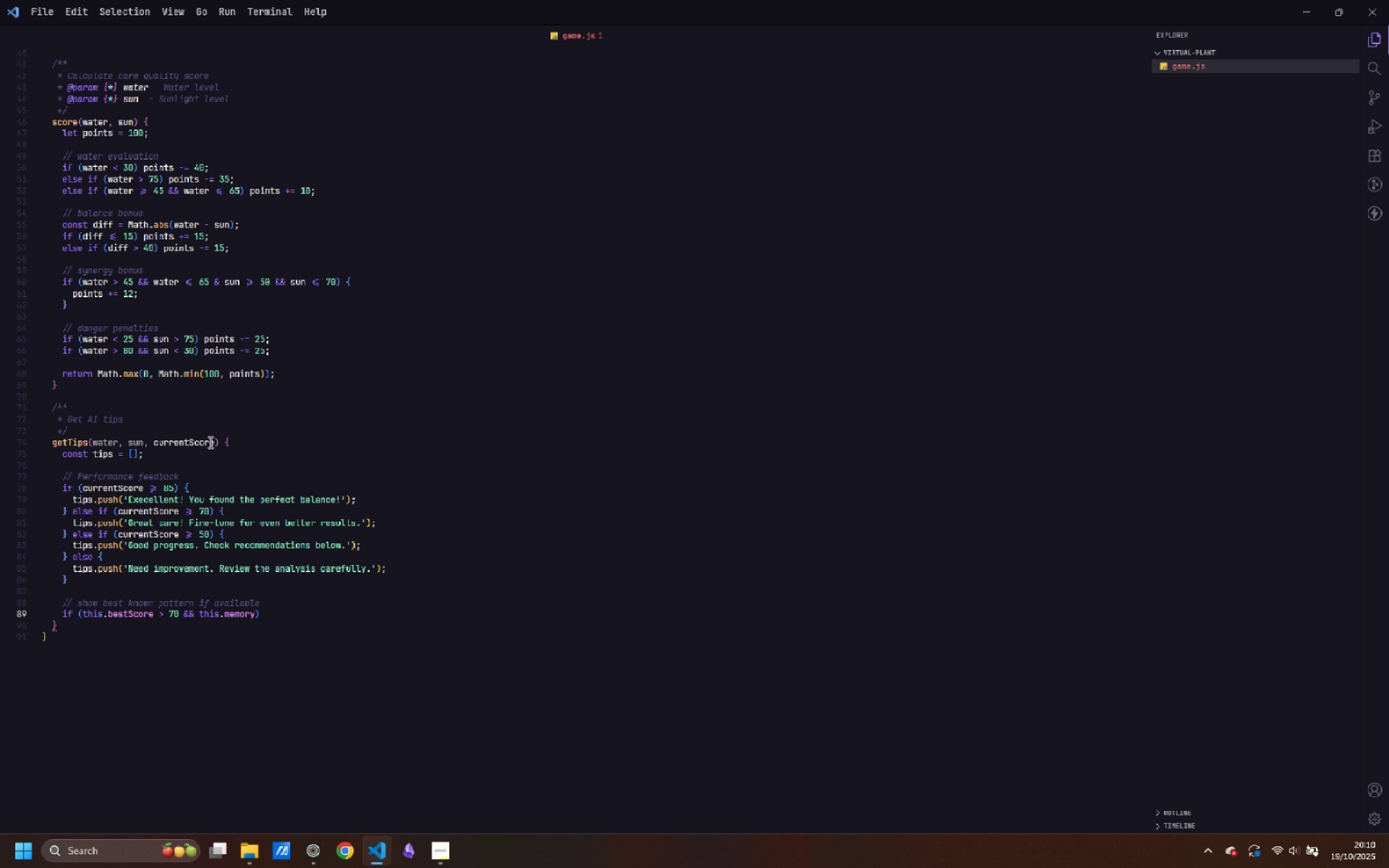 
type(.length > 3)
 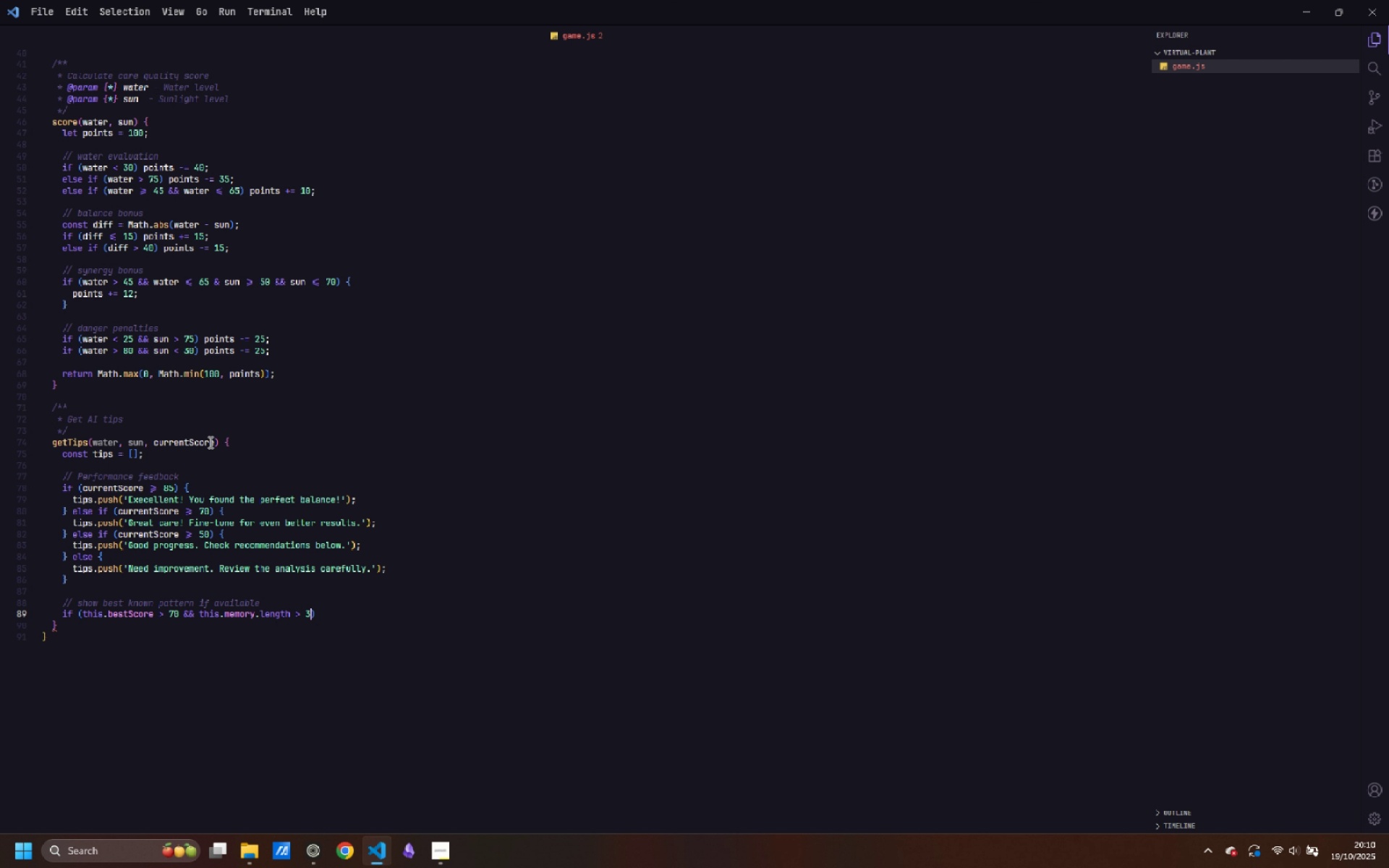 
key(ArrowRight)
 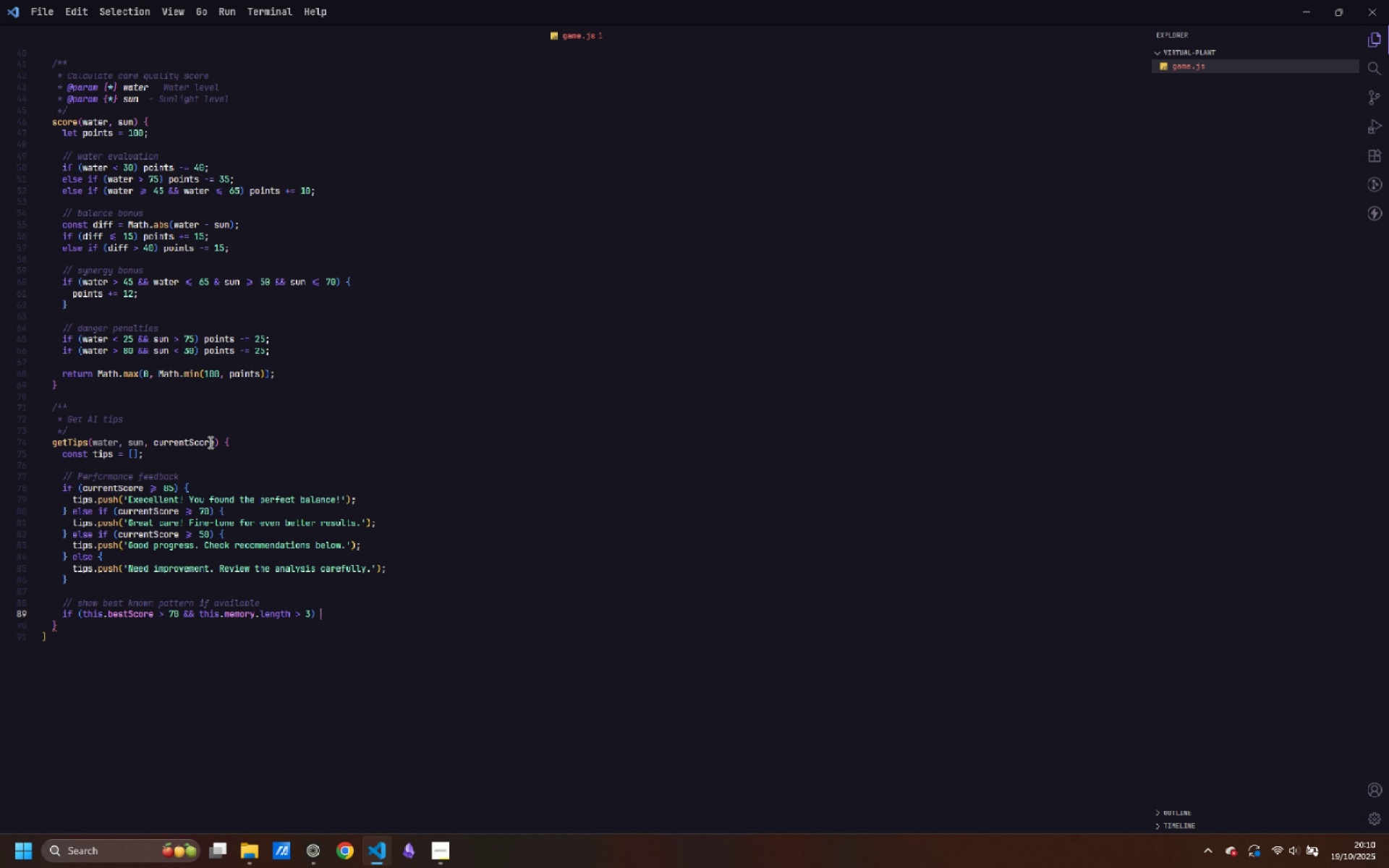 
key(Space)
 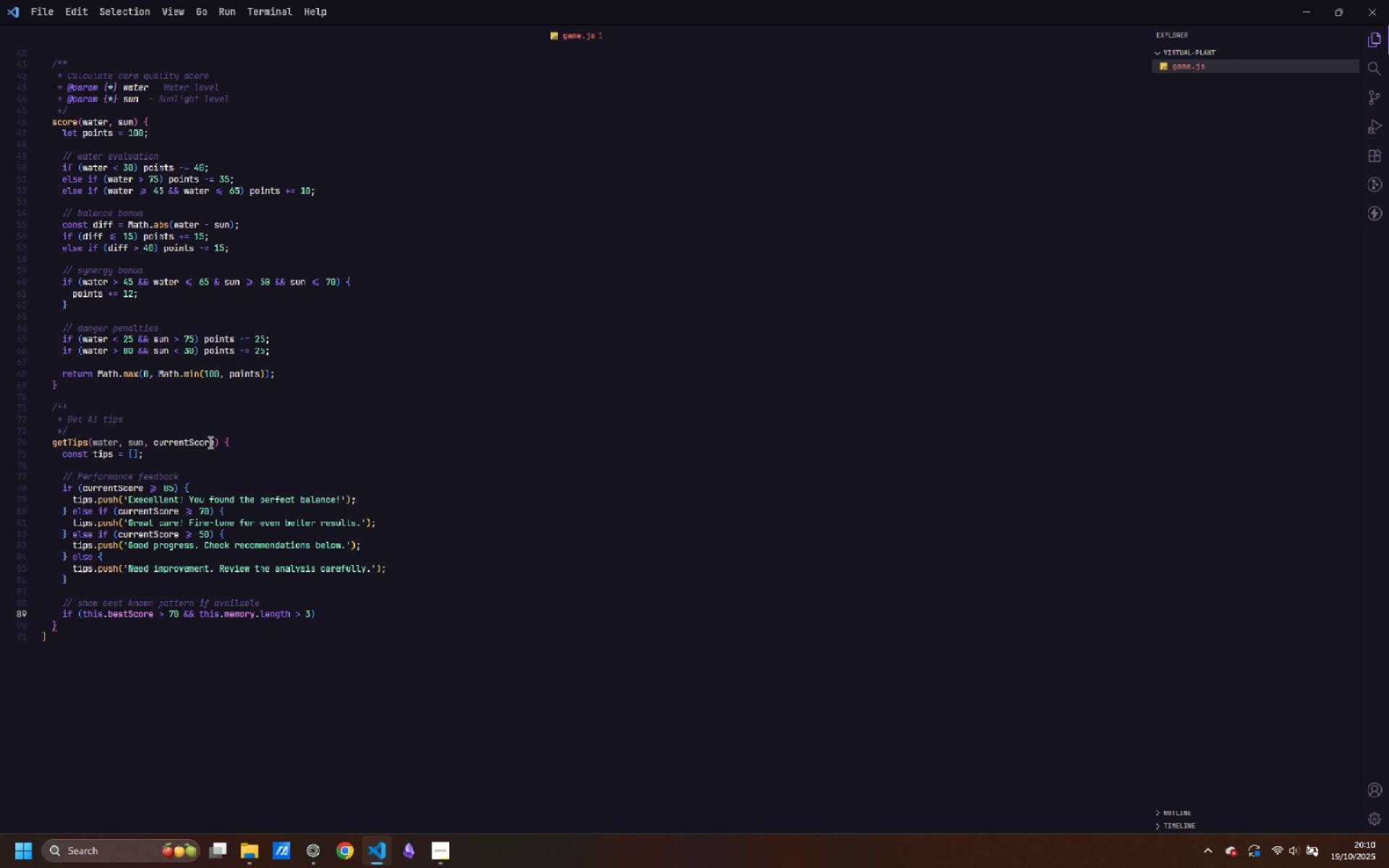 
key(Shift+BracketLeft)
 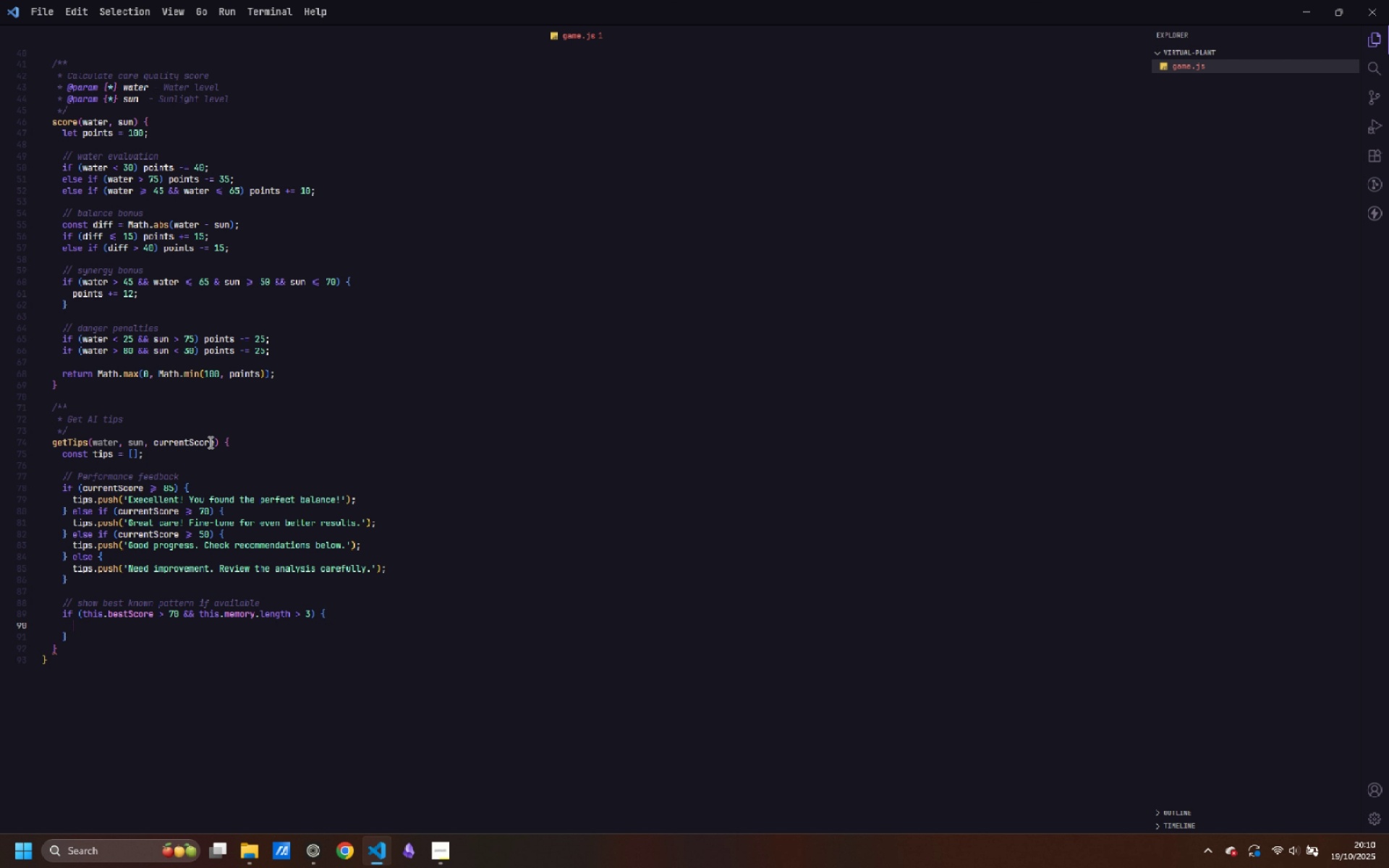 
key(Enter)
 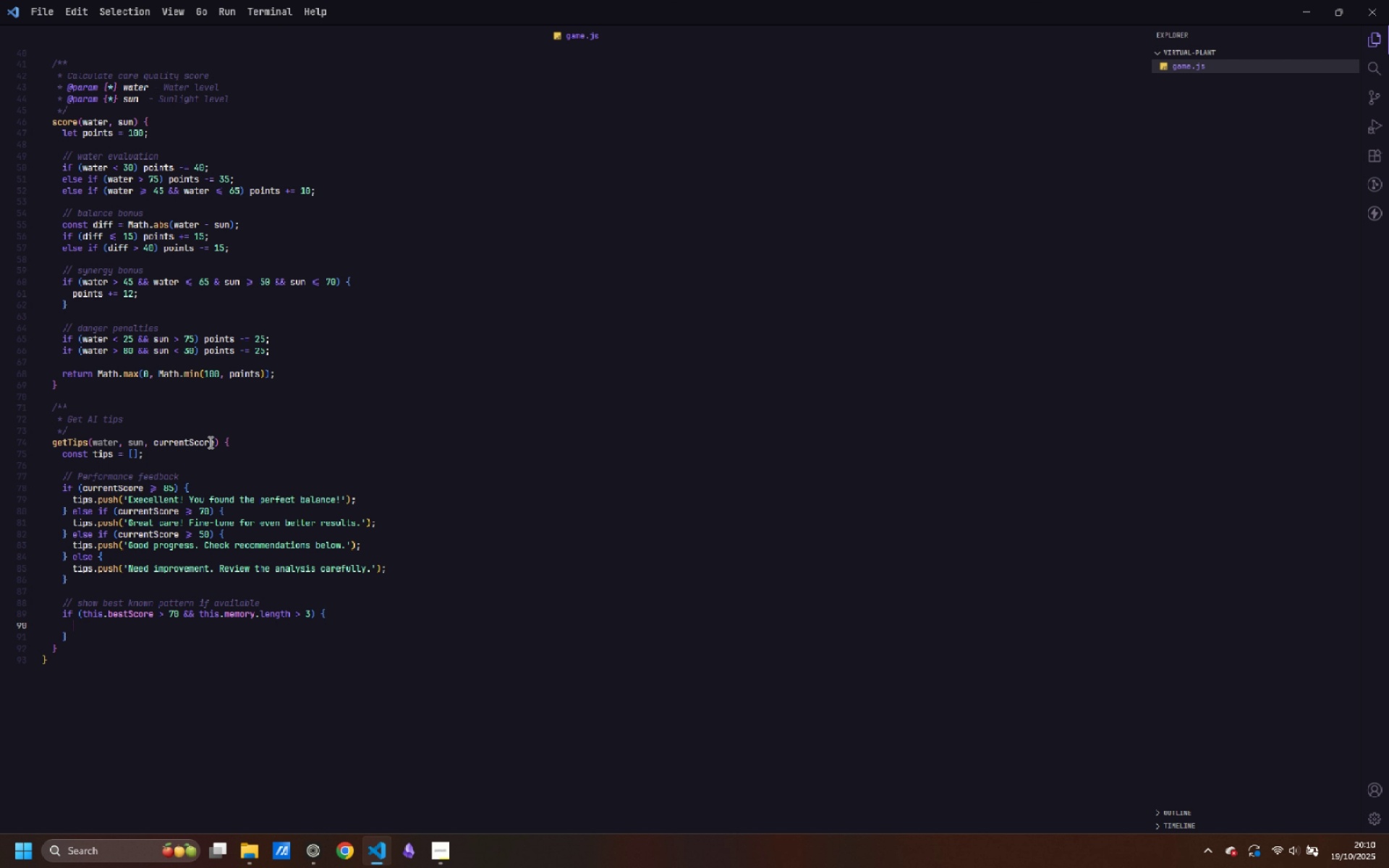 
type(thi)
key(Backspace)
key(Backspace)
type(ips.push()
 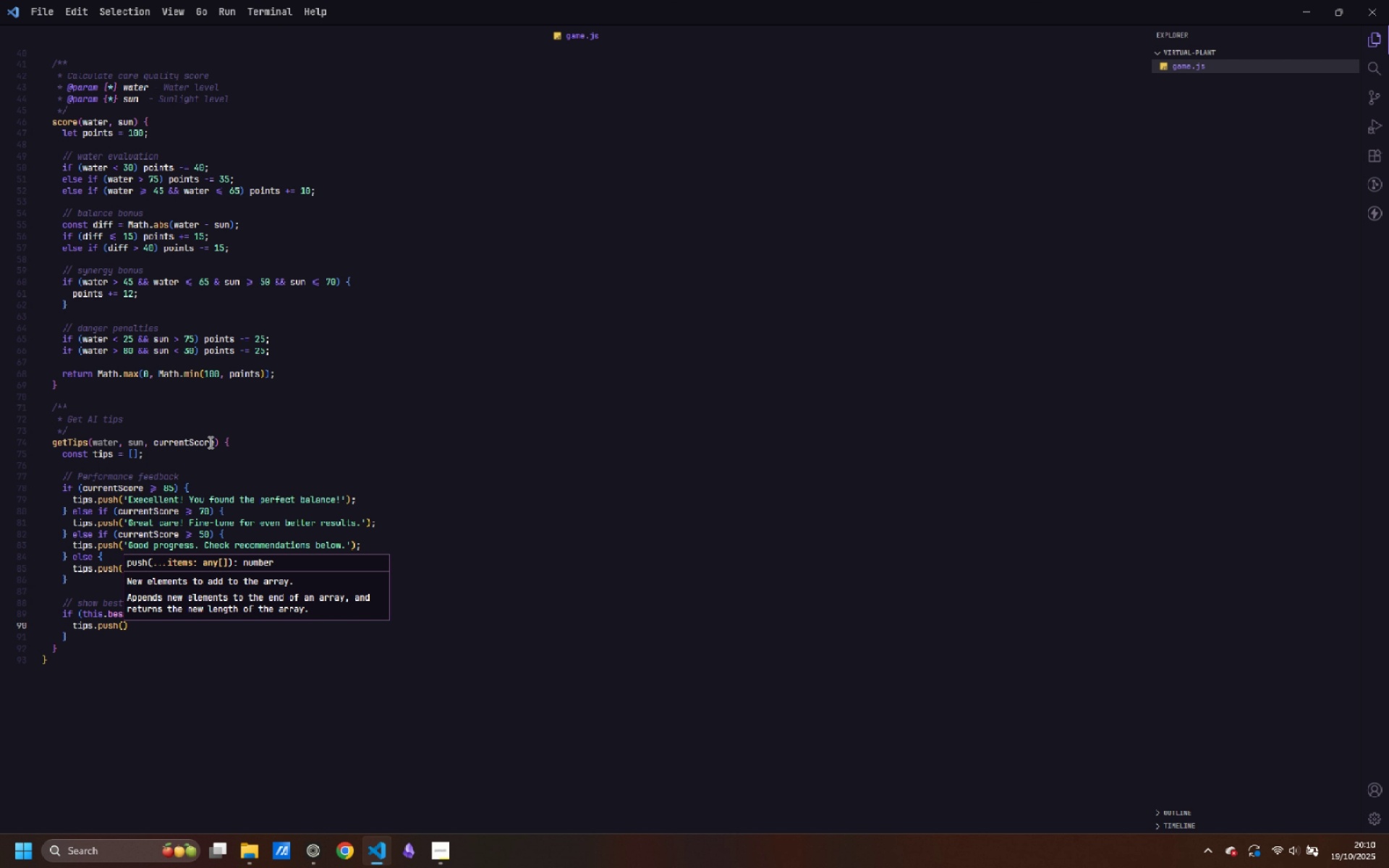 
type(`Best pattern: Water ${})
 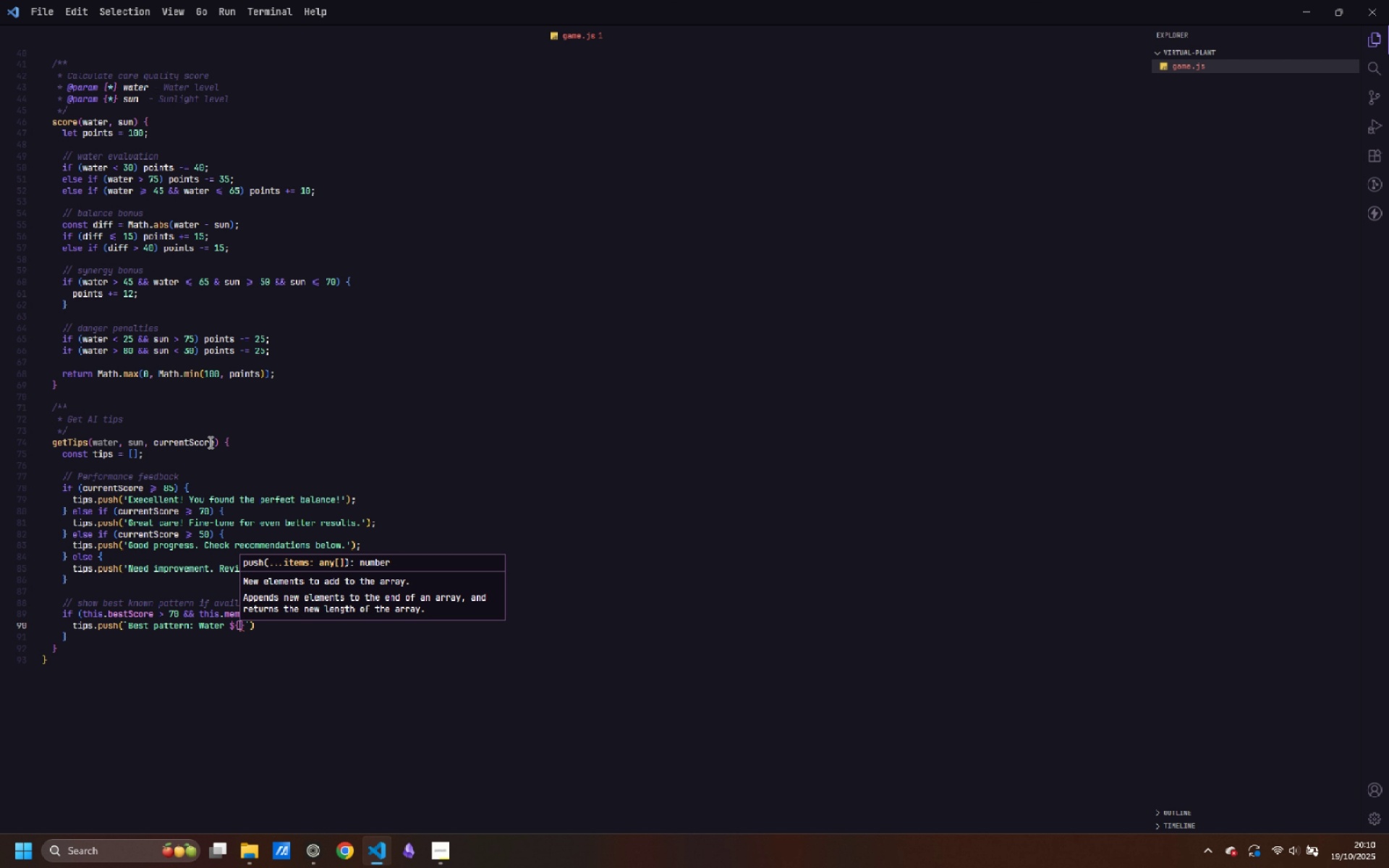 
 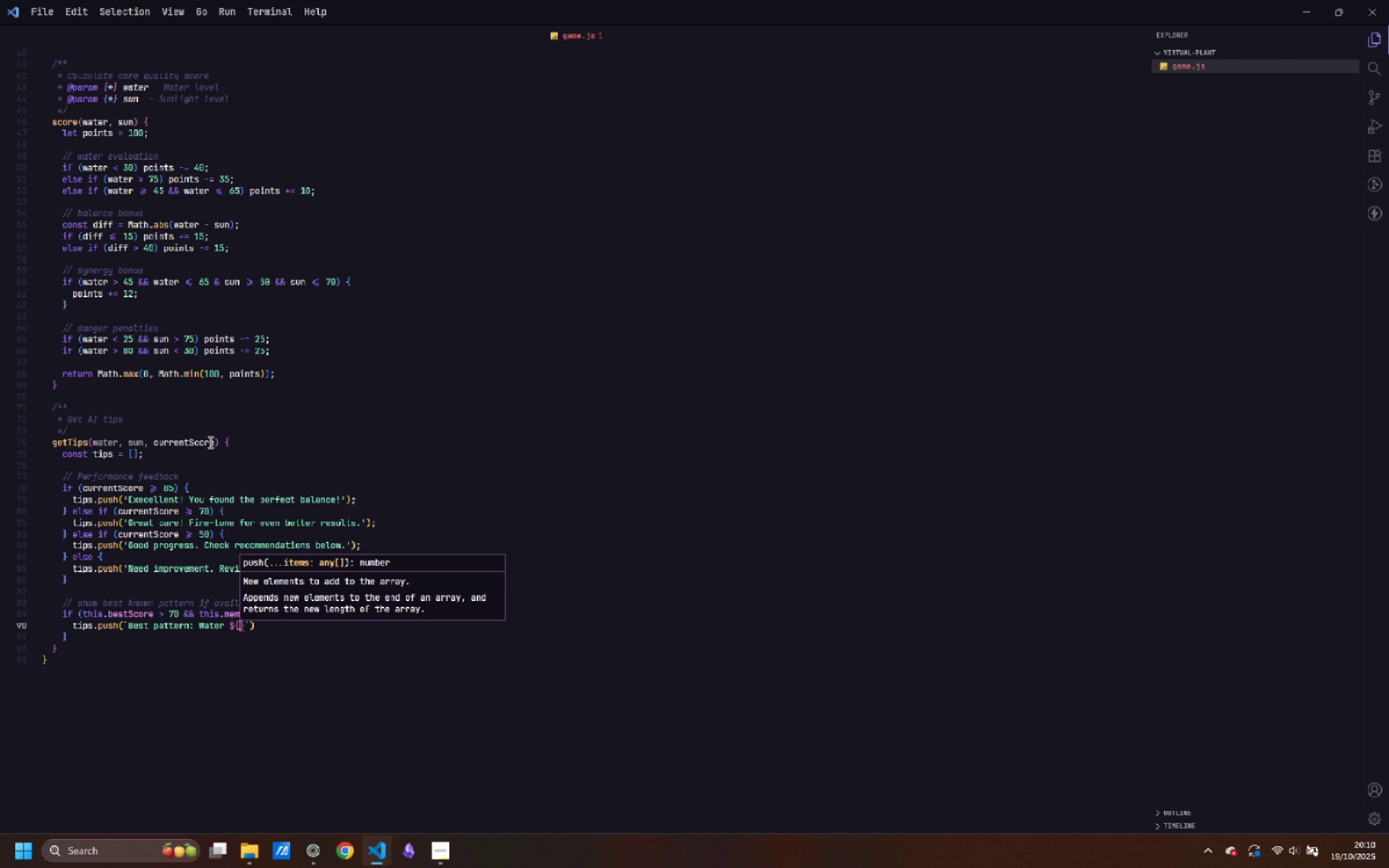 
key(ArrowLeft)
 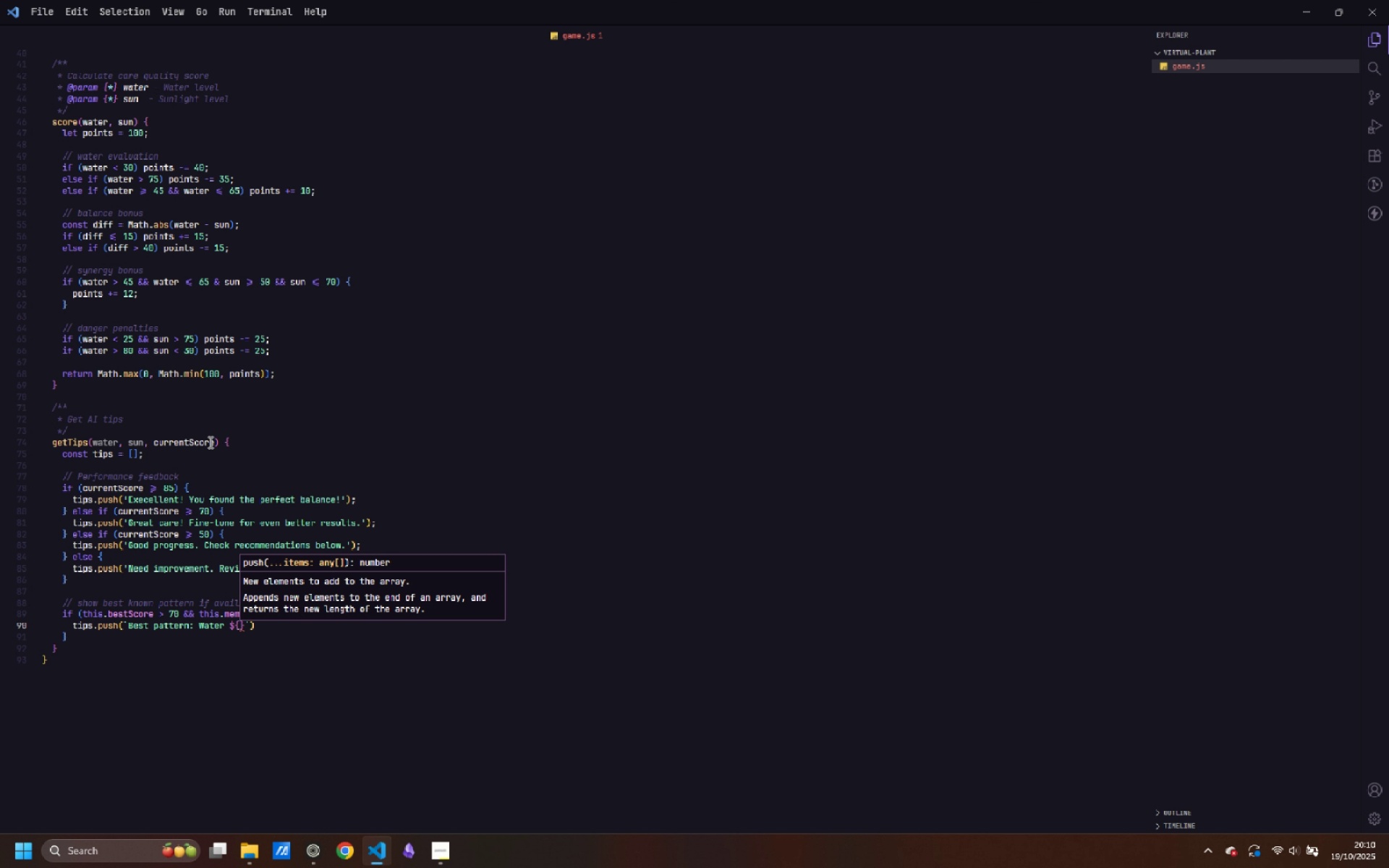 
type(this.best)
 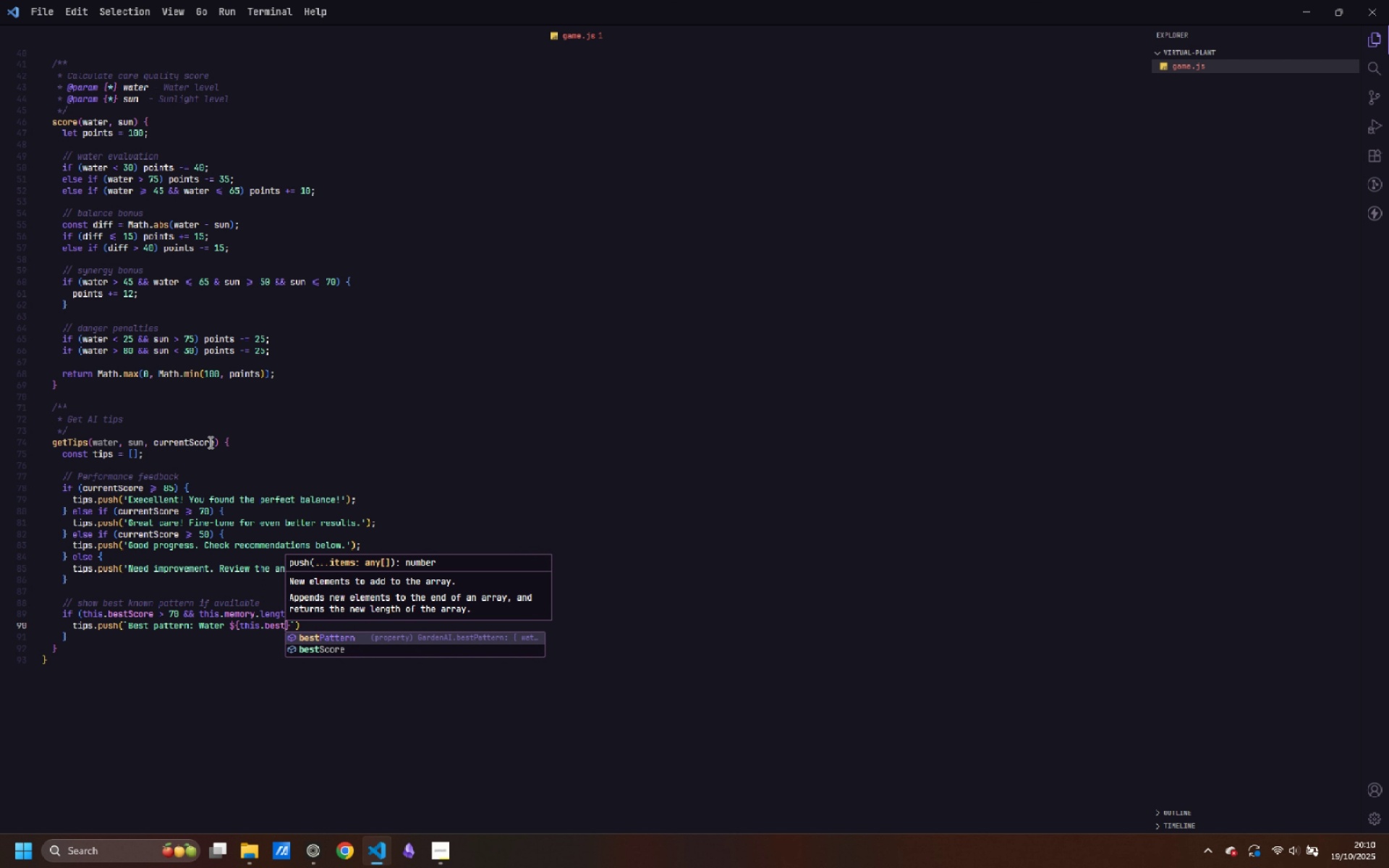 
key(Enter)
 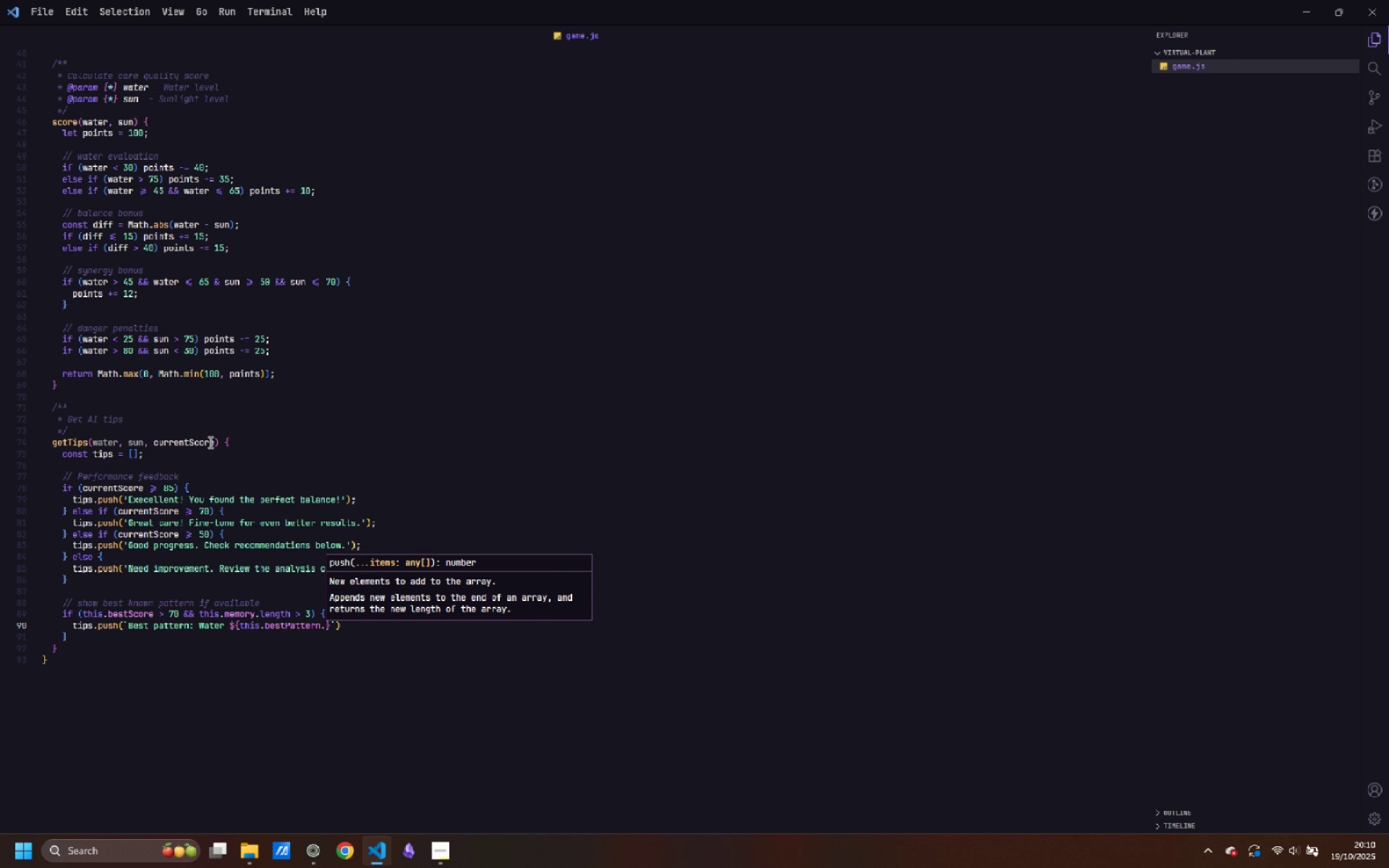 
type(.water)
 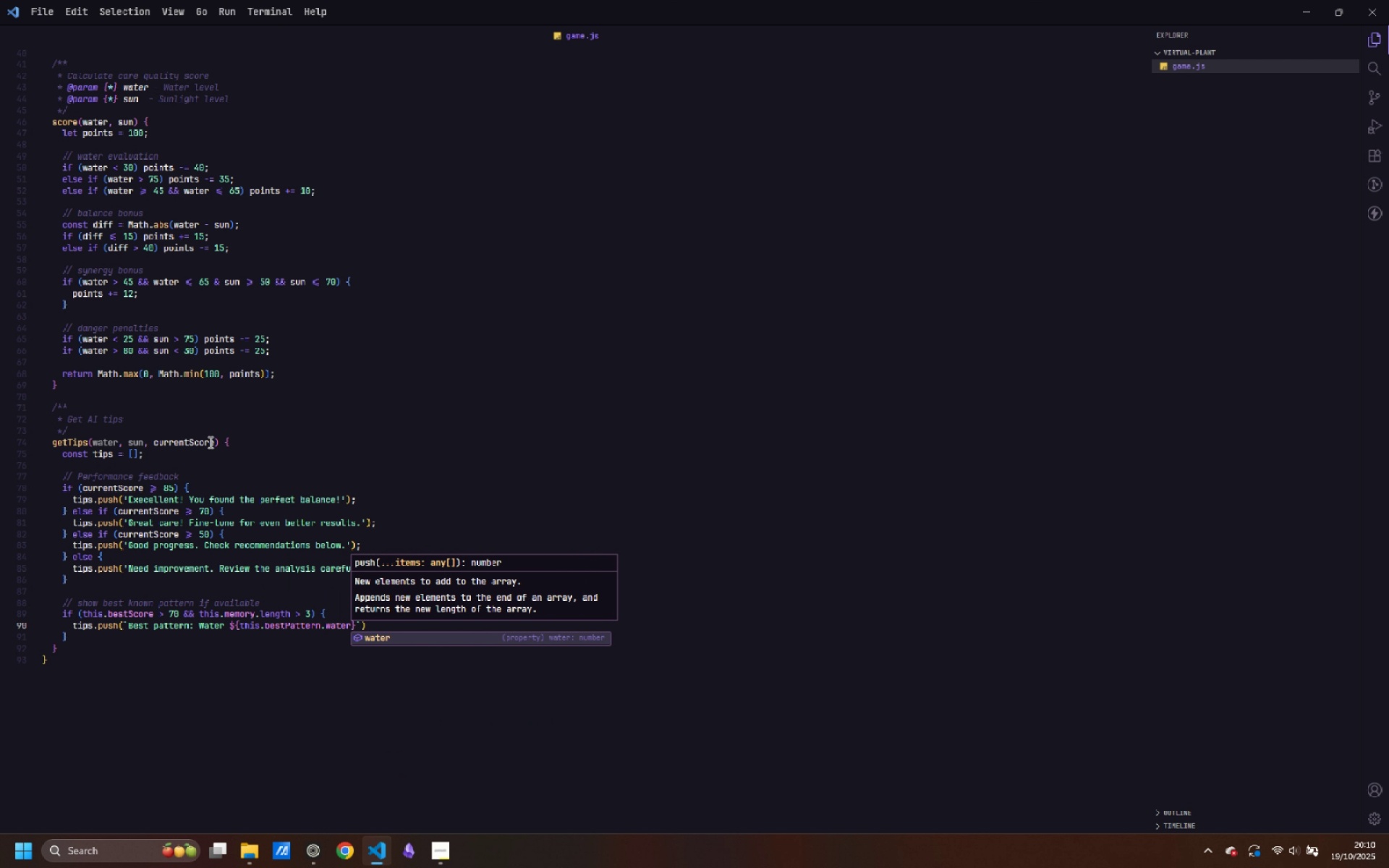 
key(ArrowRight)
 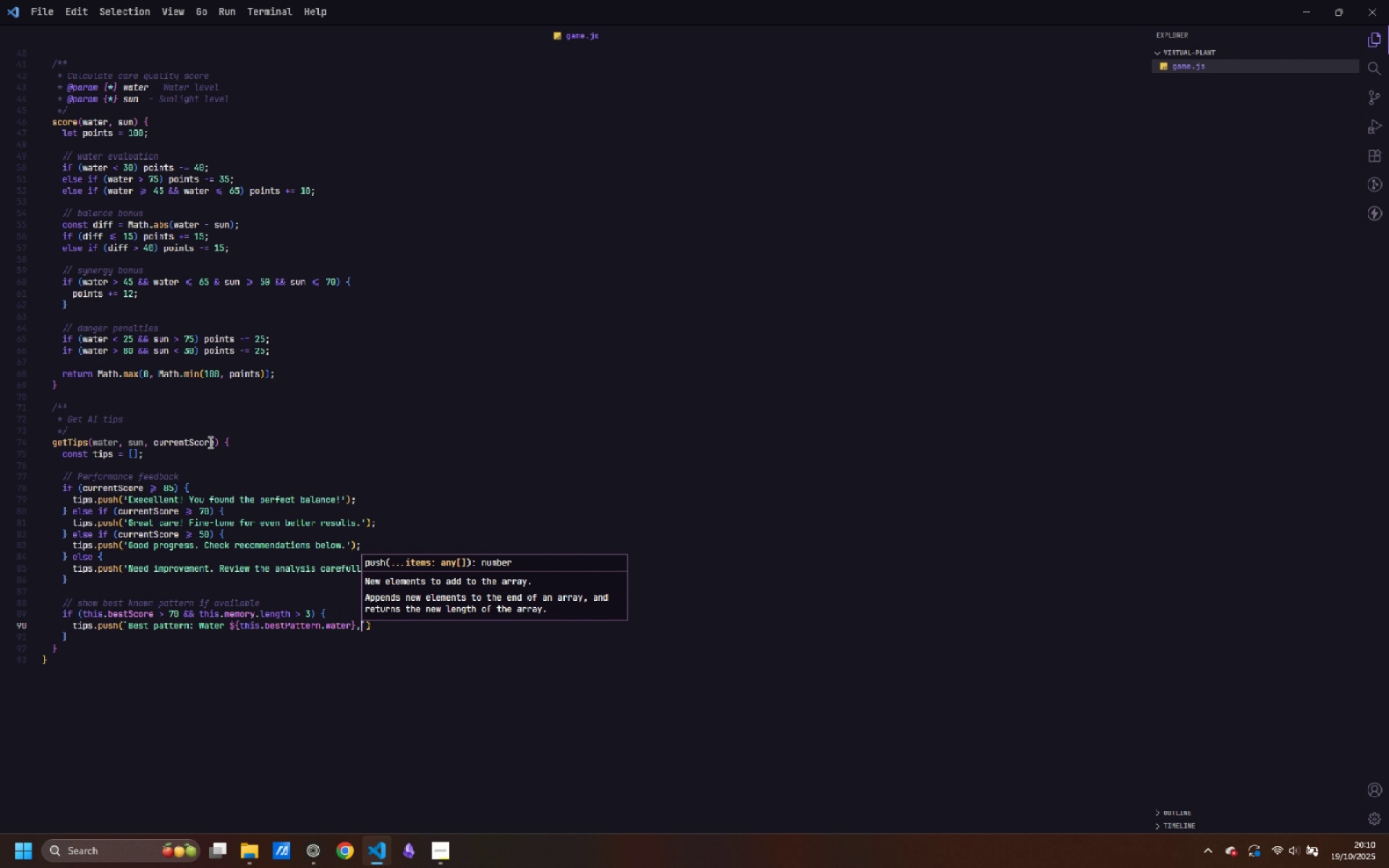 
type(, Sun ${})
 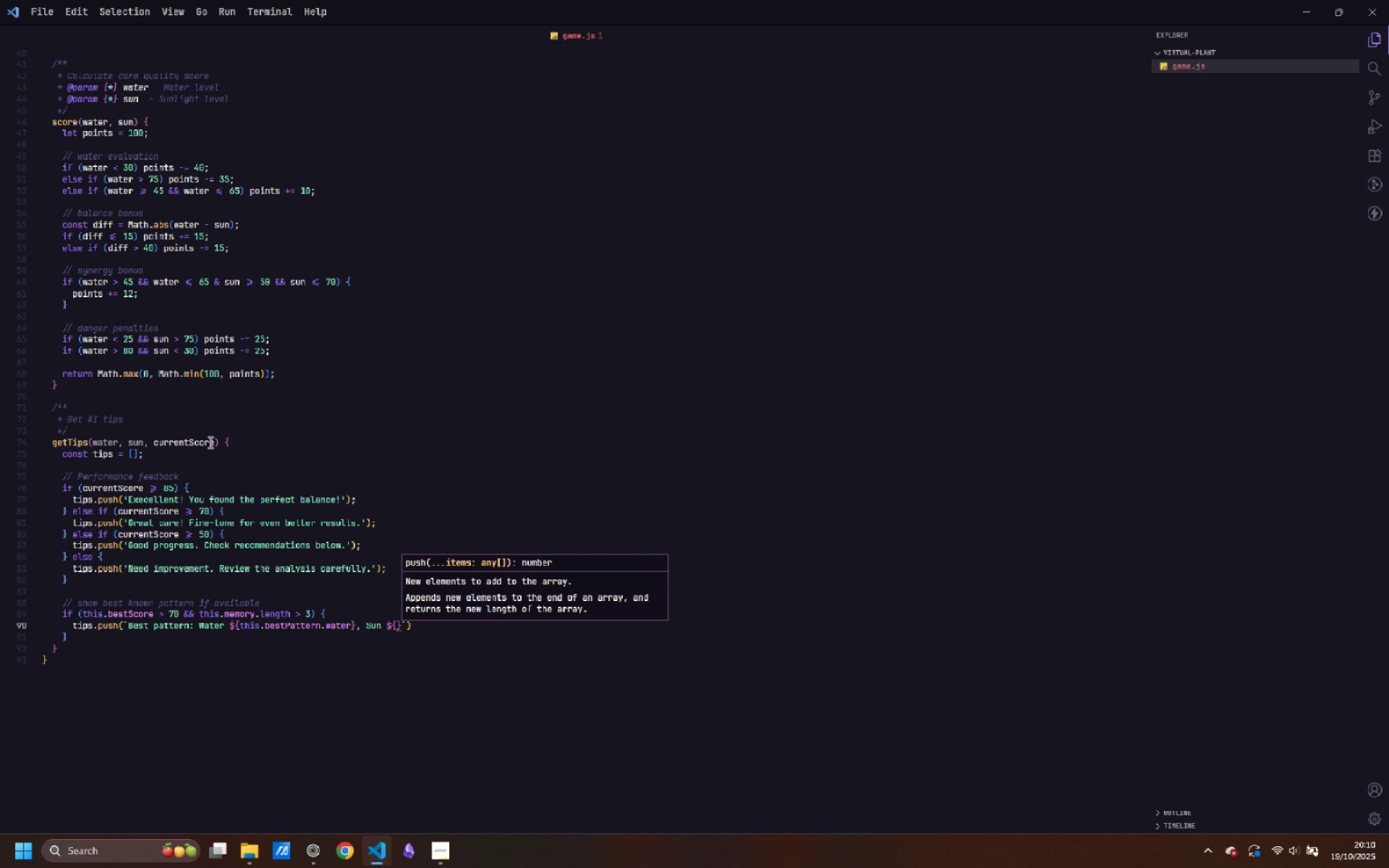 
key(ArrowLeft)
 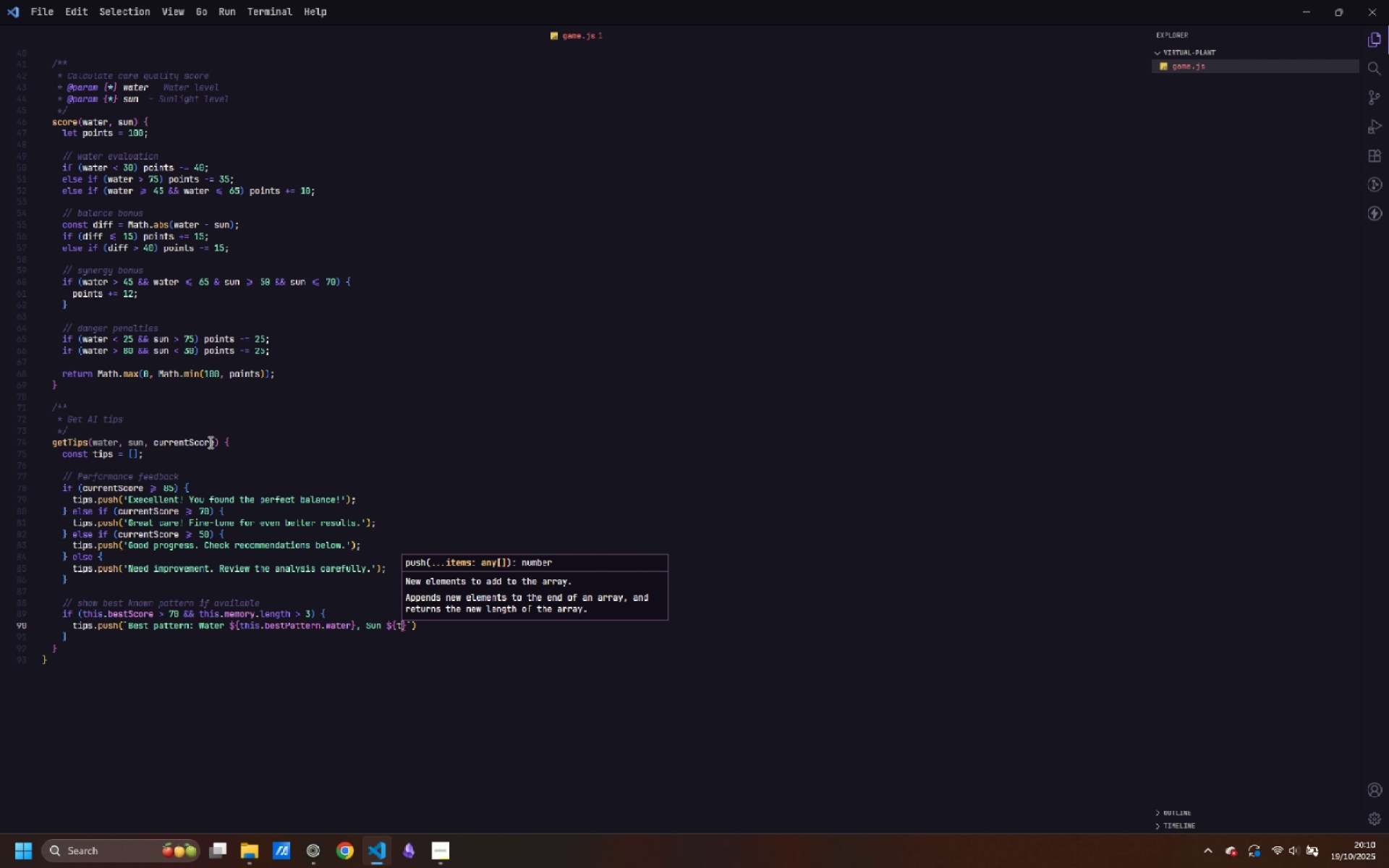 
type(this.bes)
 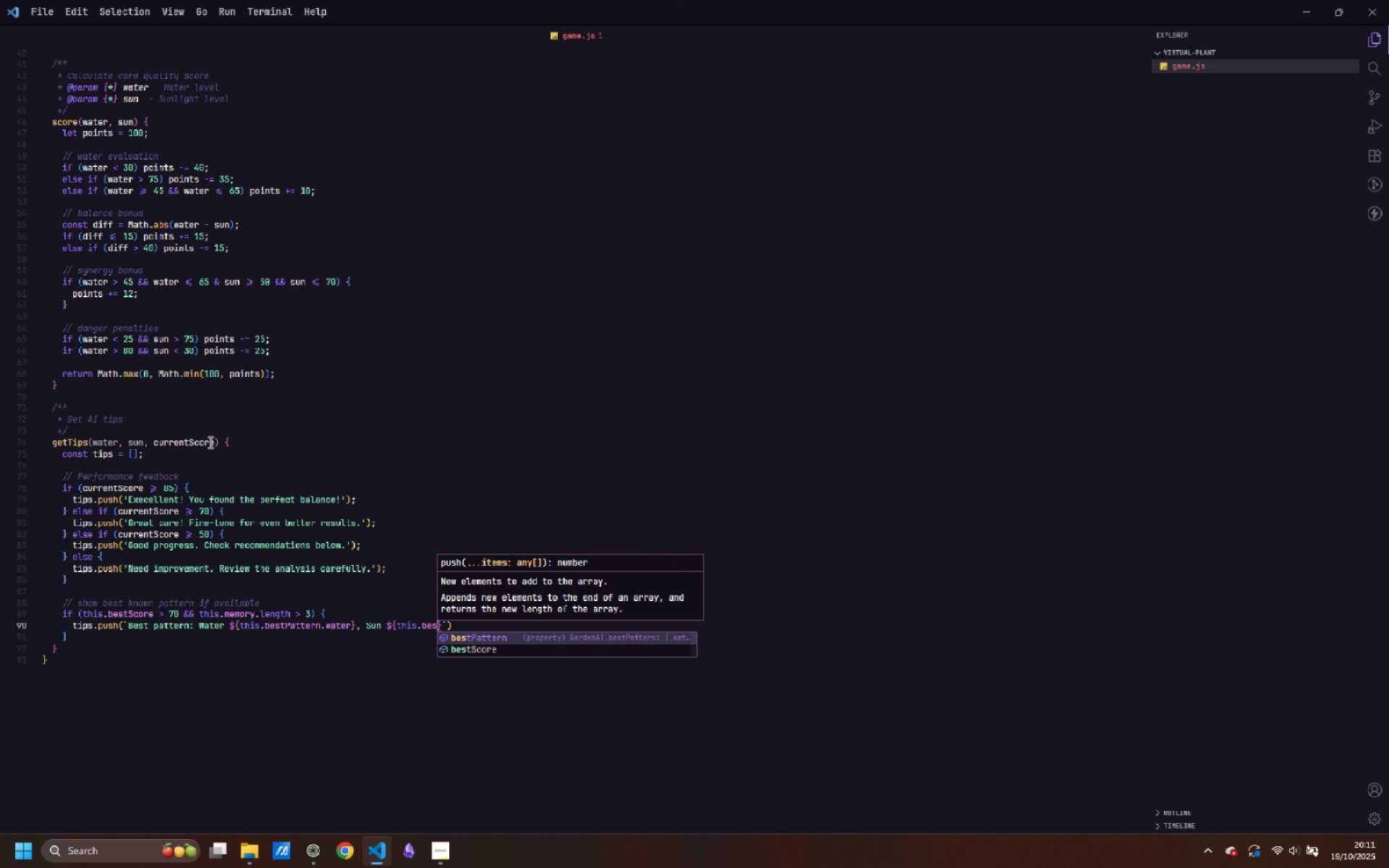 
key(Enter)
 